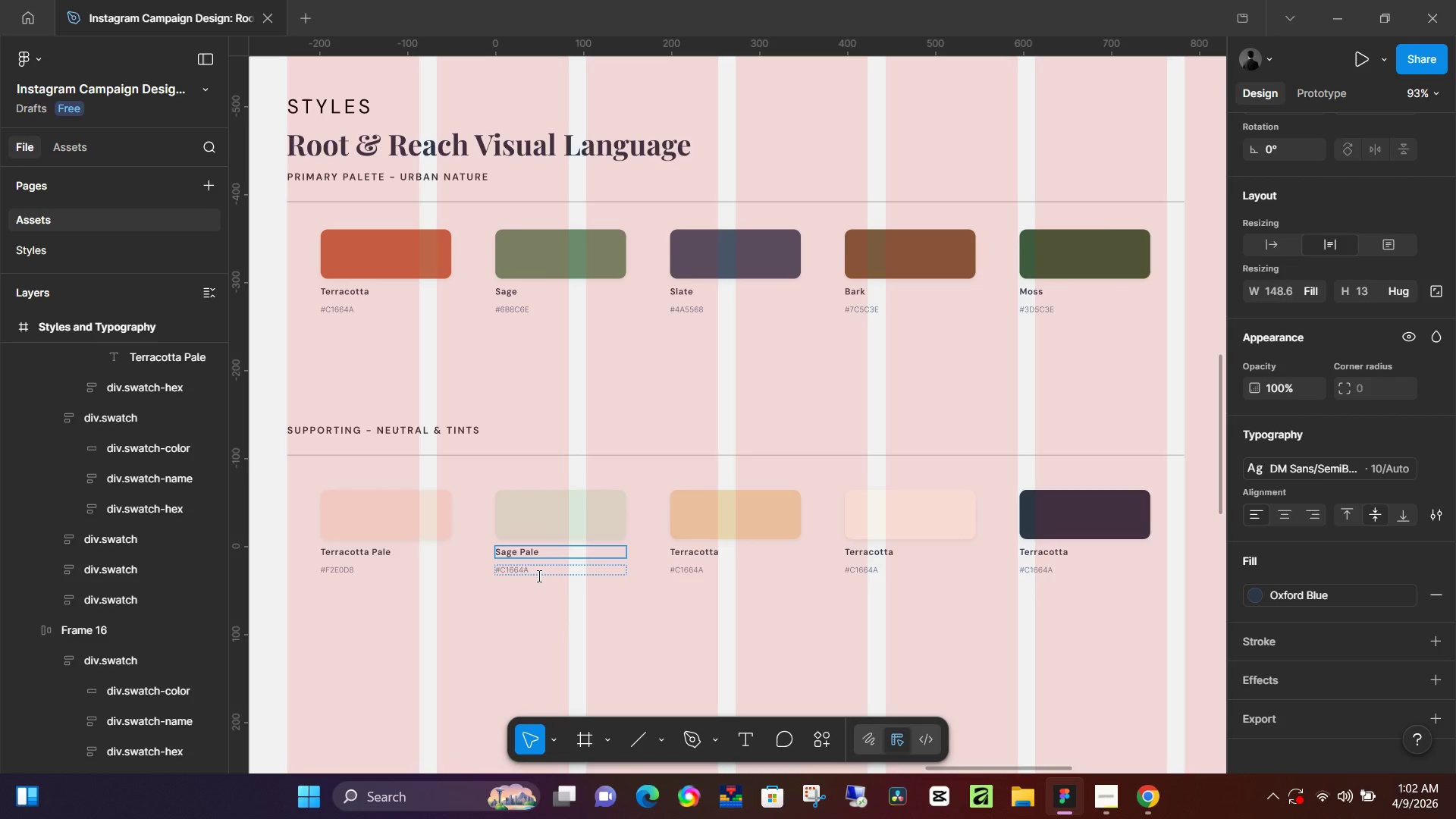 
left_click([529, 573])
 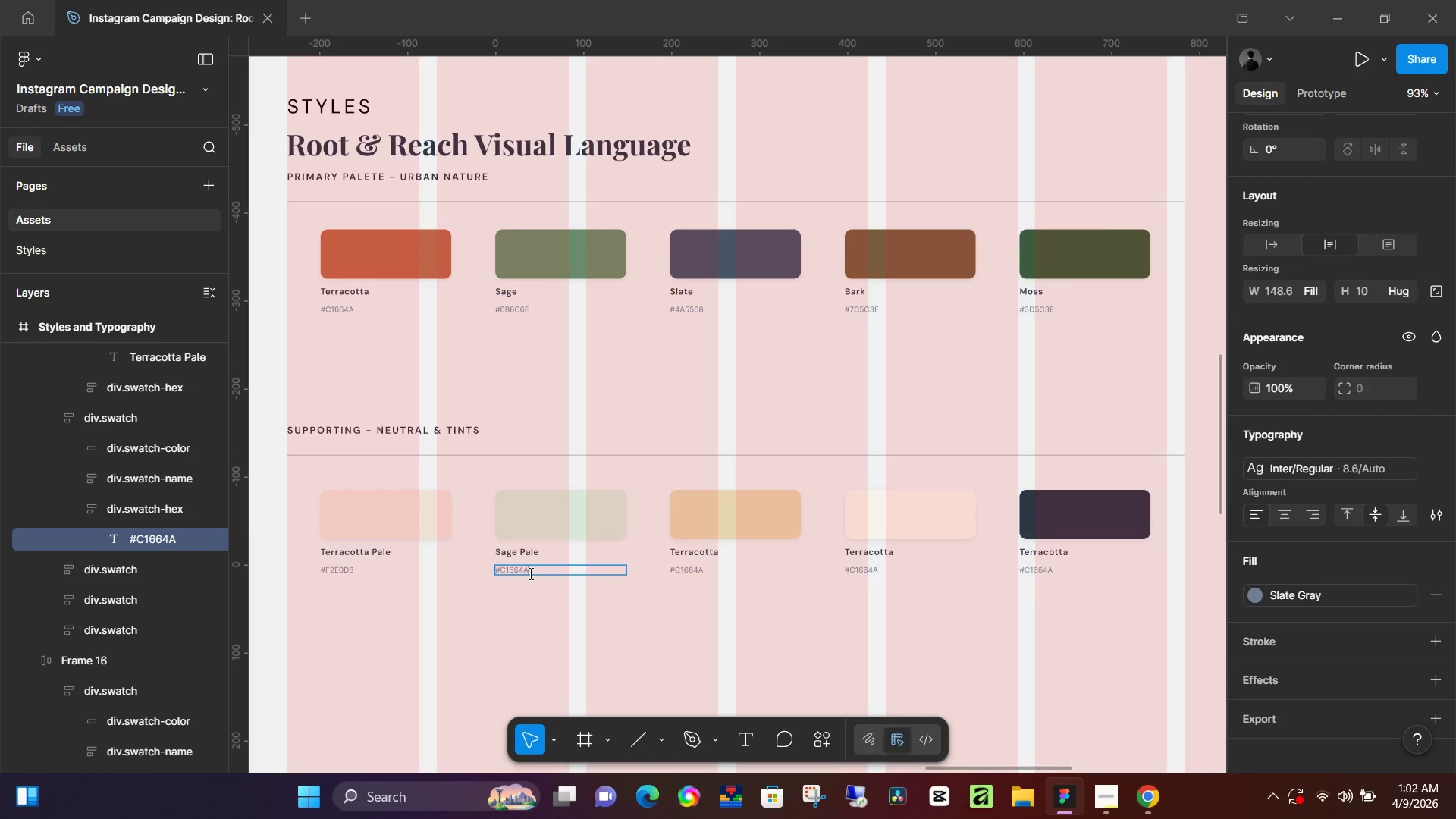 
key(Control+A)
 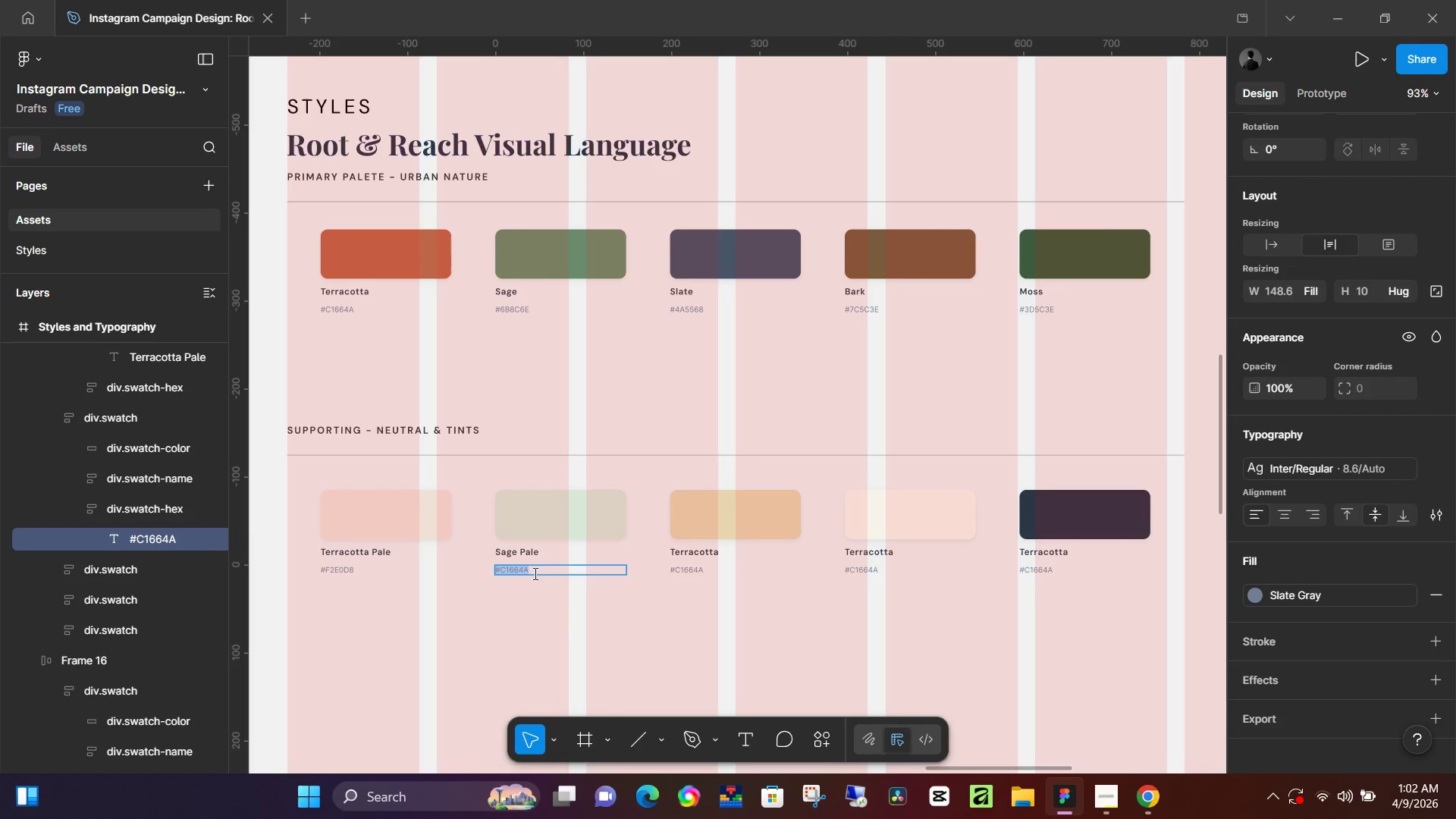 
key(Control+V)
 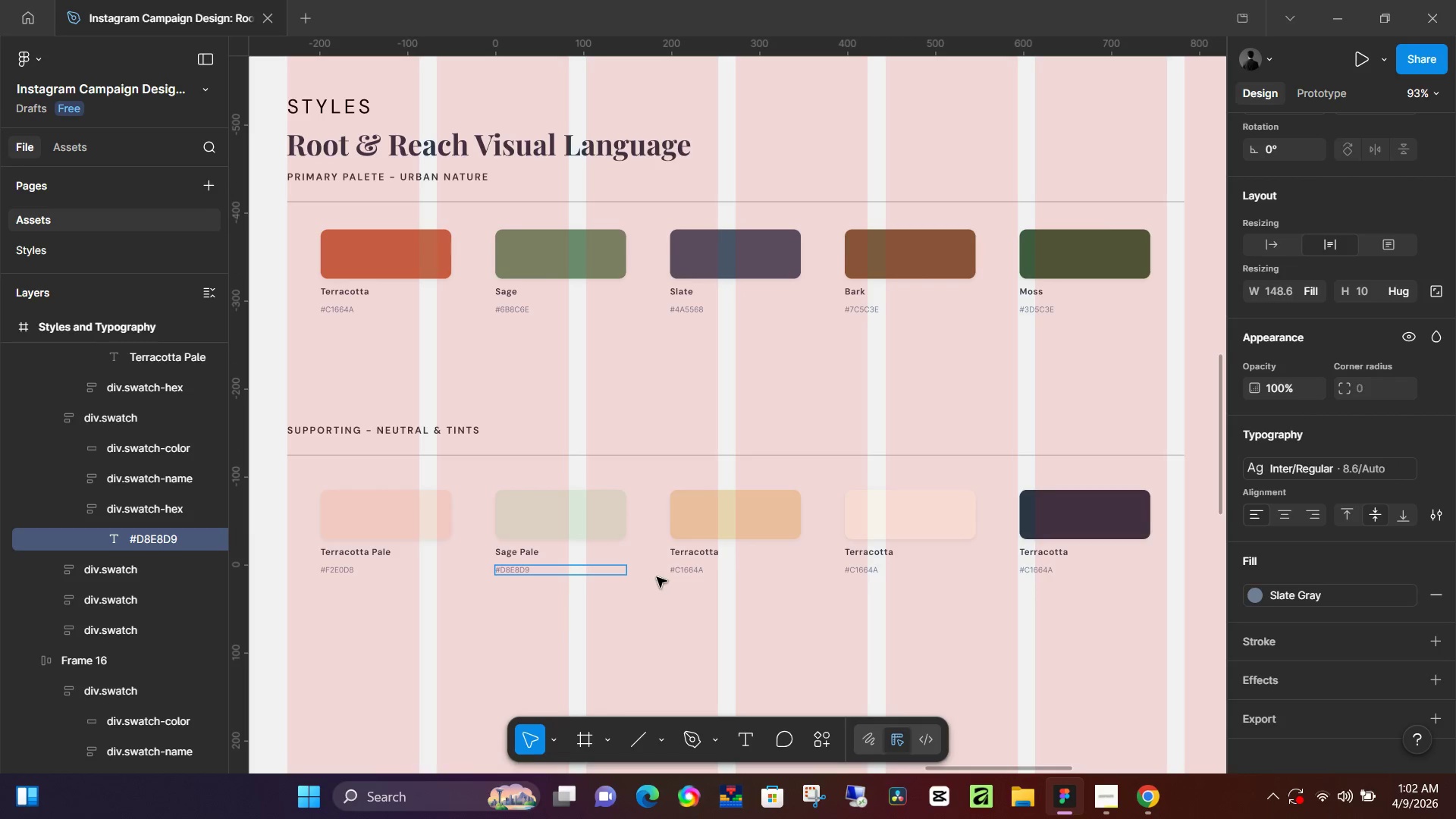 
key(Alt+Tab)
 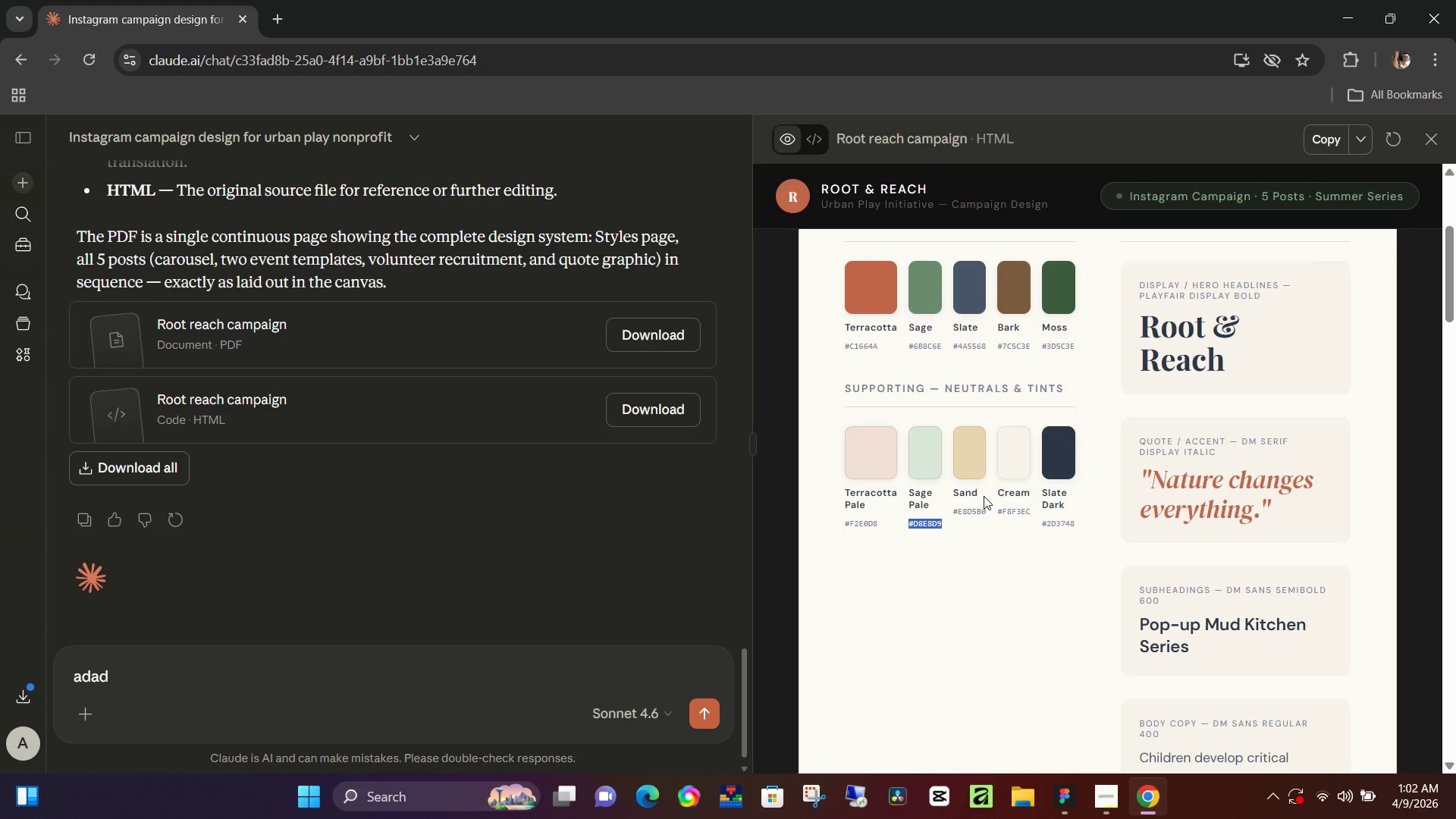 
left_click_drag(start_coordinate=[989, 509], to_coordinate=[945, 516])
 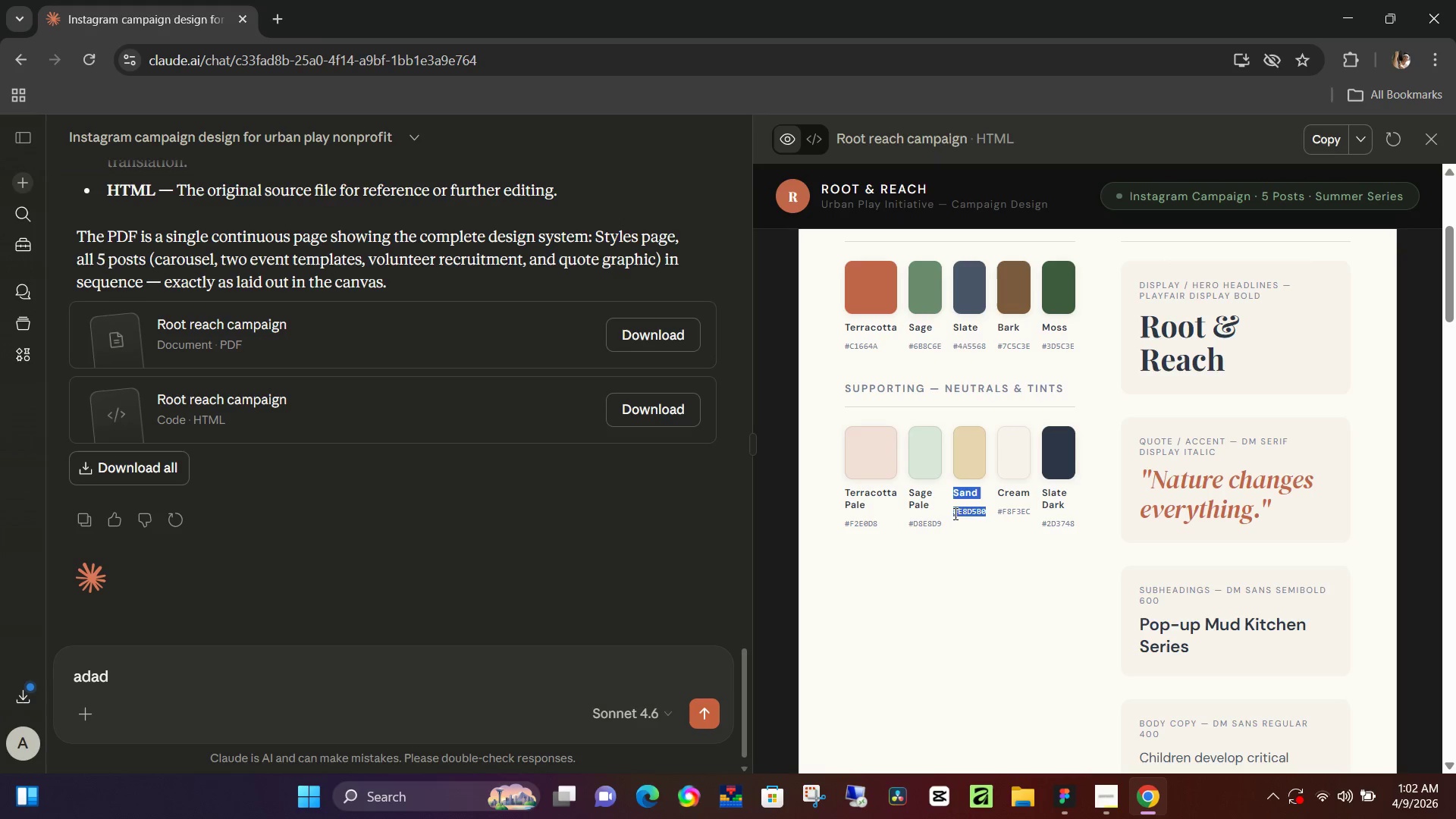 
hold_key(key=ShiftLeft, duration=0.47)
left_click([953, 512])
 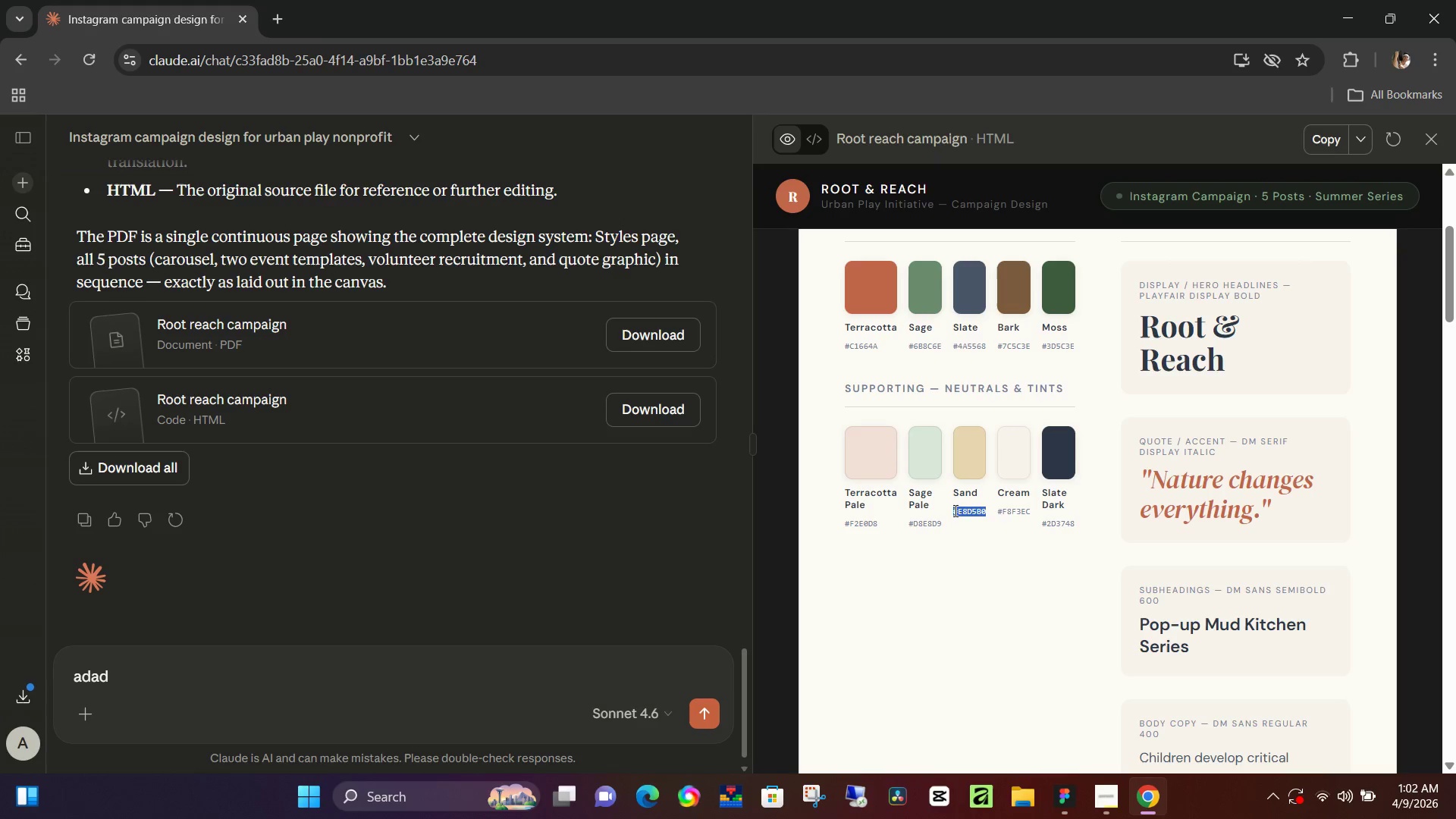 
key(Control+C)
 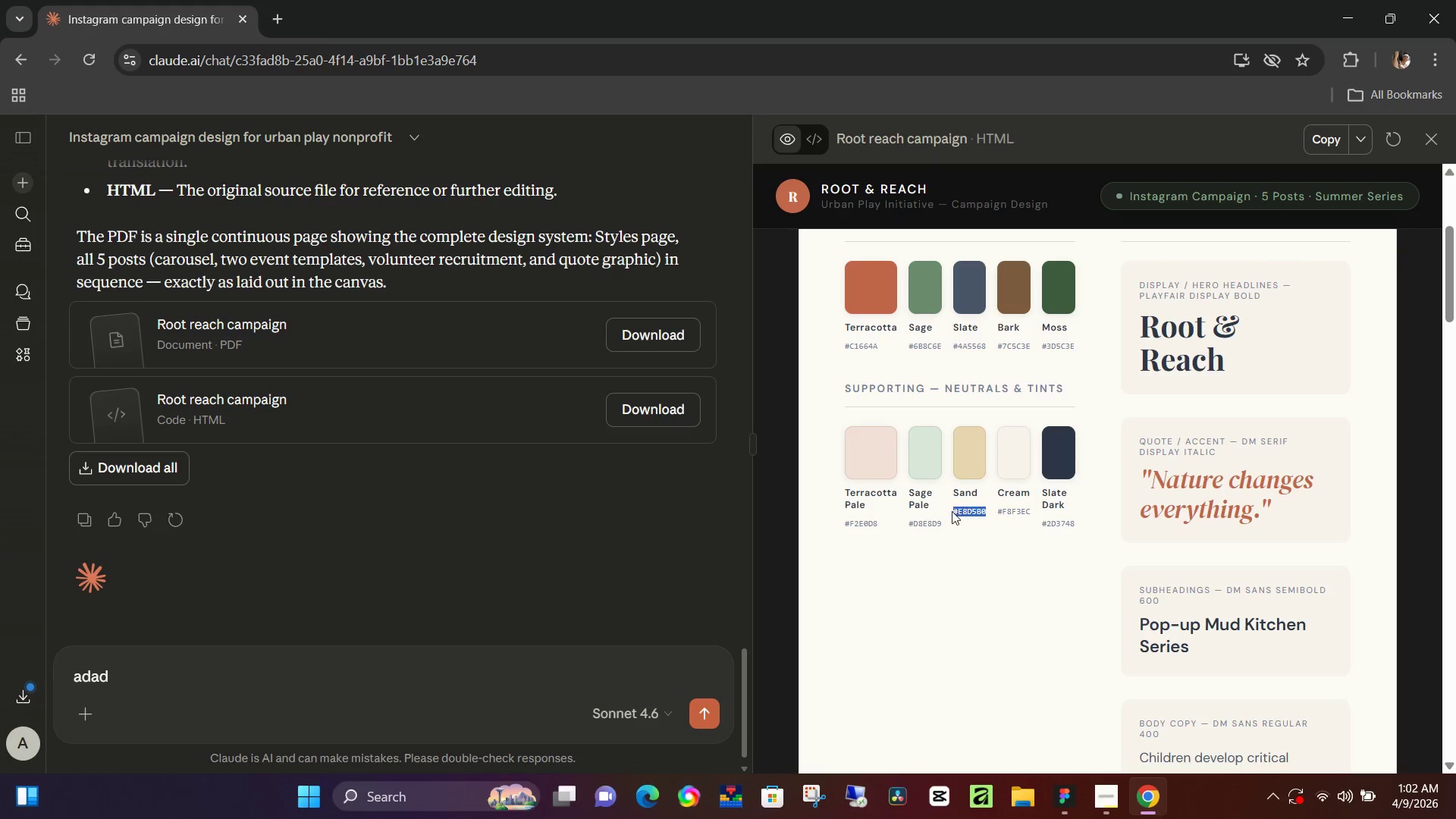 
key(Alt+AltLeft)
 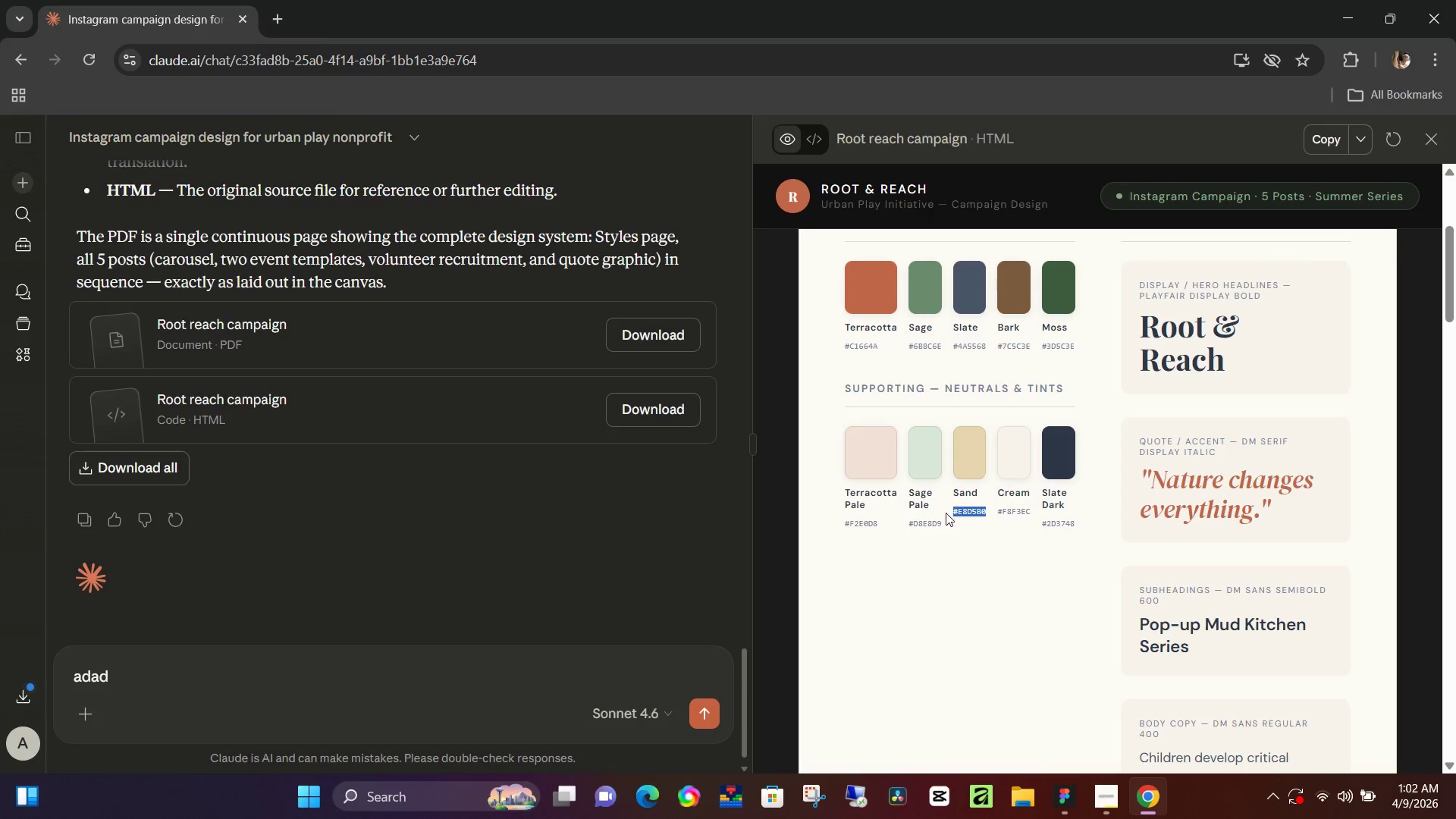 
key(Alt+Tab)
 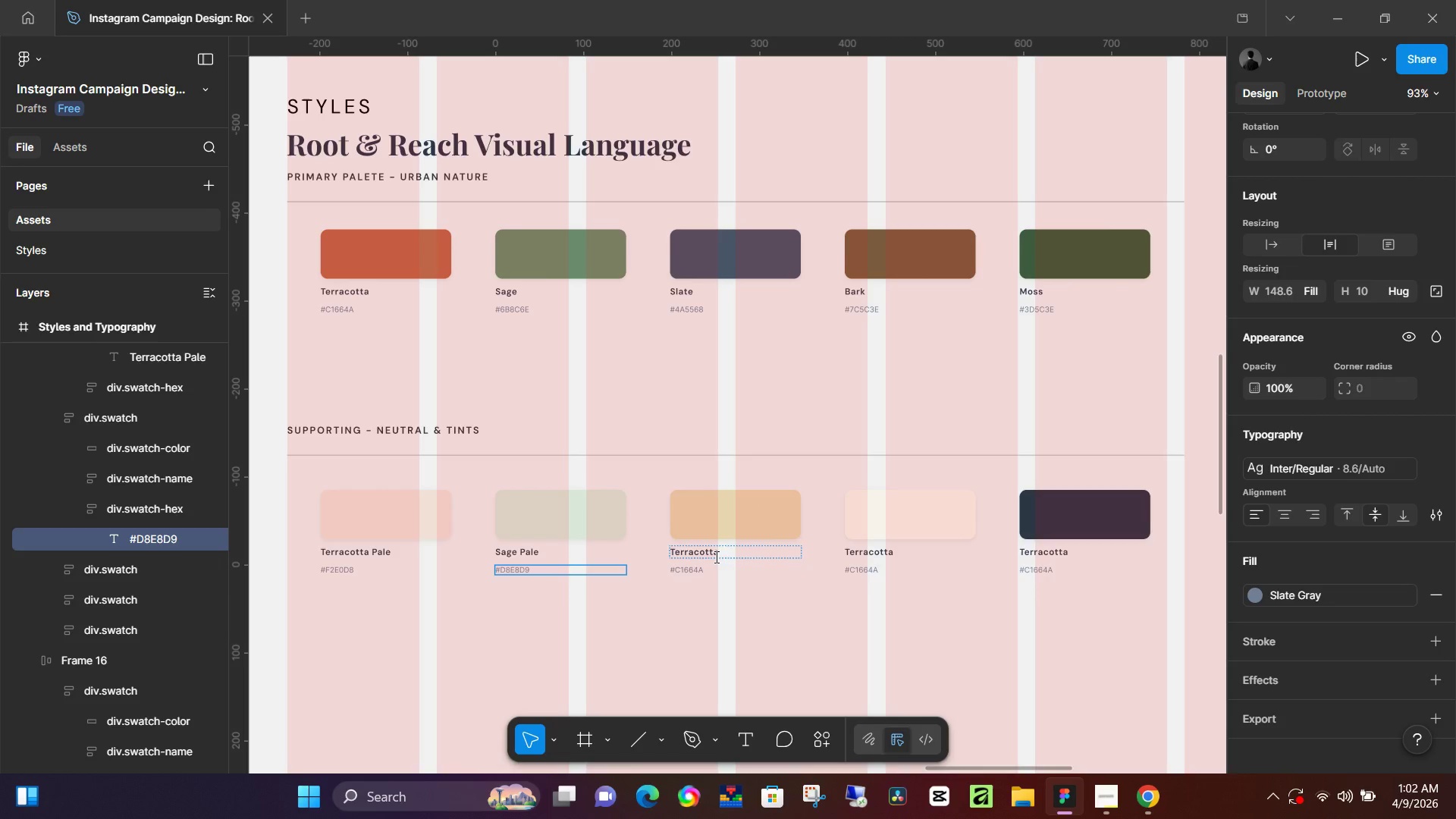 
left_click([717, 554])
 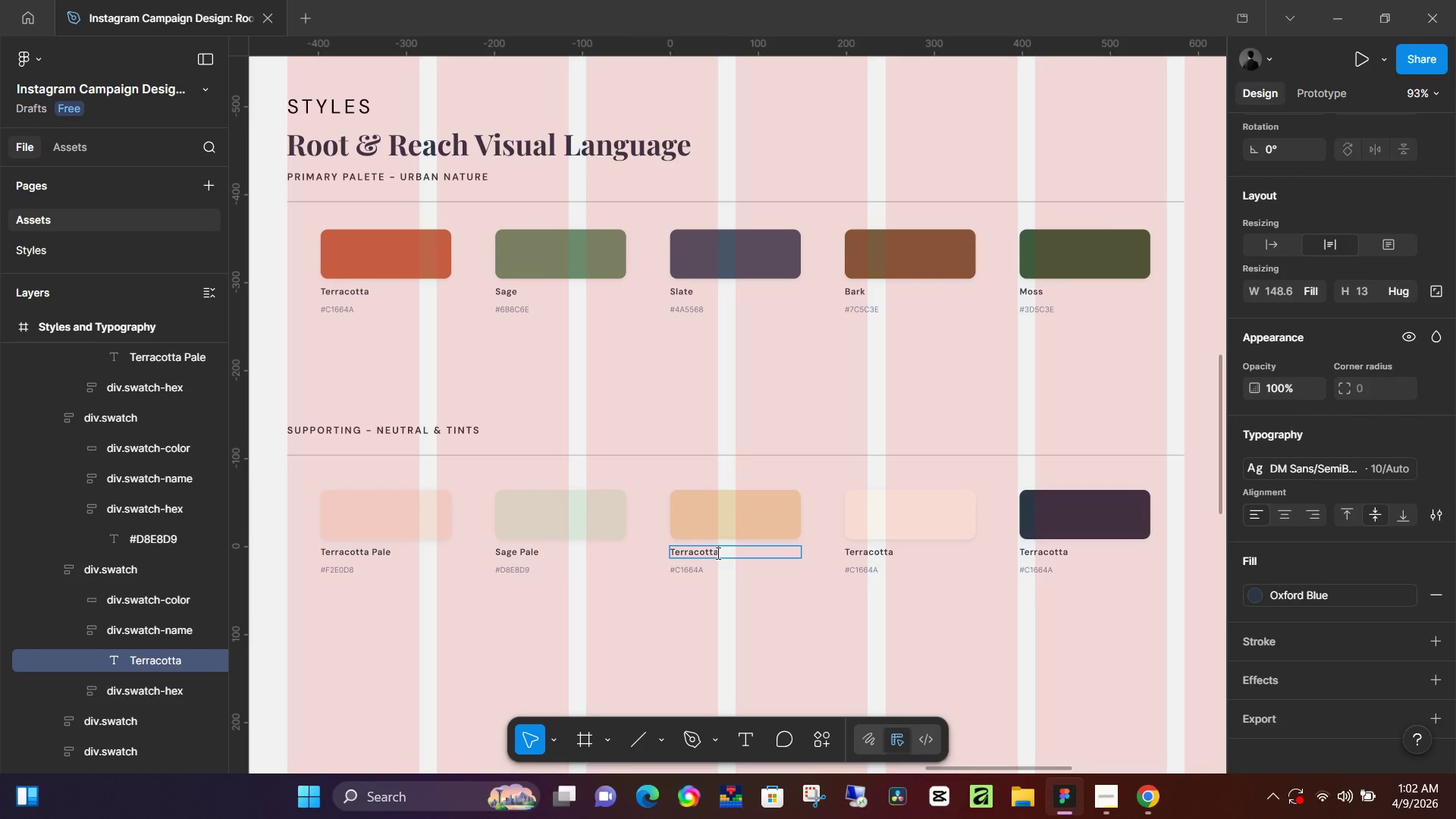 
key(Shift+ShiftLeft)
 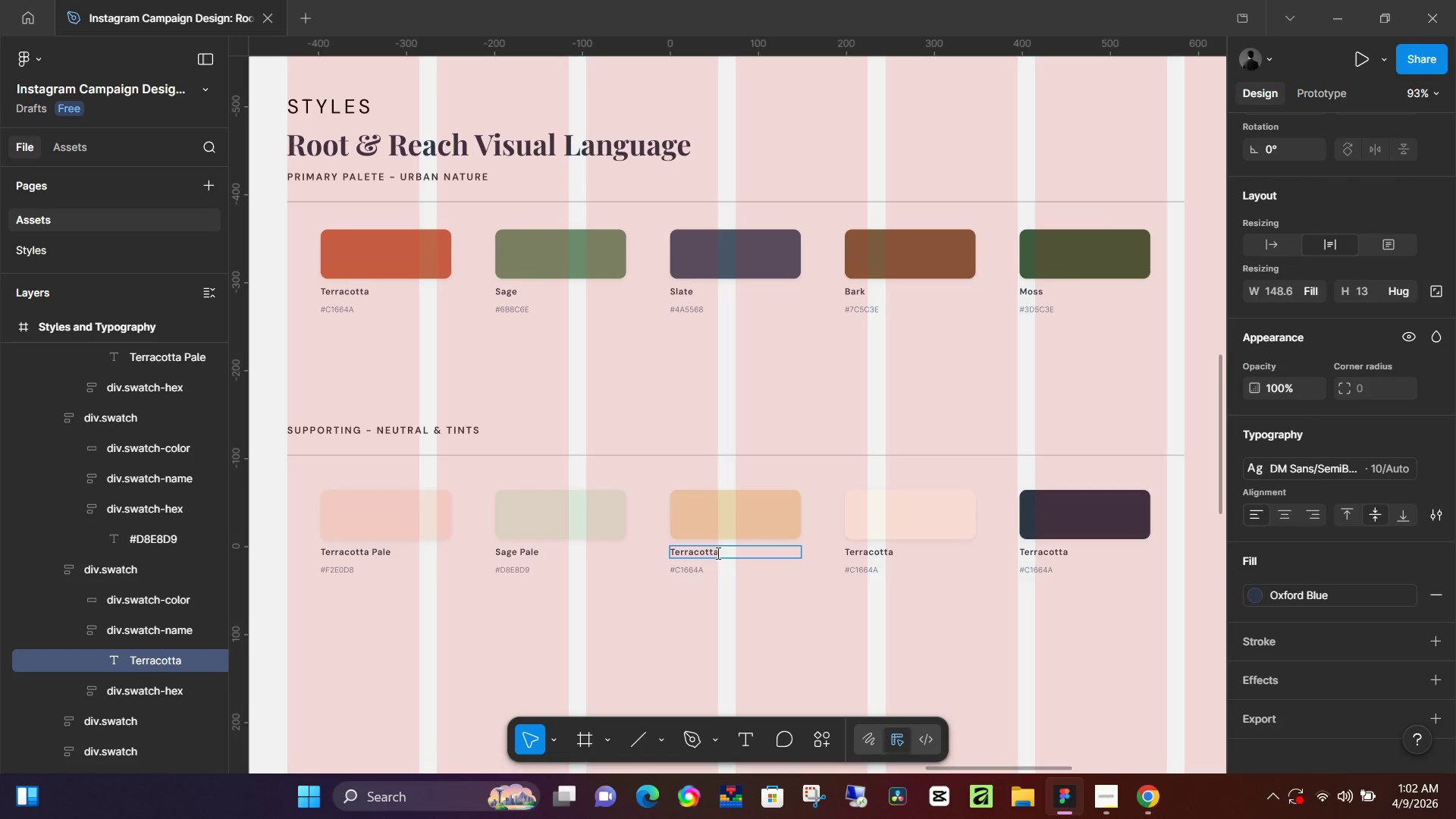 
key(Control+A)
 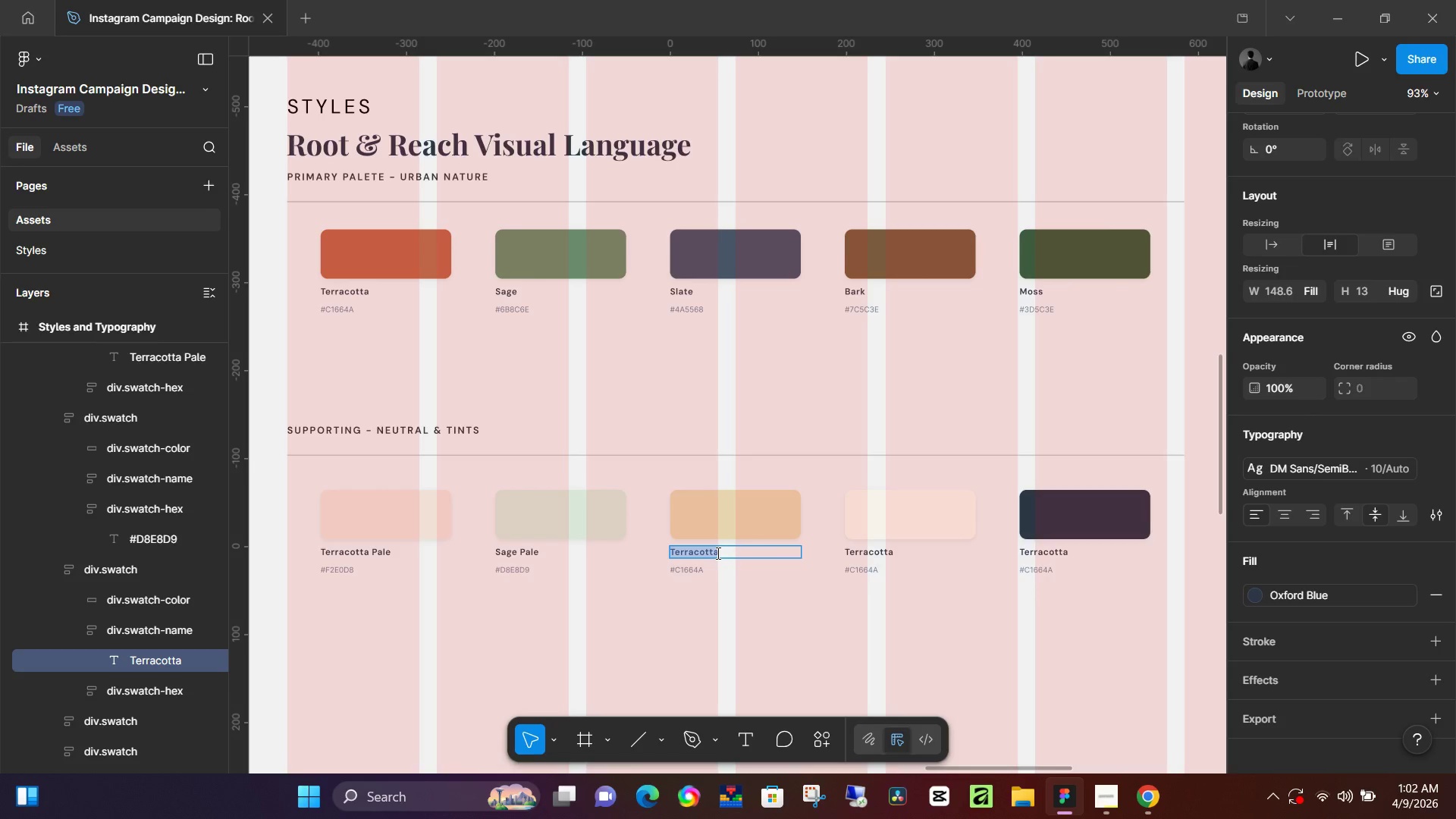 
type(Sand)
 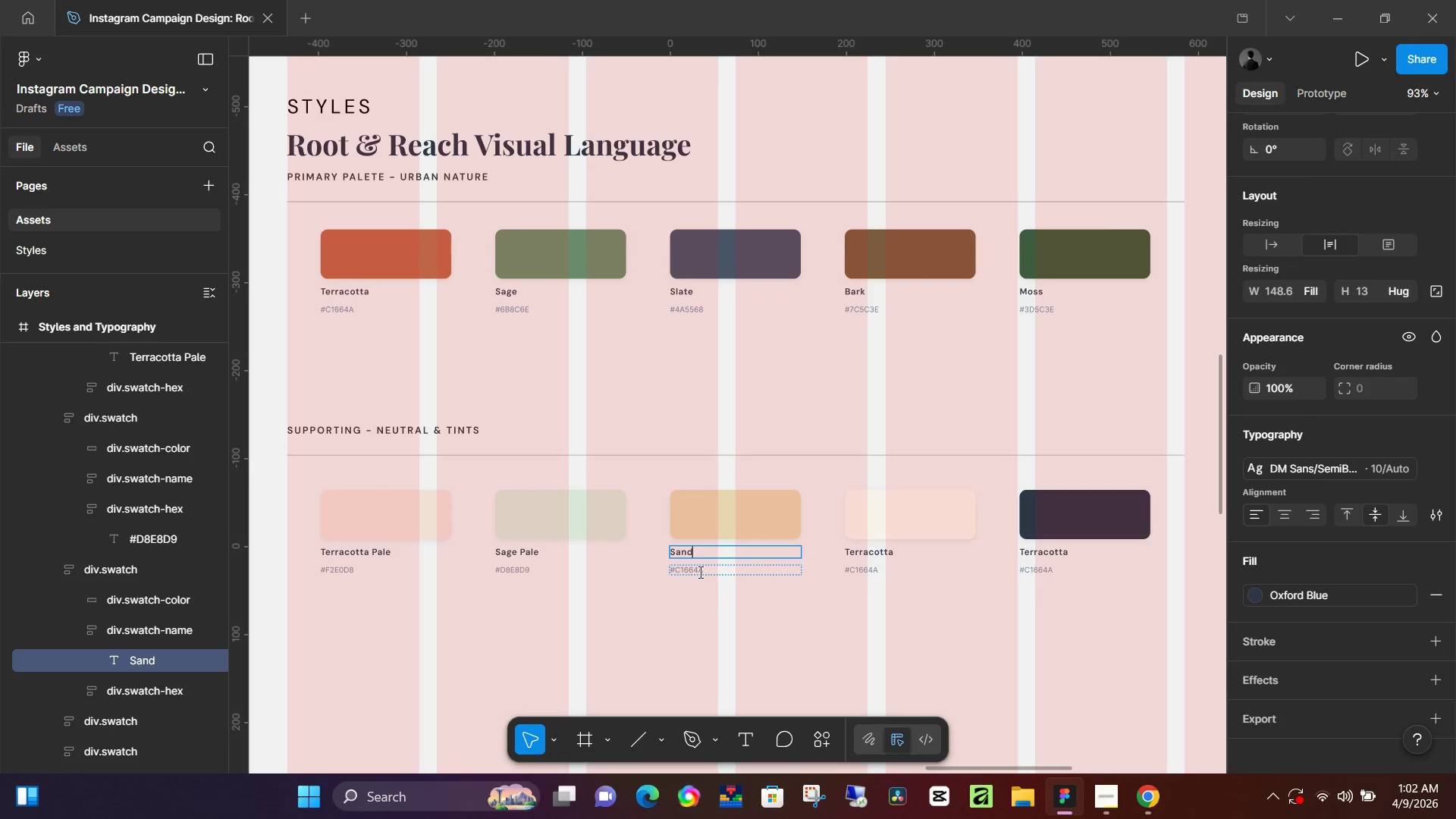 
left_click([698, 572])
 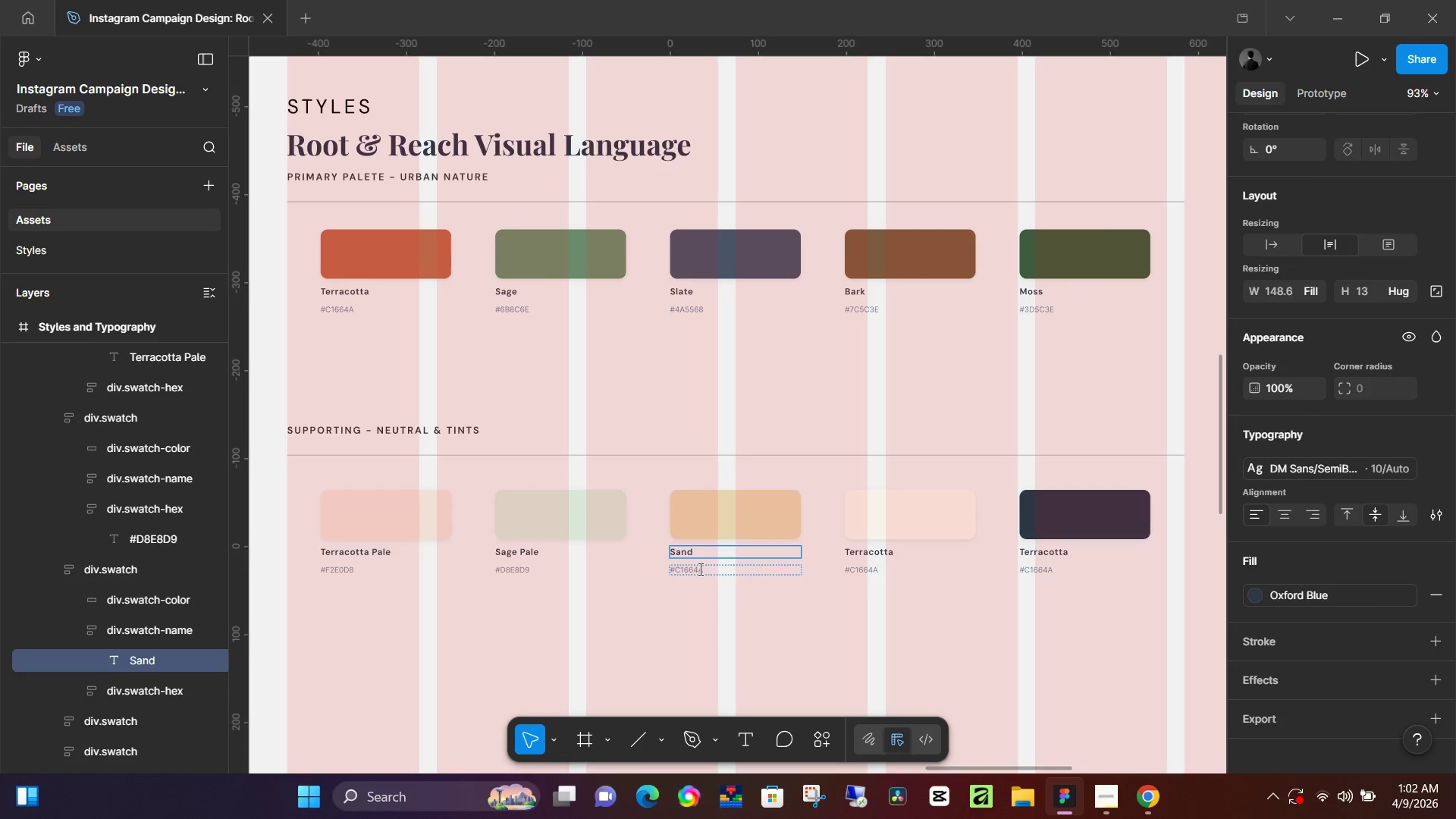 
hold_key(key=ControlLeft, duration=0.66)
 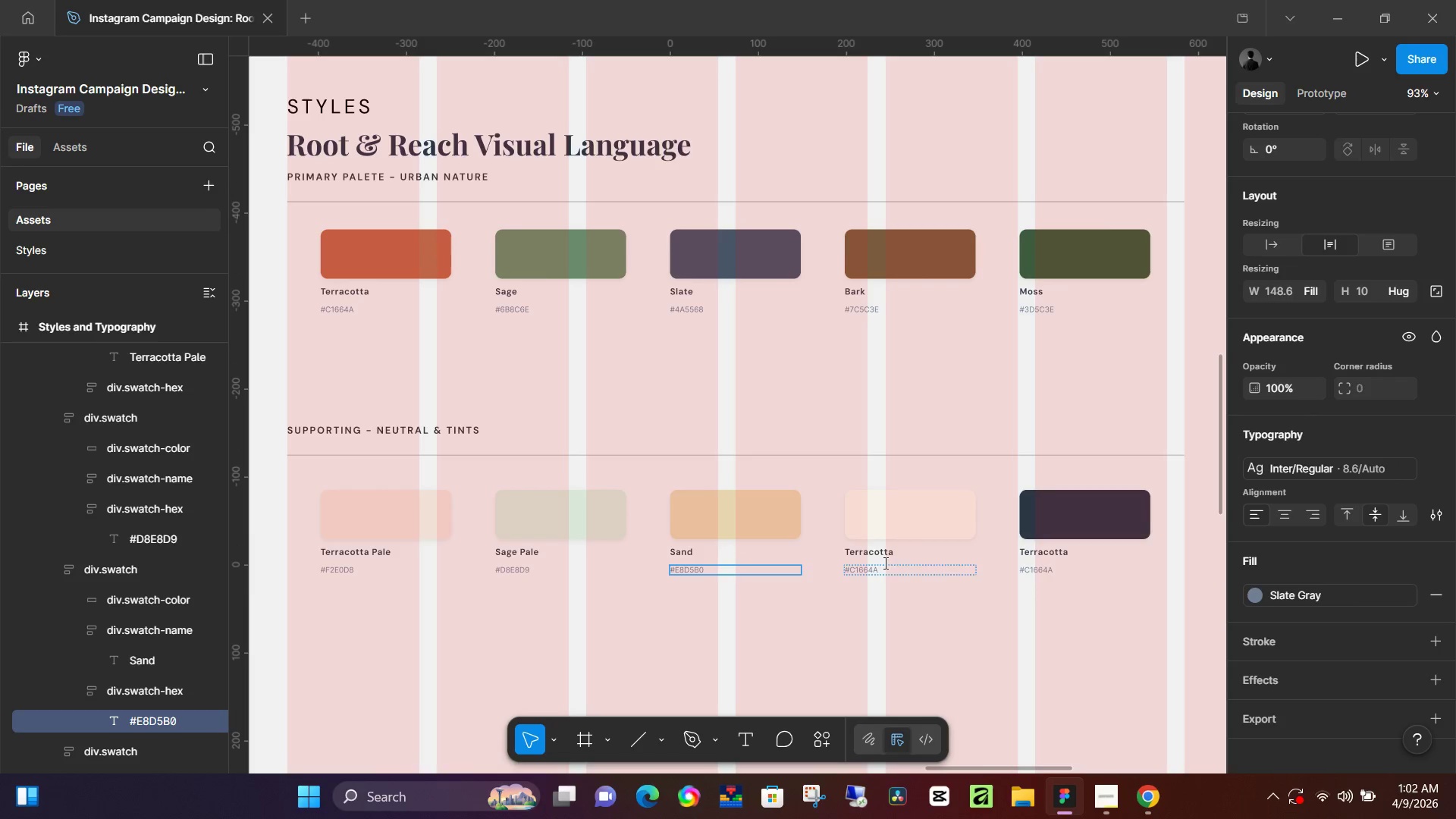 
type(av)
 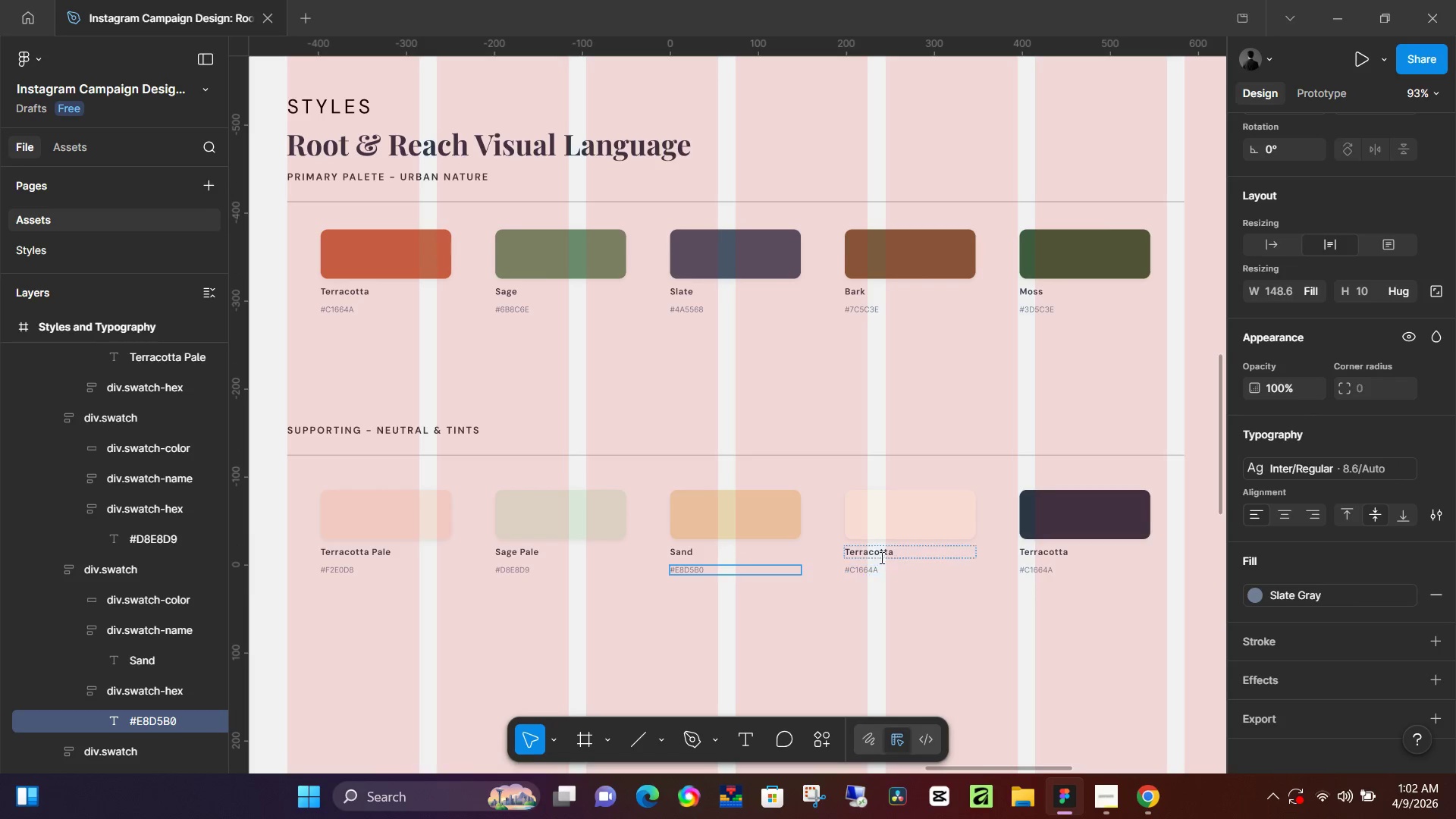 
left_click([877, 552])
 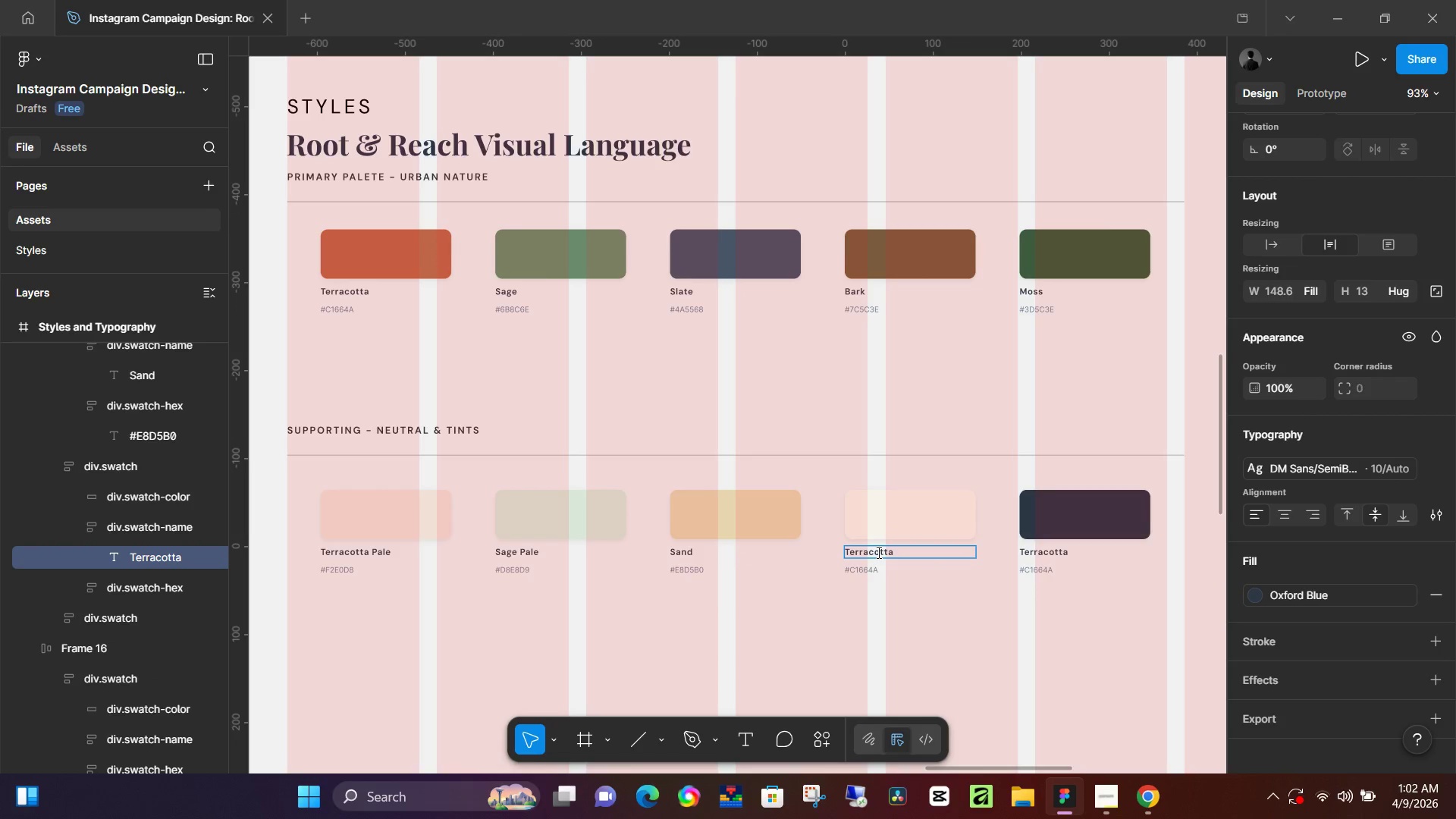 
key(Control+A)
 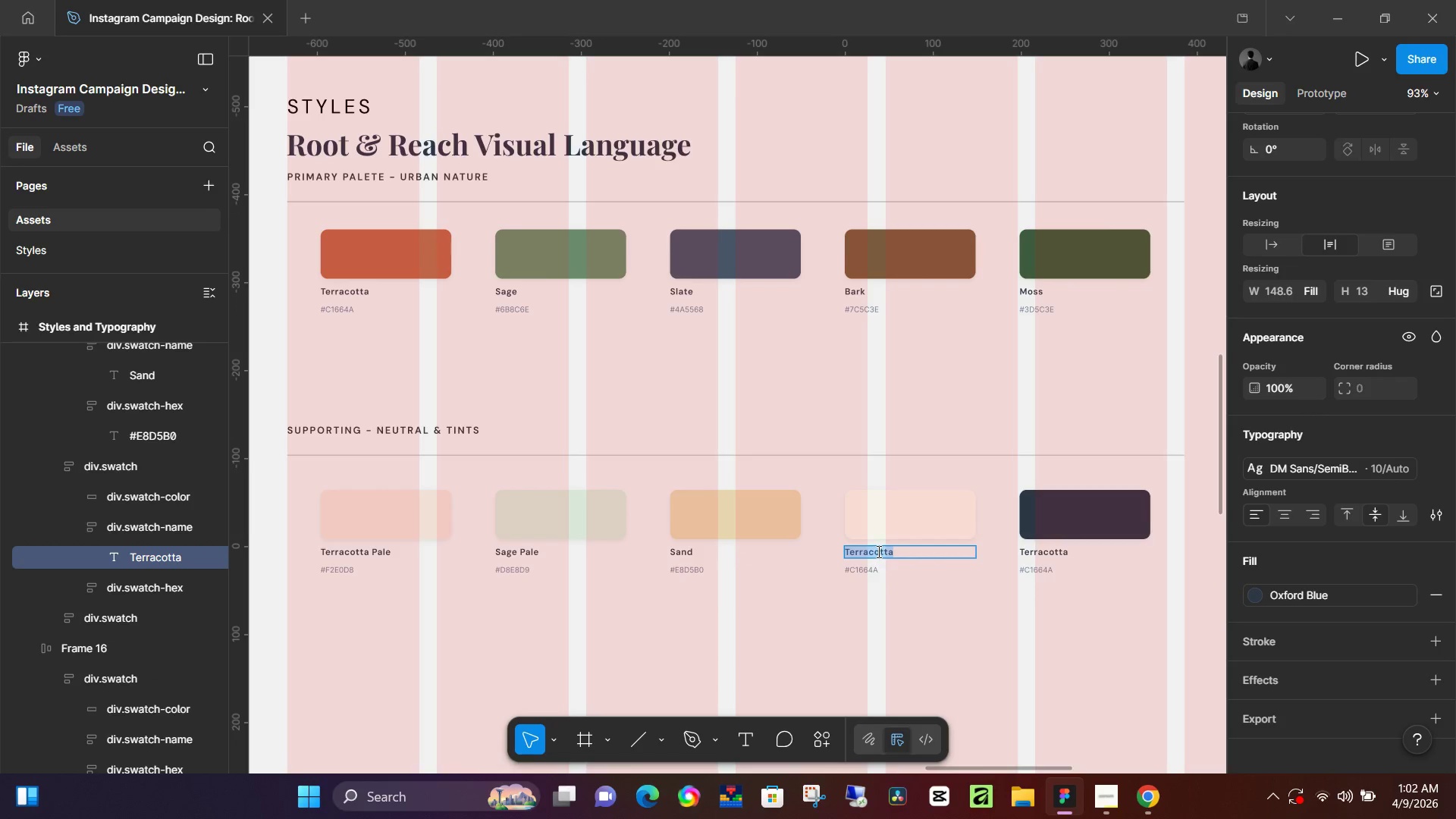 
key(Alt+AltLeft)
 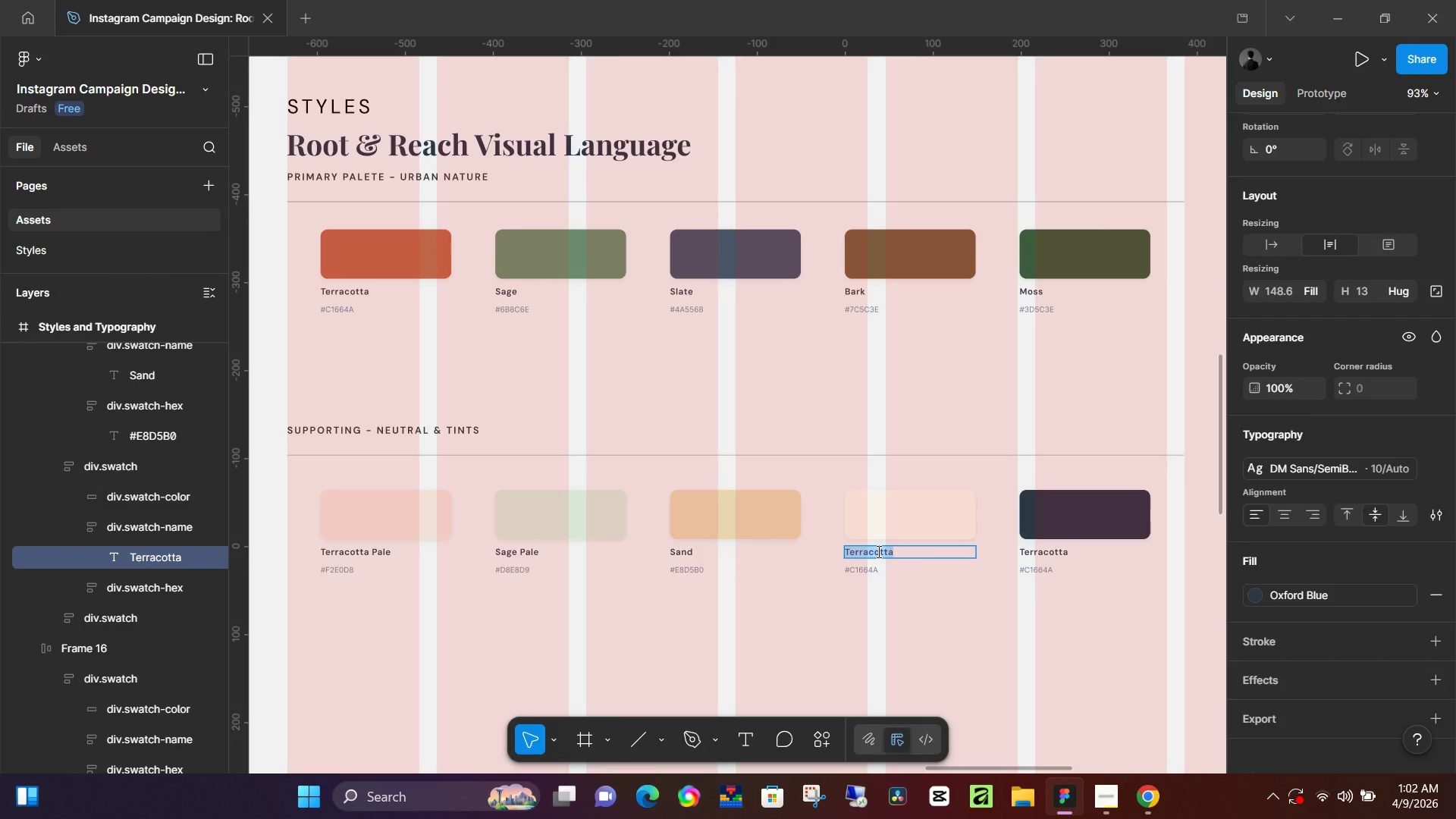 
key(Alt+Tab)
 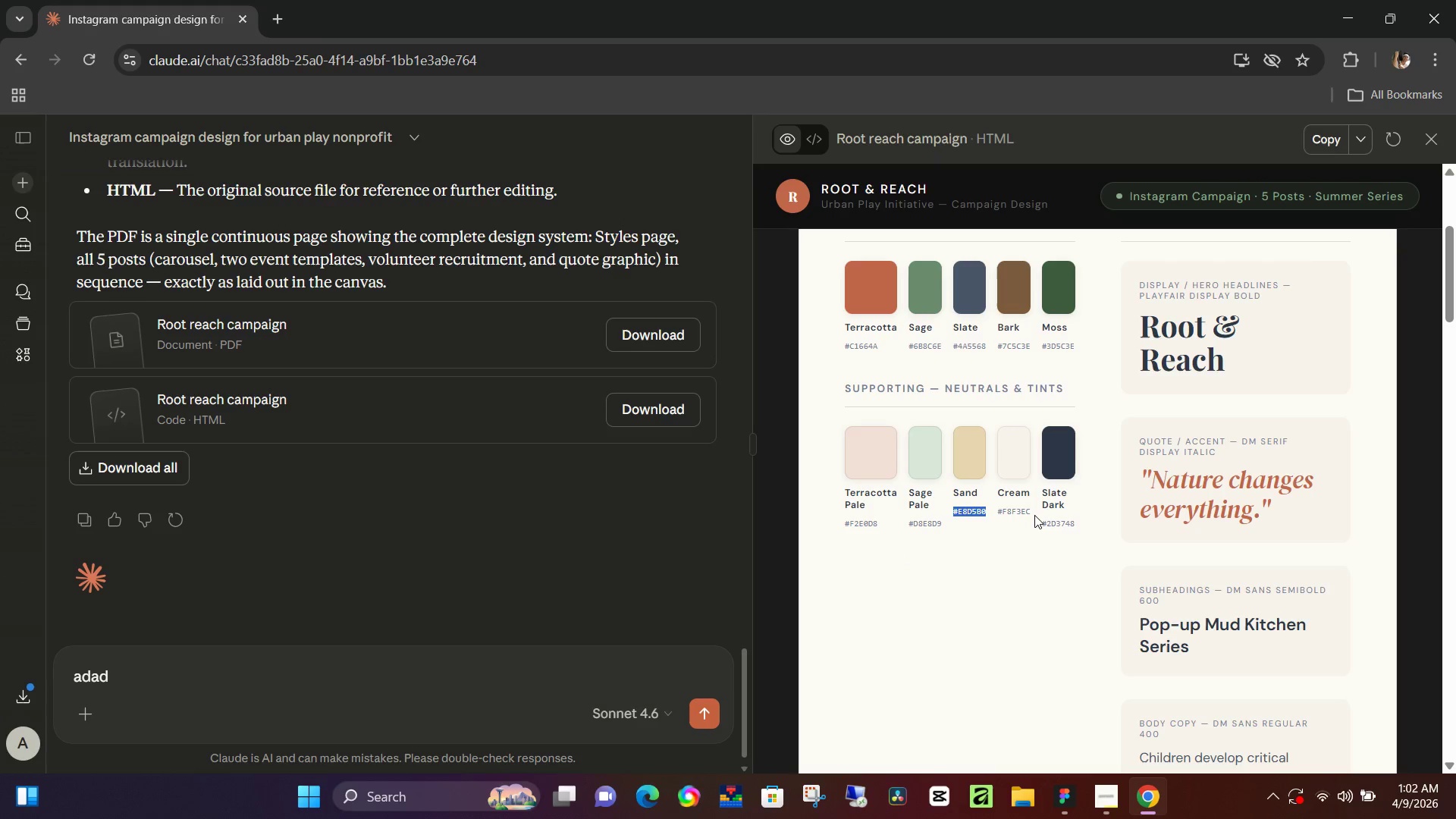 
left_click_drag(start_coordinate=[1031, 512], to_coordinate=[999, 517])
 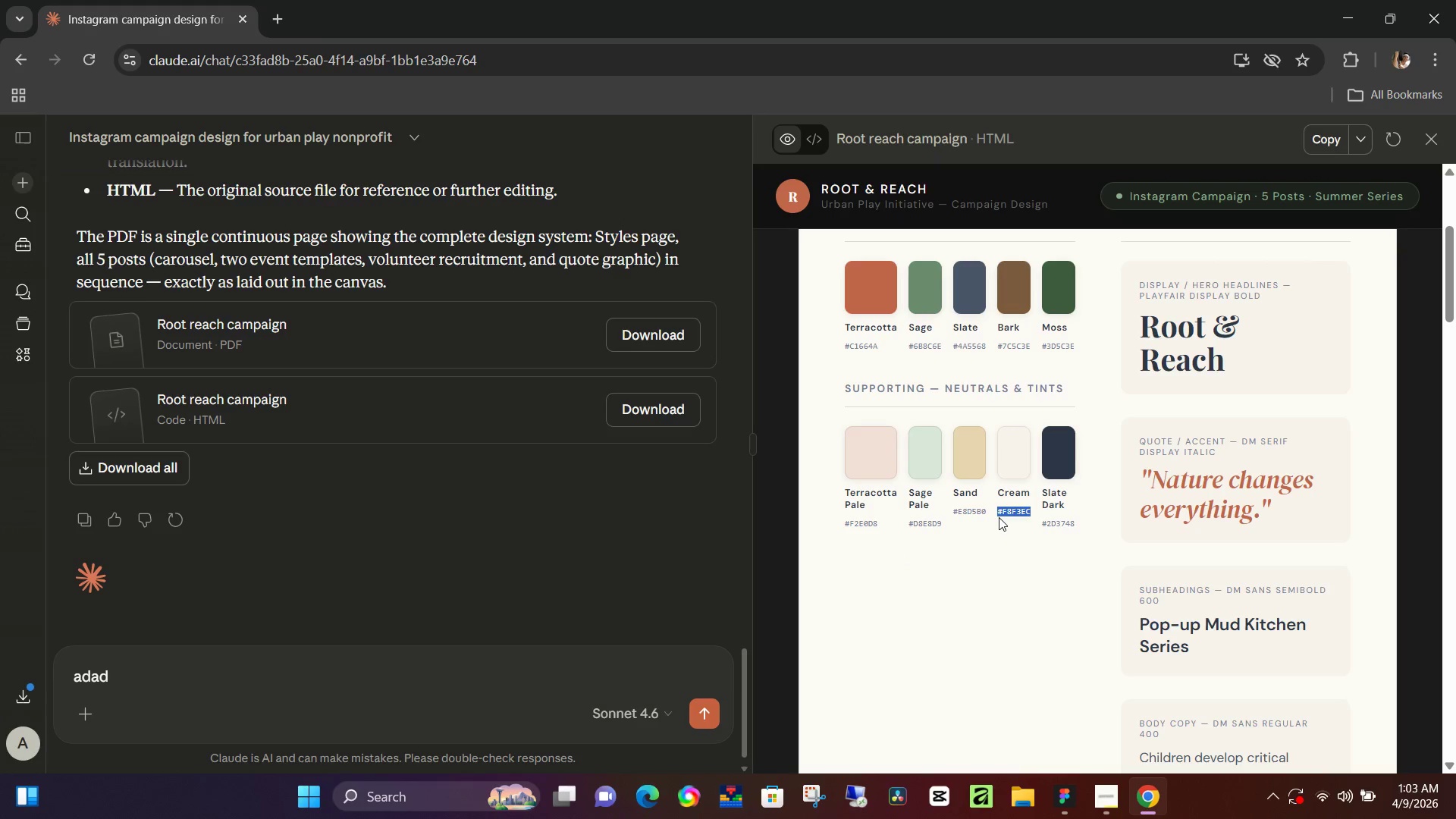 
key(Control+C)
 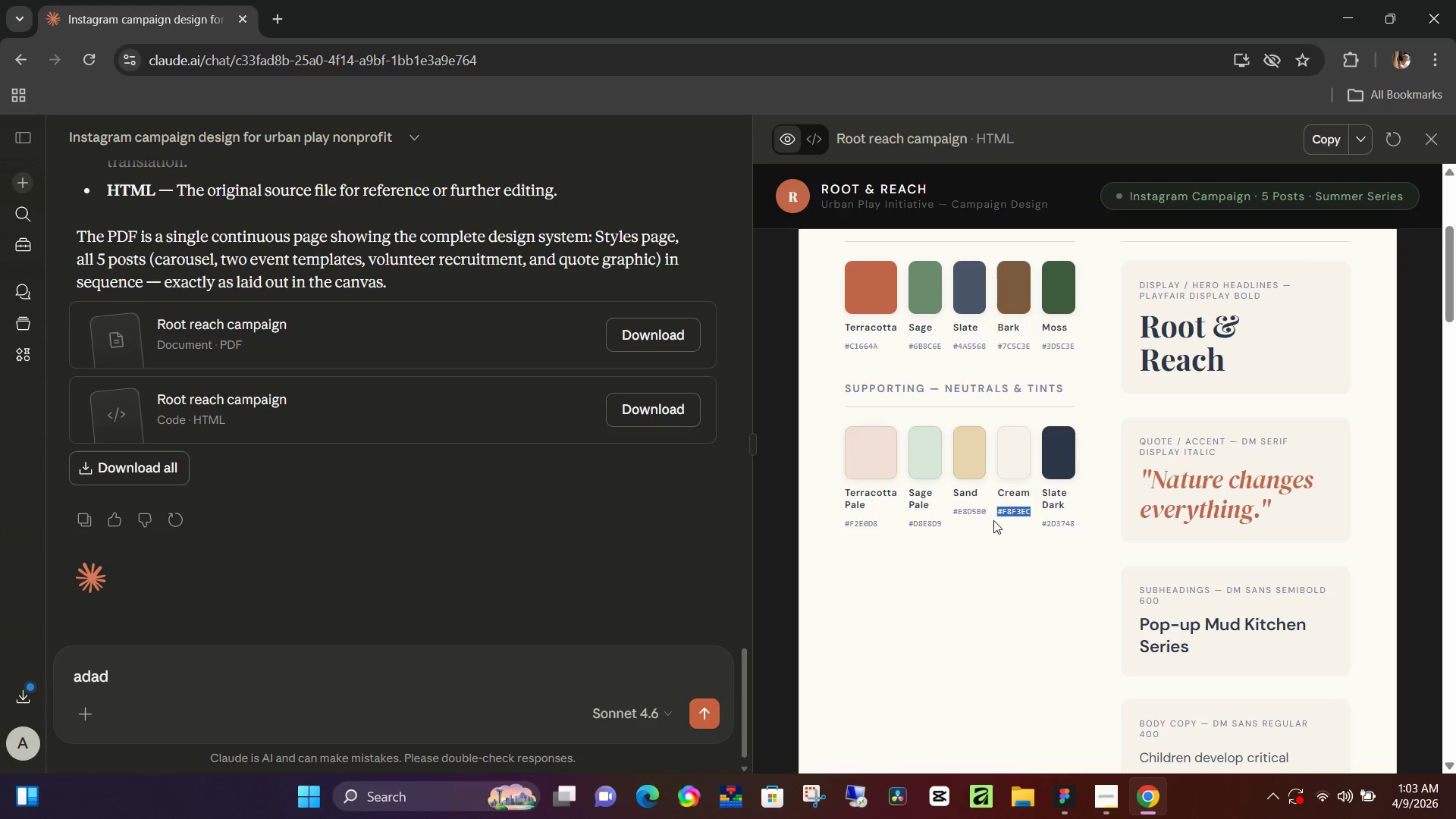 
key(Alt+Tab)
 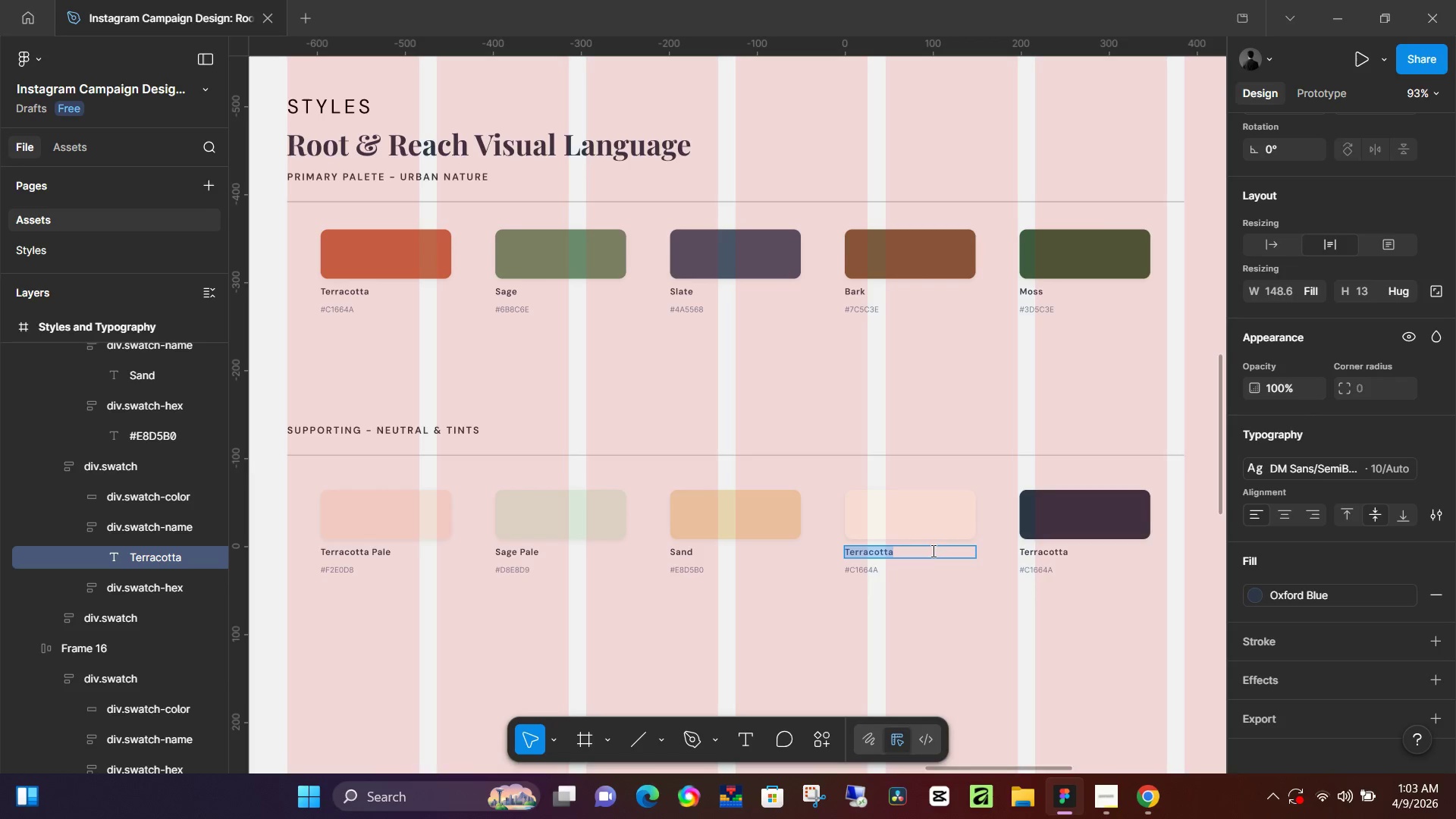 
type(Cream)
 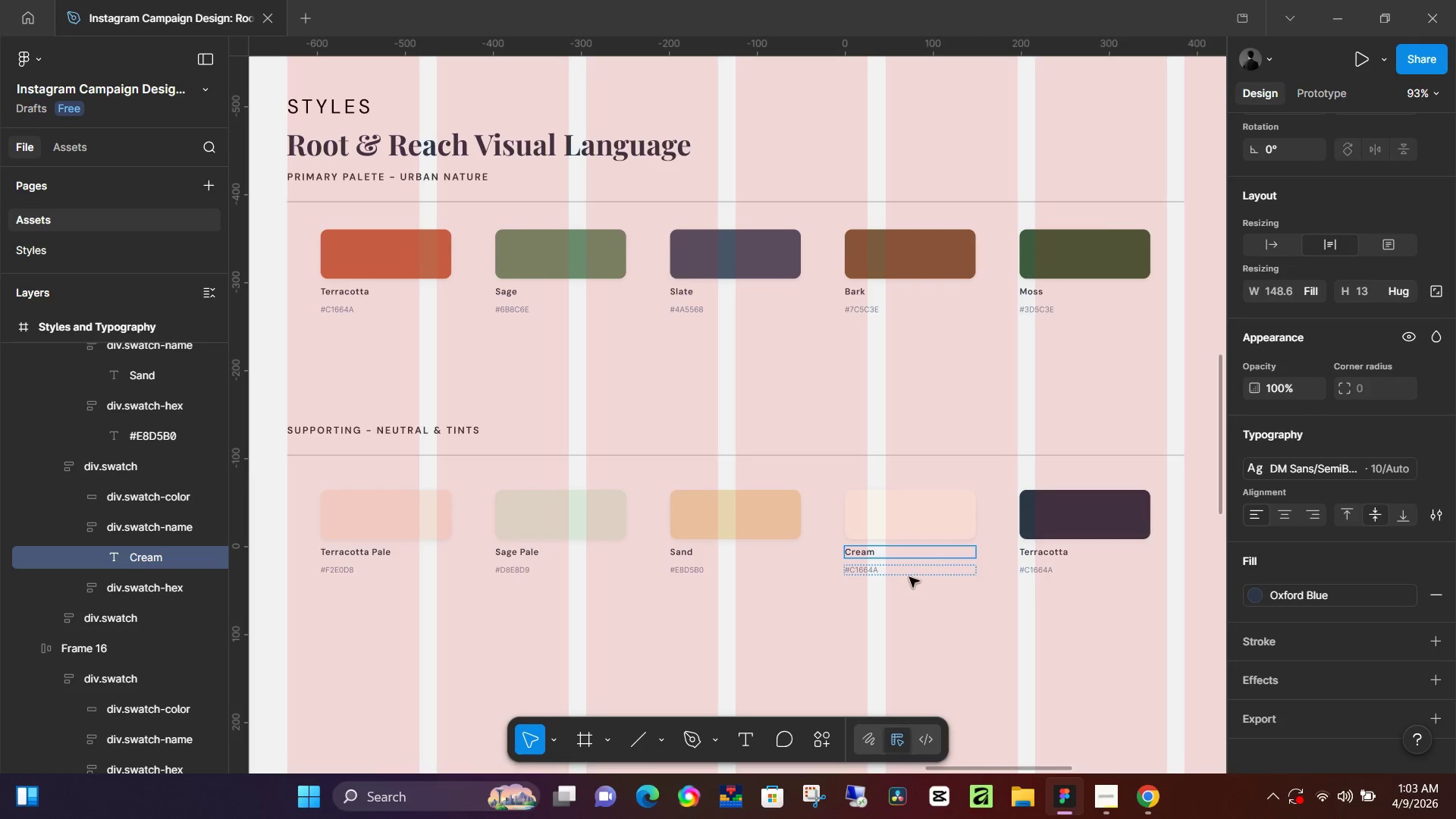 
left_click([909, 577])
 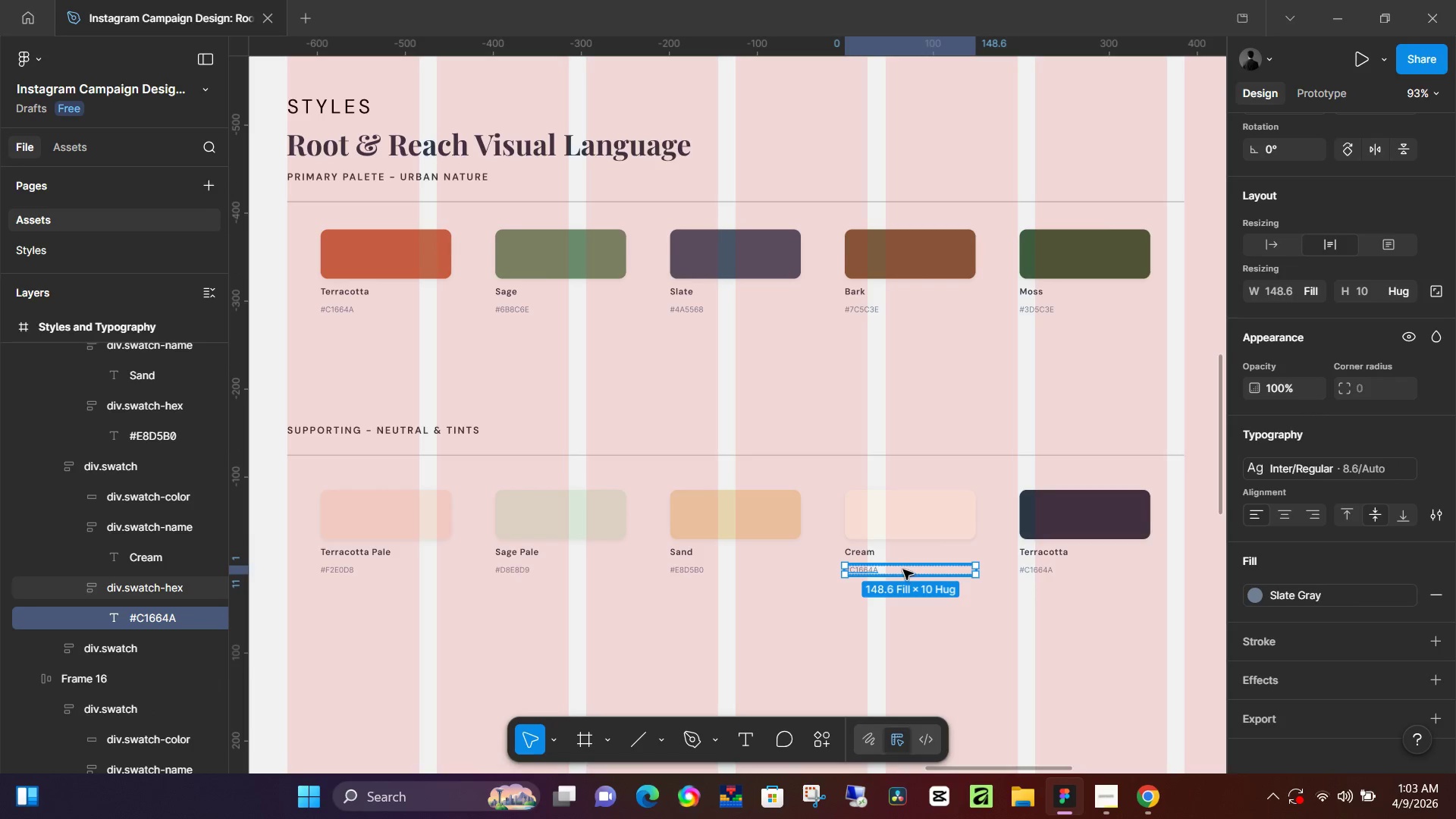 
left_click([903, 570])
 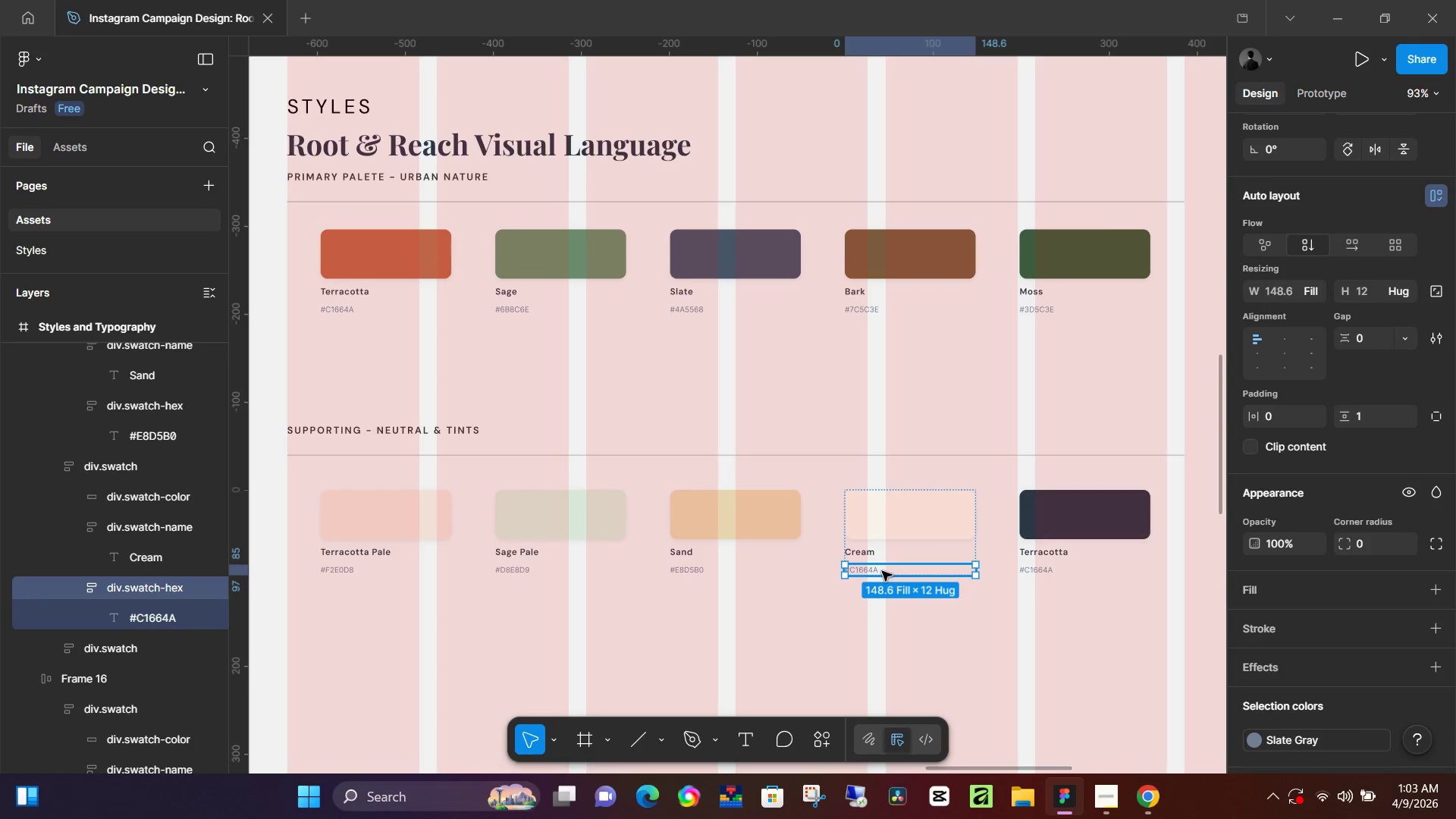 
double_click([882, 571])
 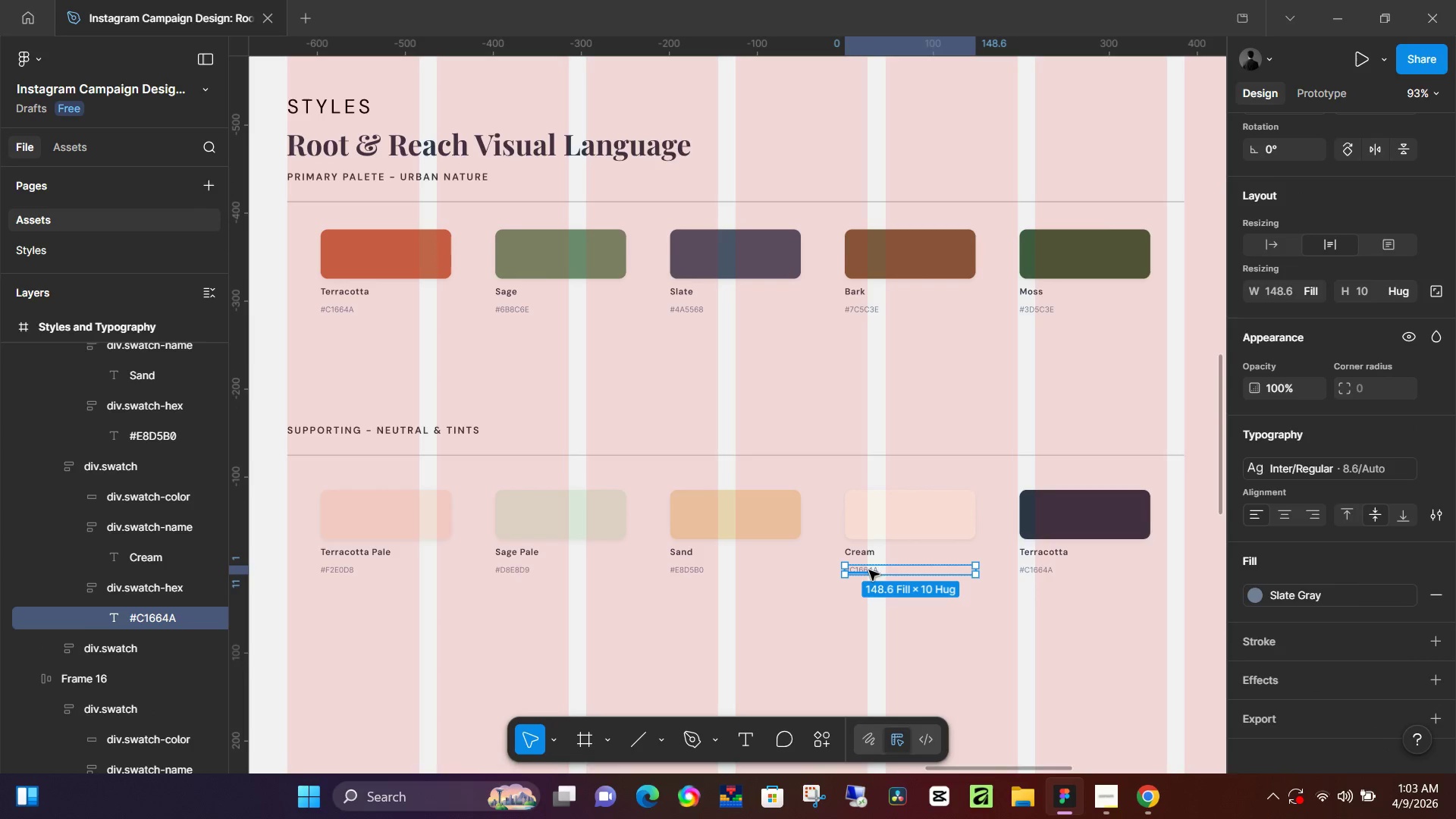 
double_click([869, 570])
 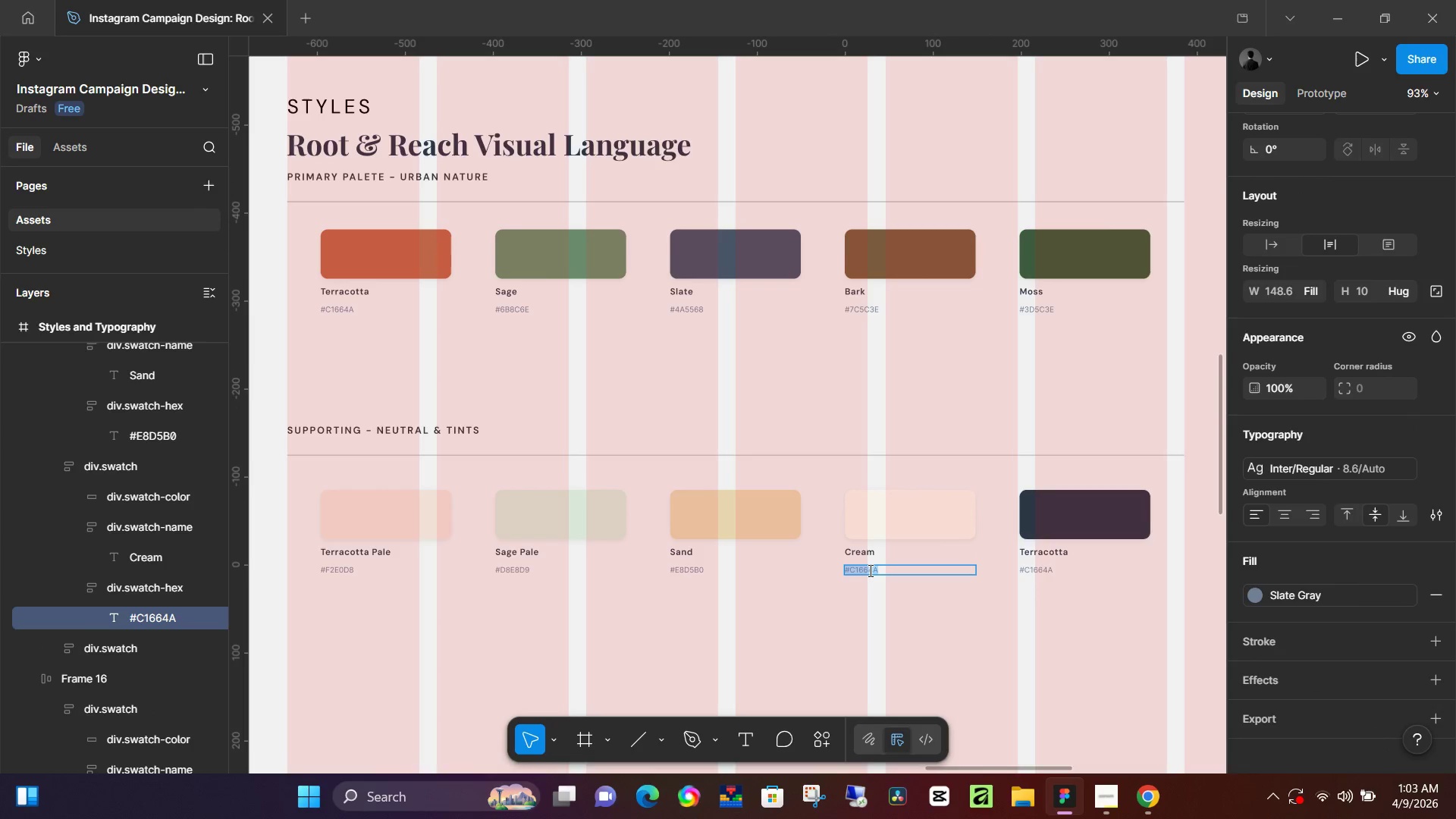 
key(Control+A)
 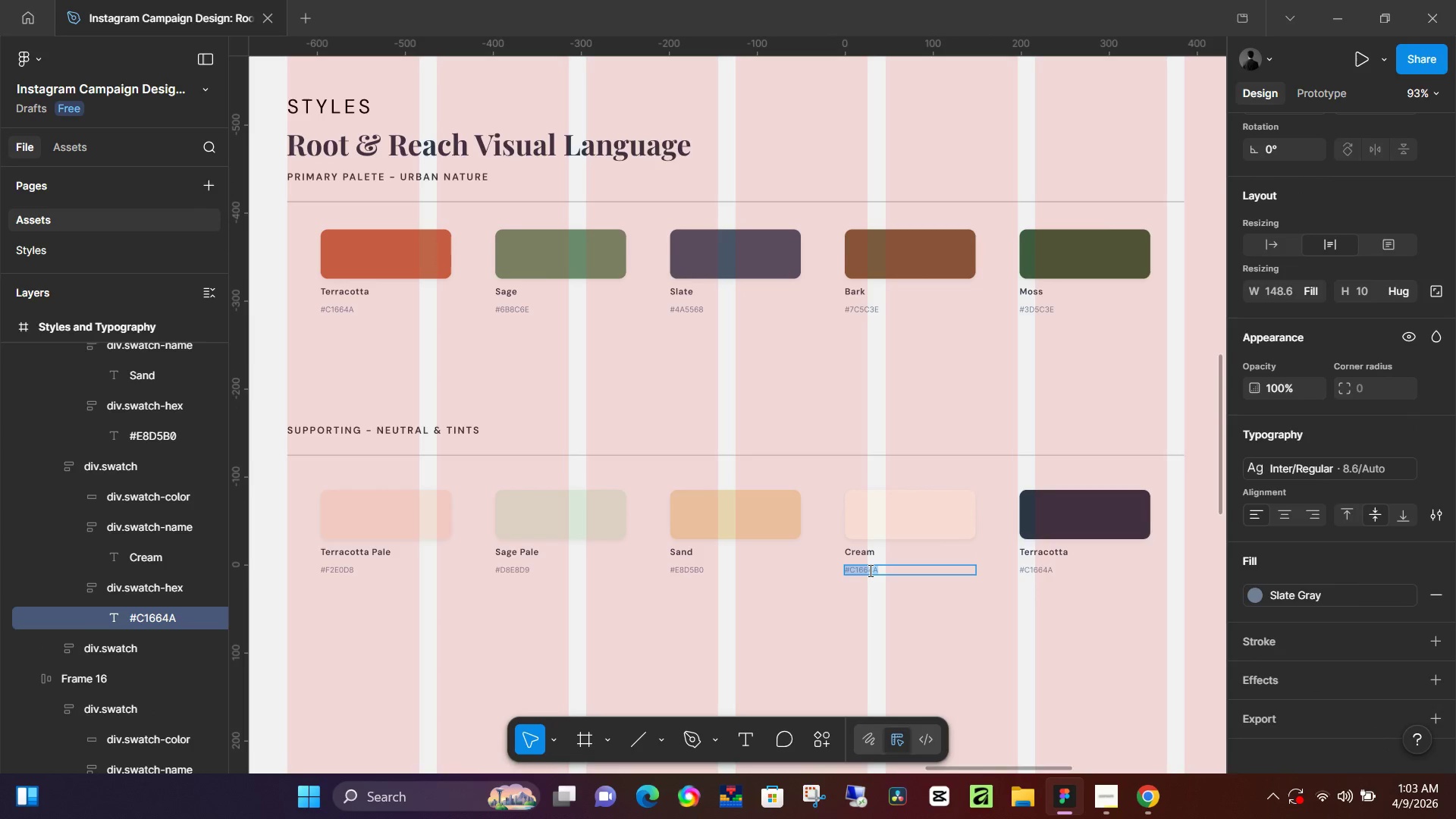 
key(Control+V)
 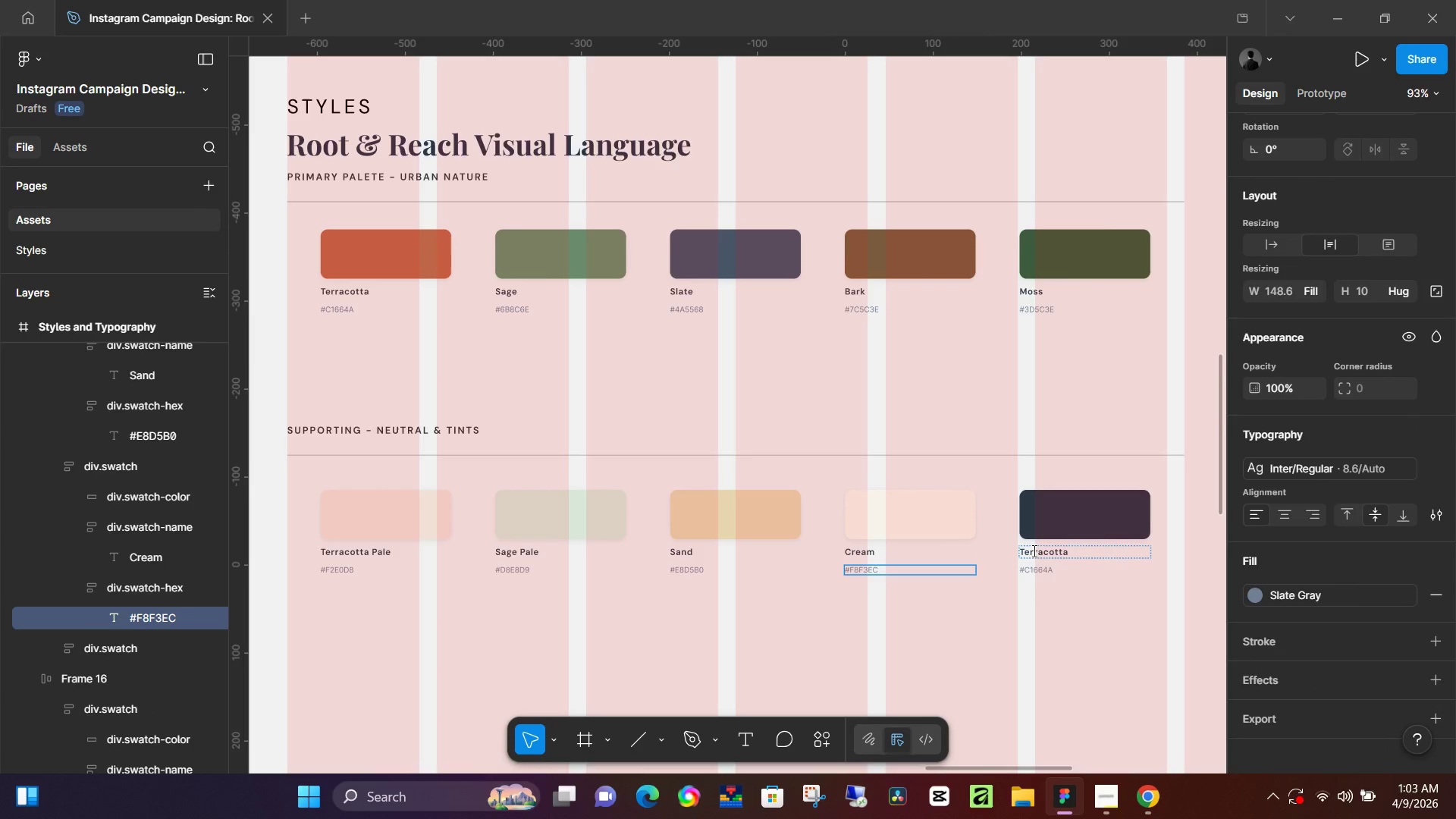 
key(Alt+AltLeft)
 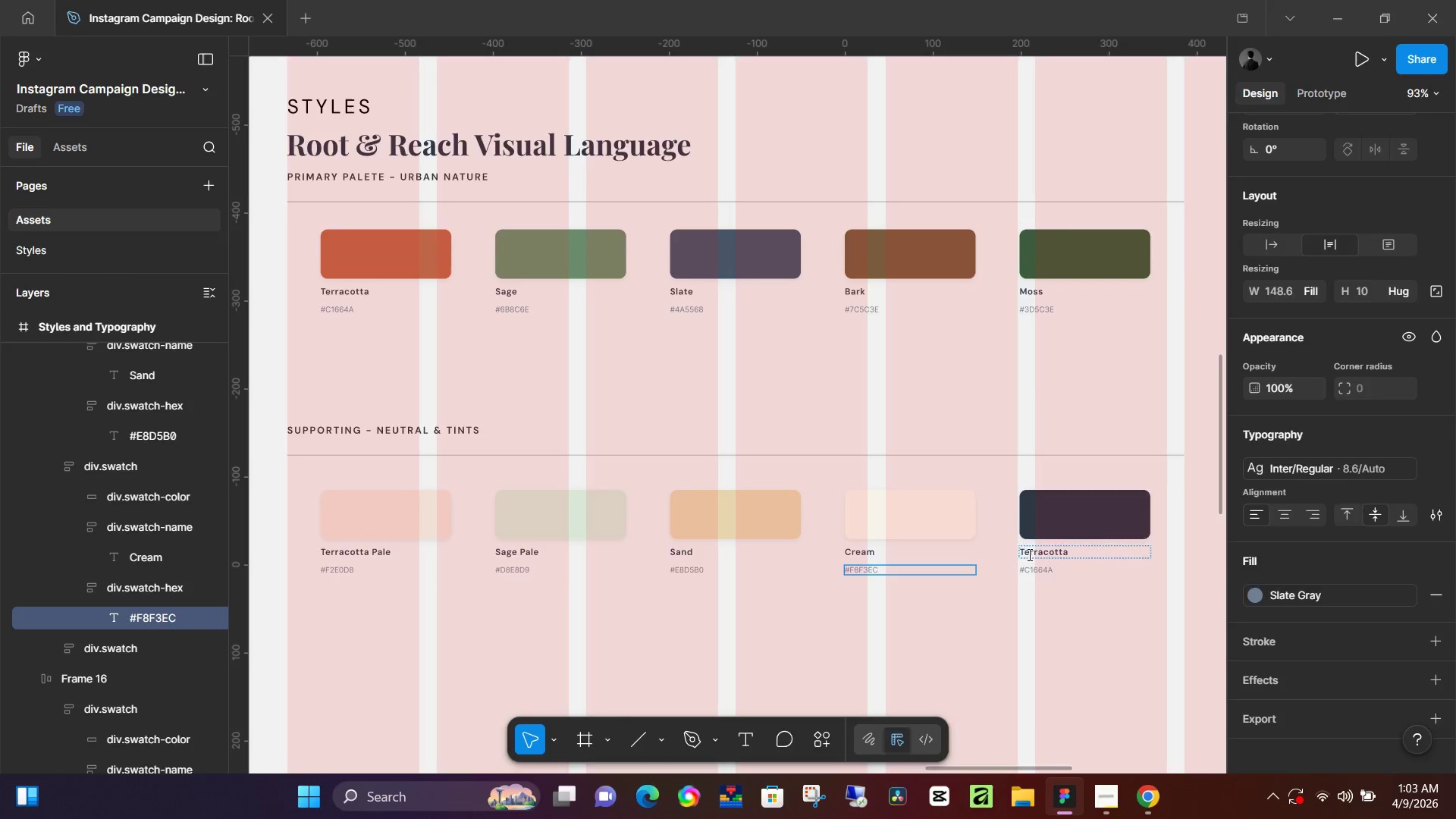 
key(Alt+Tab)
 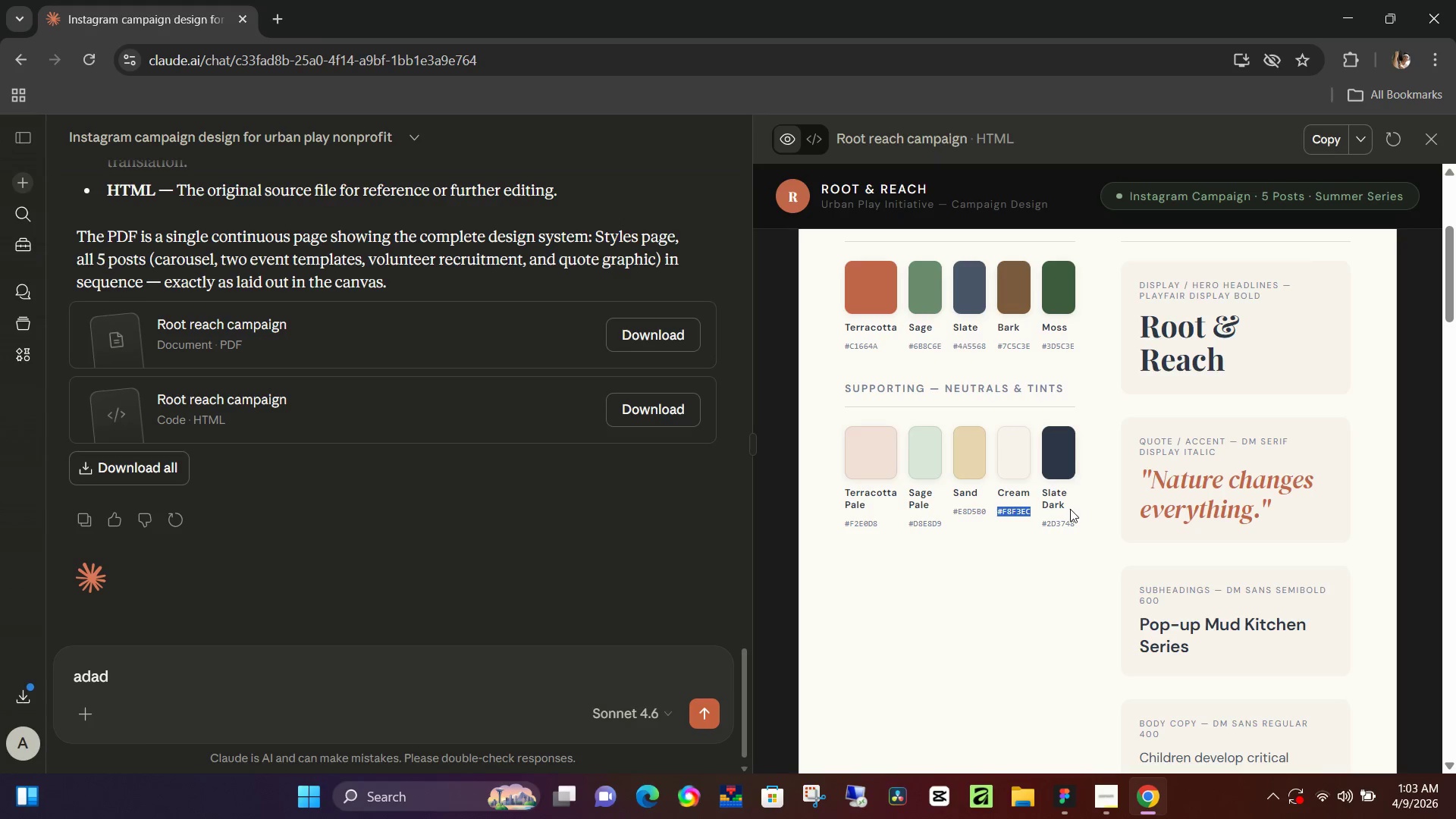 
left_click_drag(start_coordinate=[1070, 509], to_coordinate=[1043, 498])
 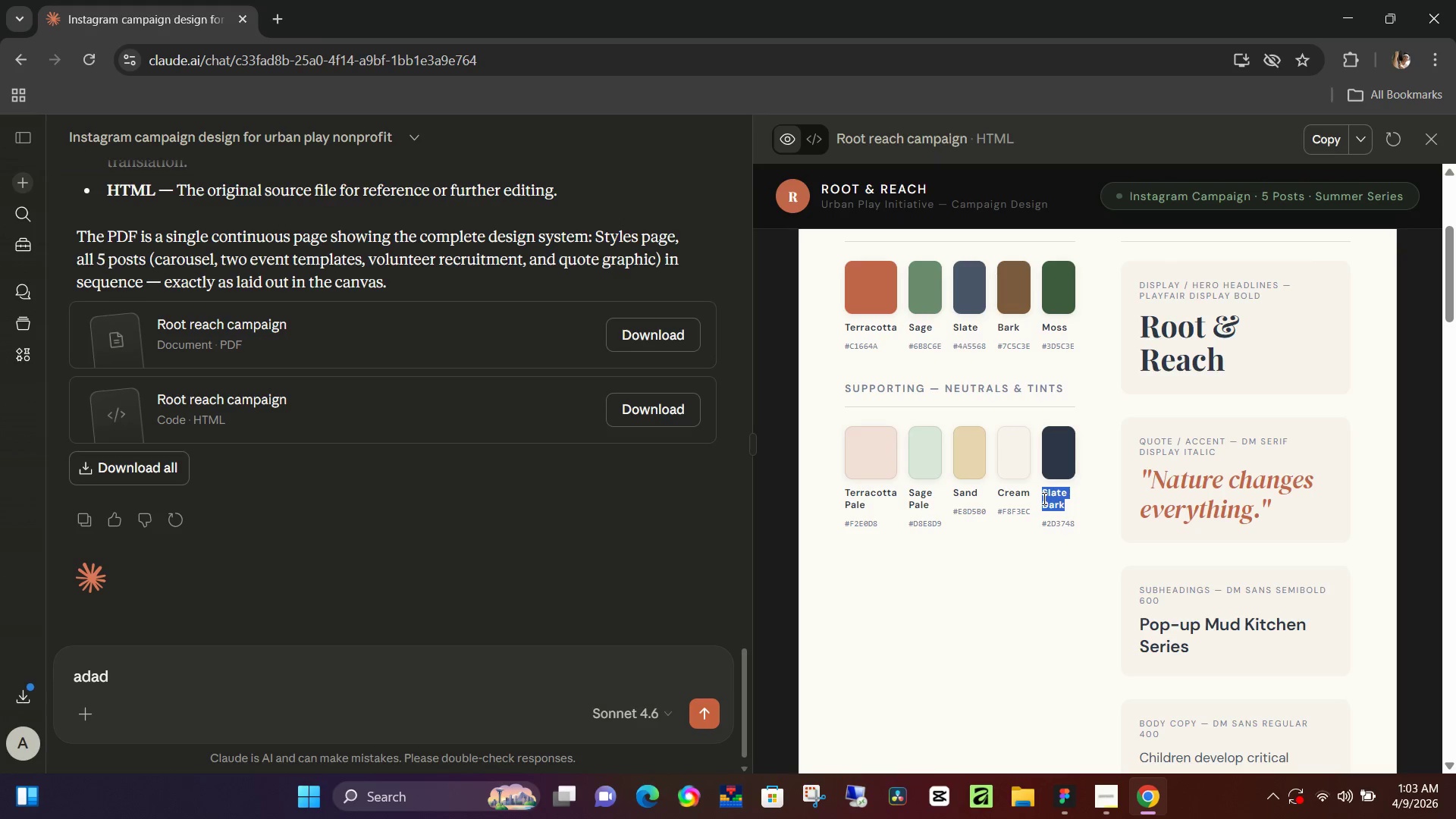 
key(Control+C)
 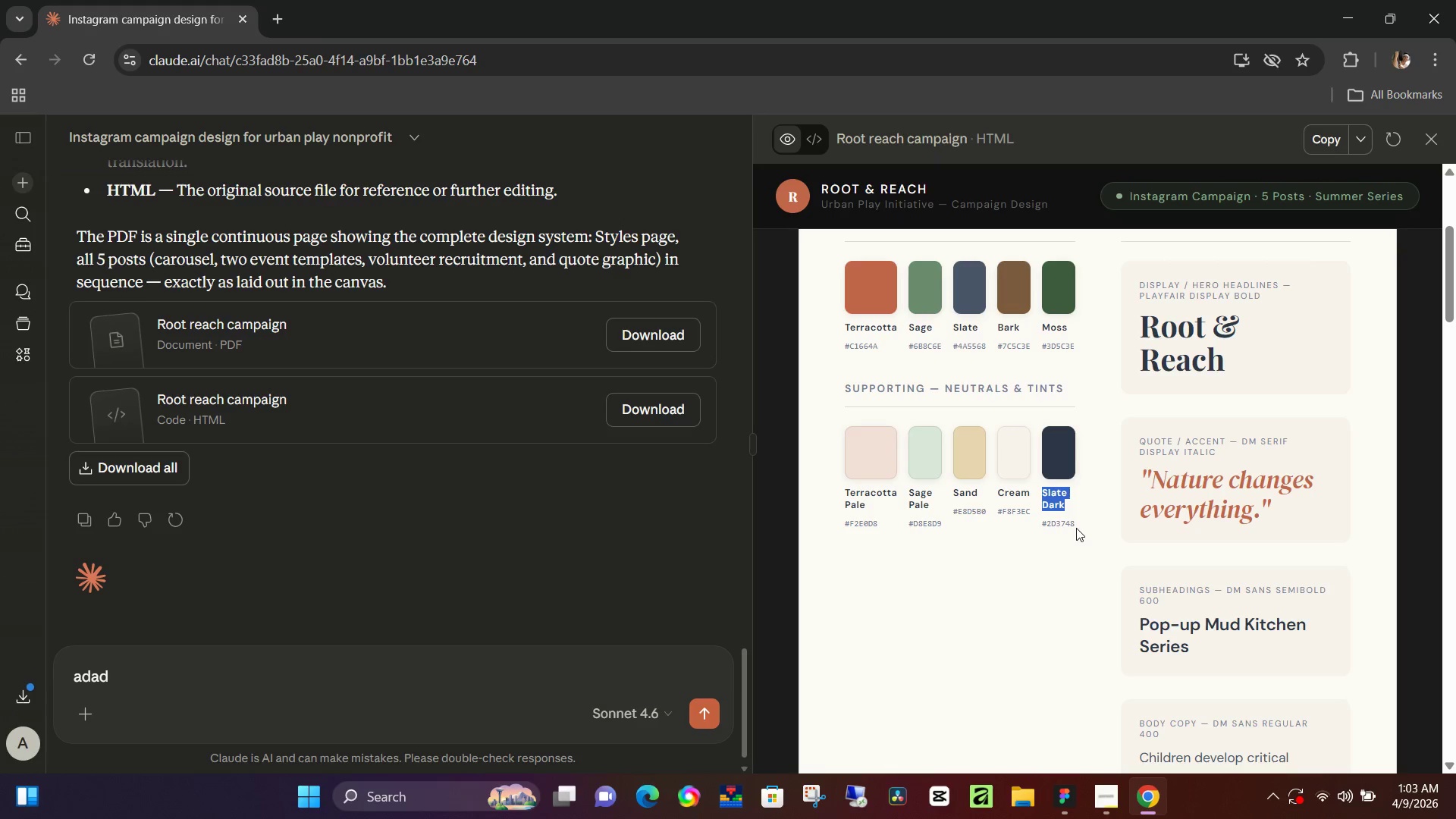 
key(Alt+AltLeft)
 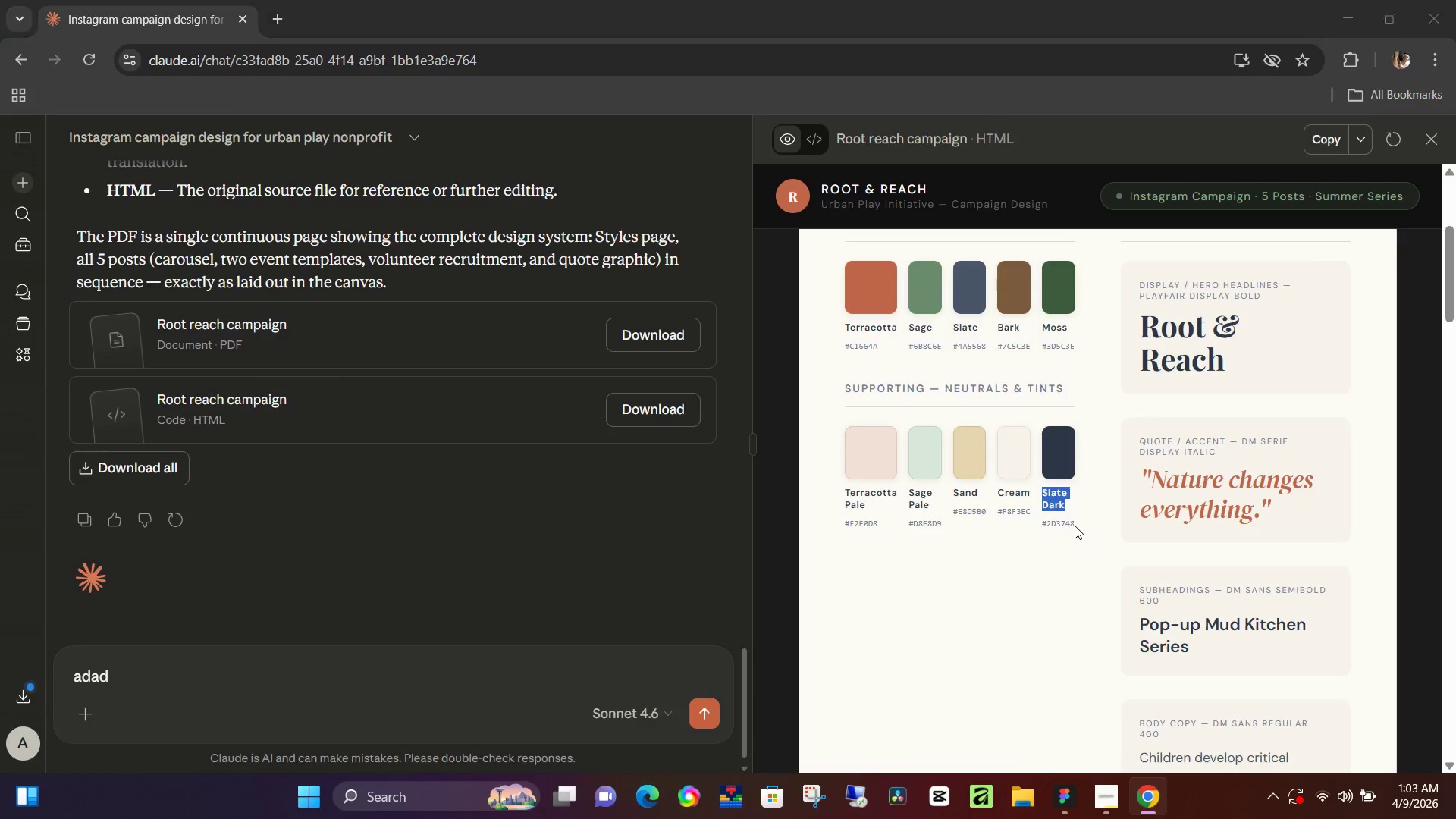 
key(Alt+Tab)
 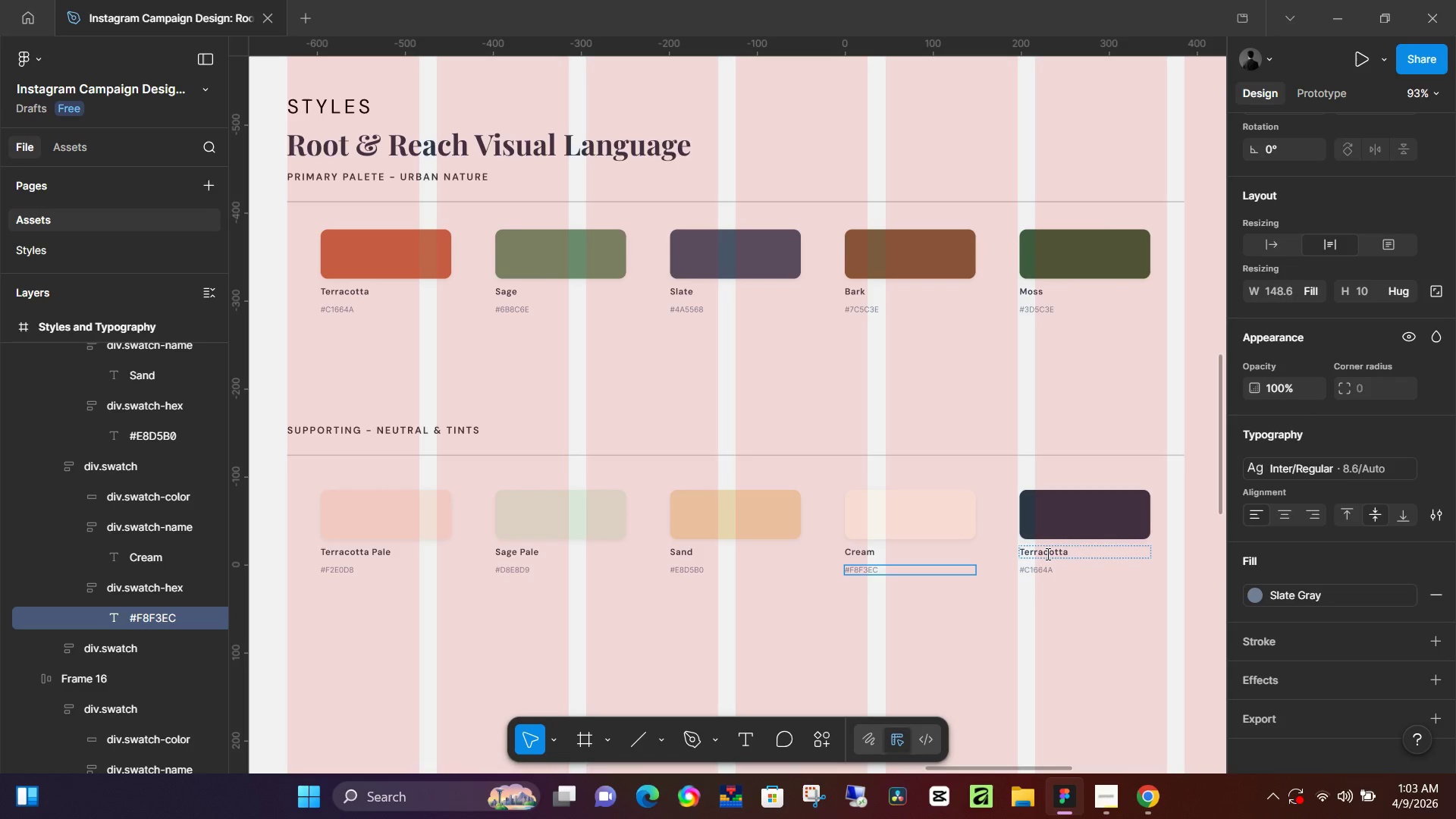 
key(Tab)
 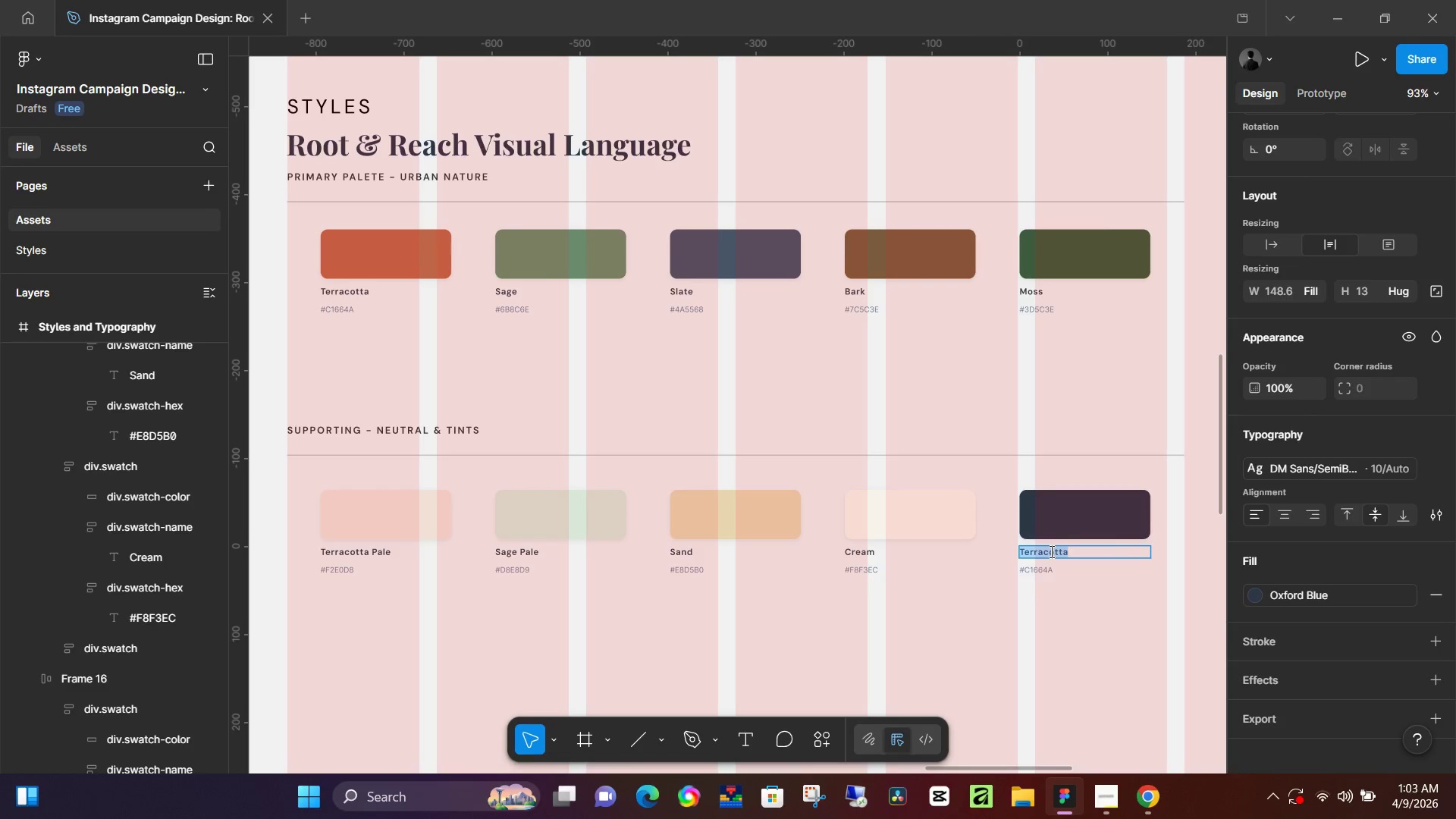 
key(Control+ControlLeft)
 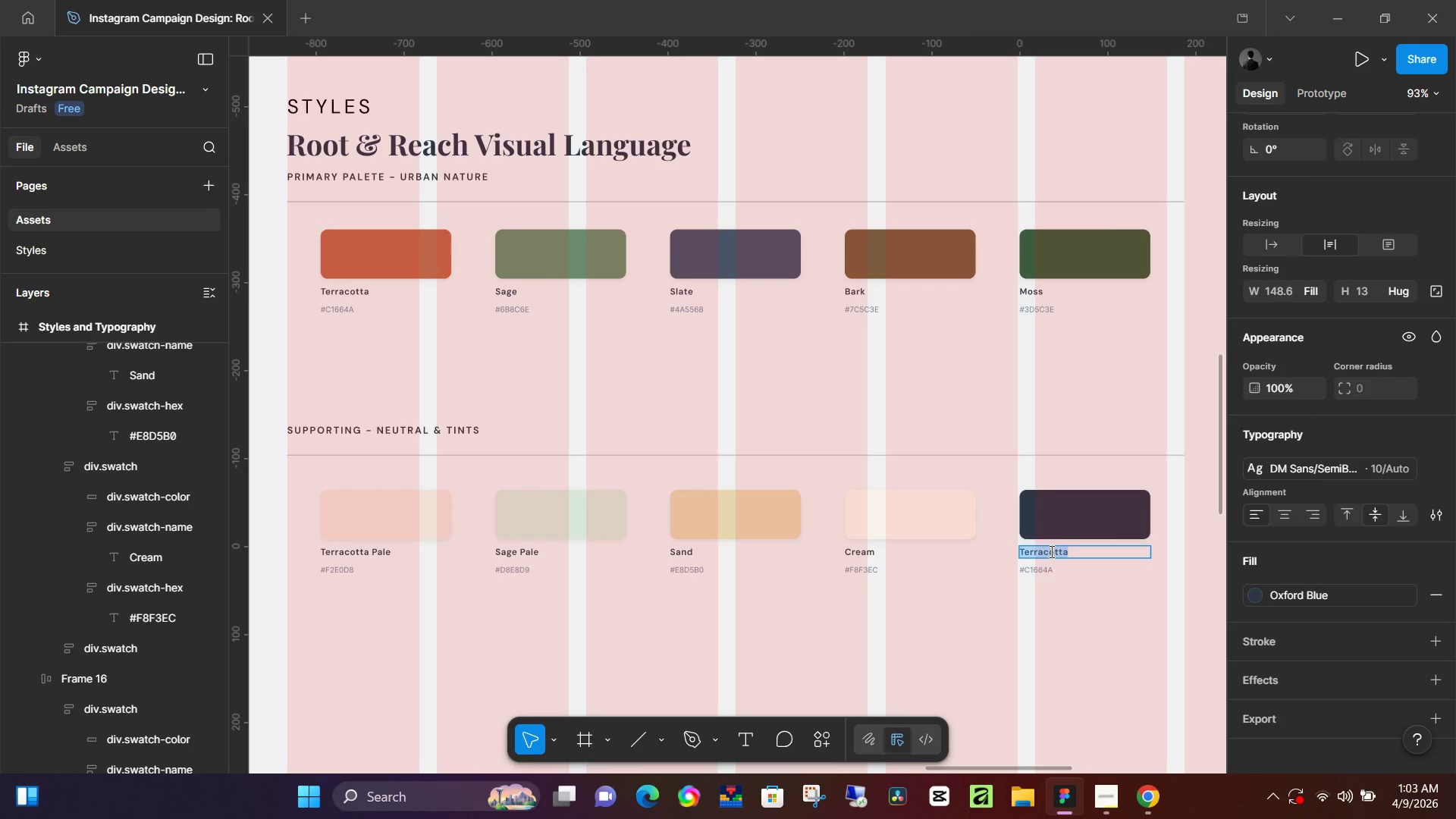 
key(Control+V)
 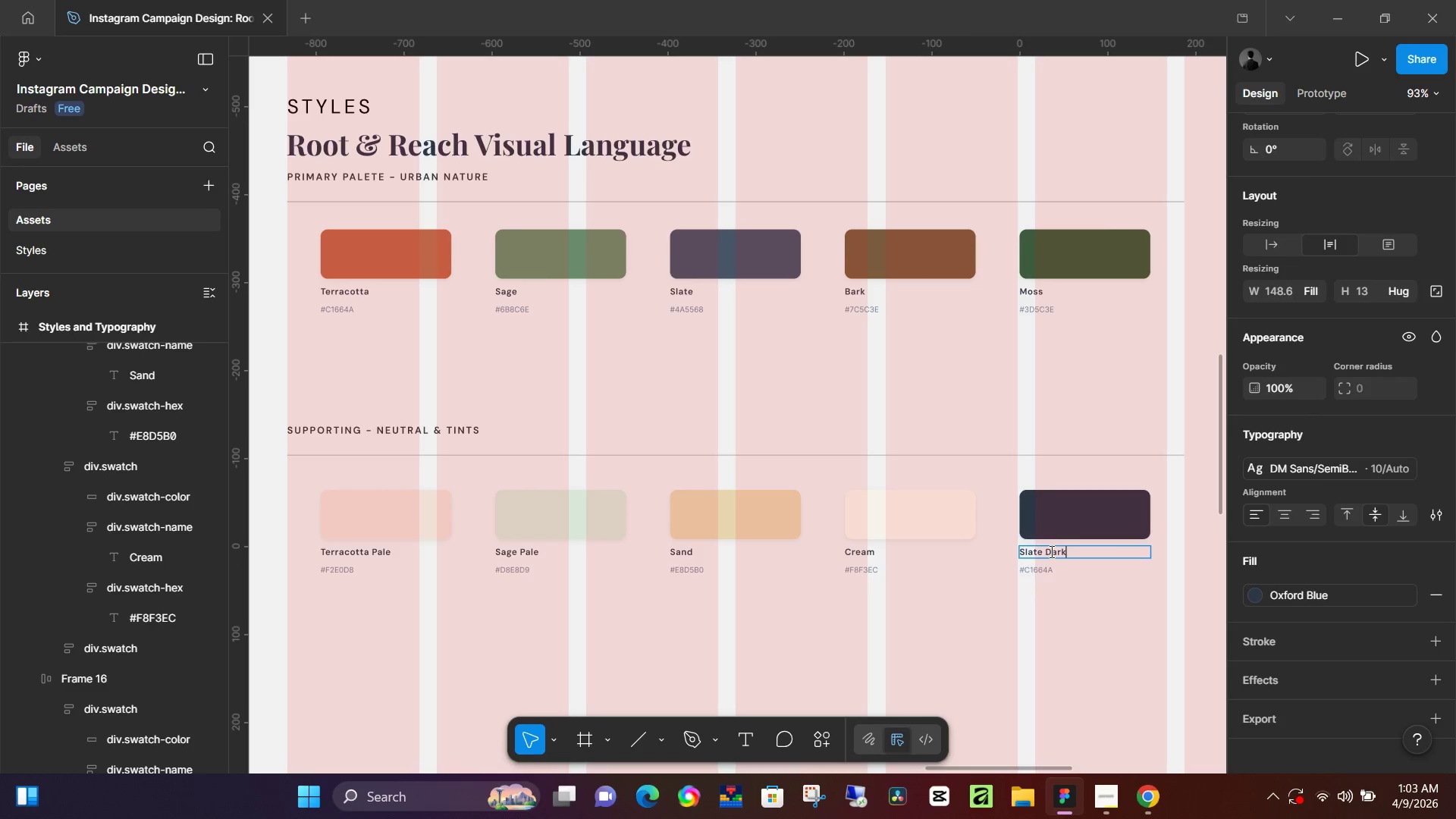 
key(Alt+AltLeft)
 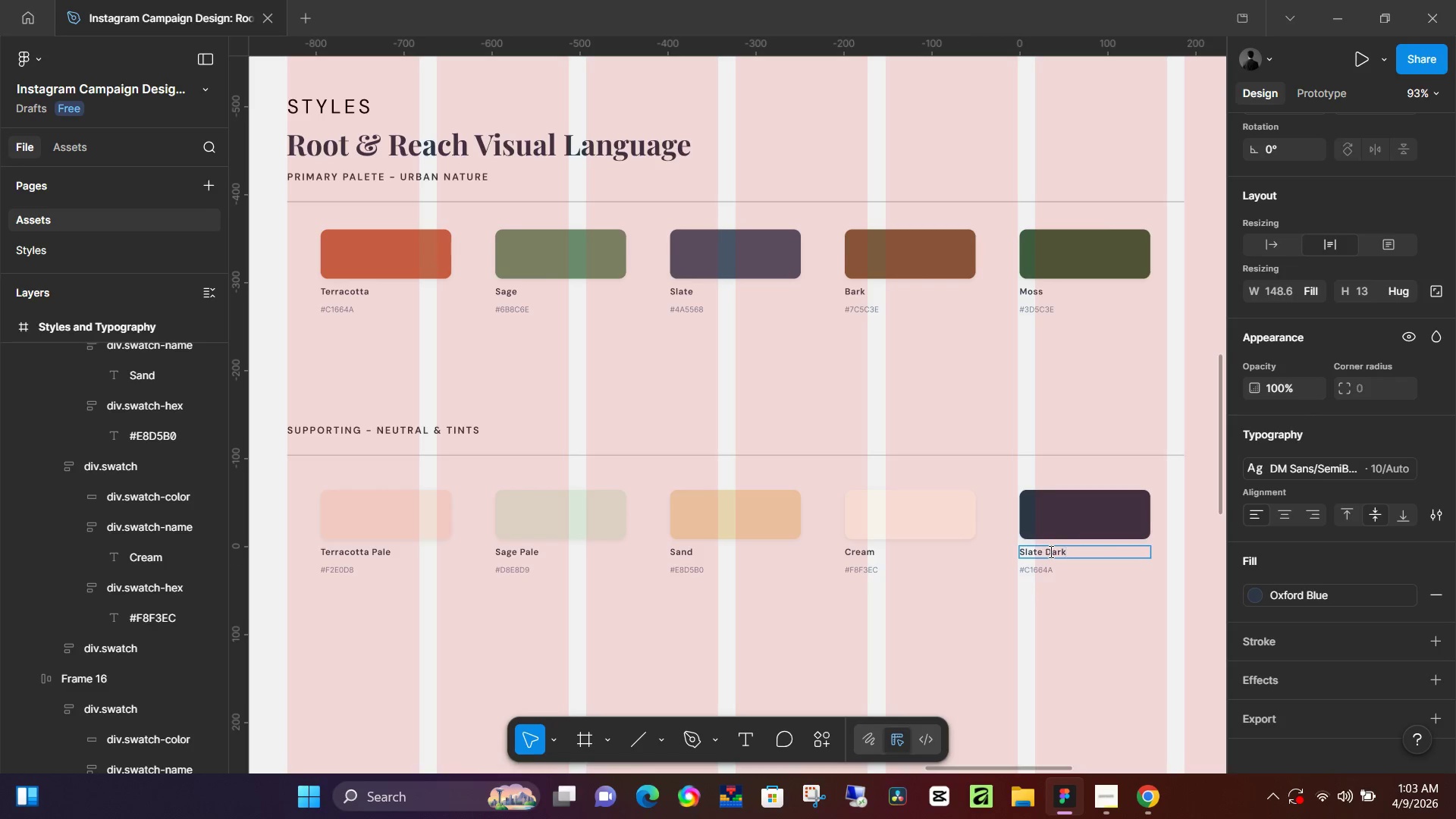 
key(Alt+Tab)
 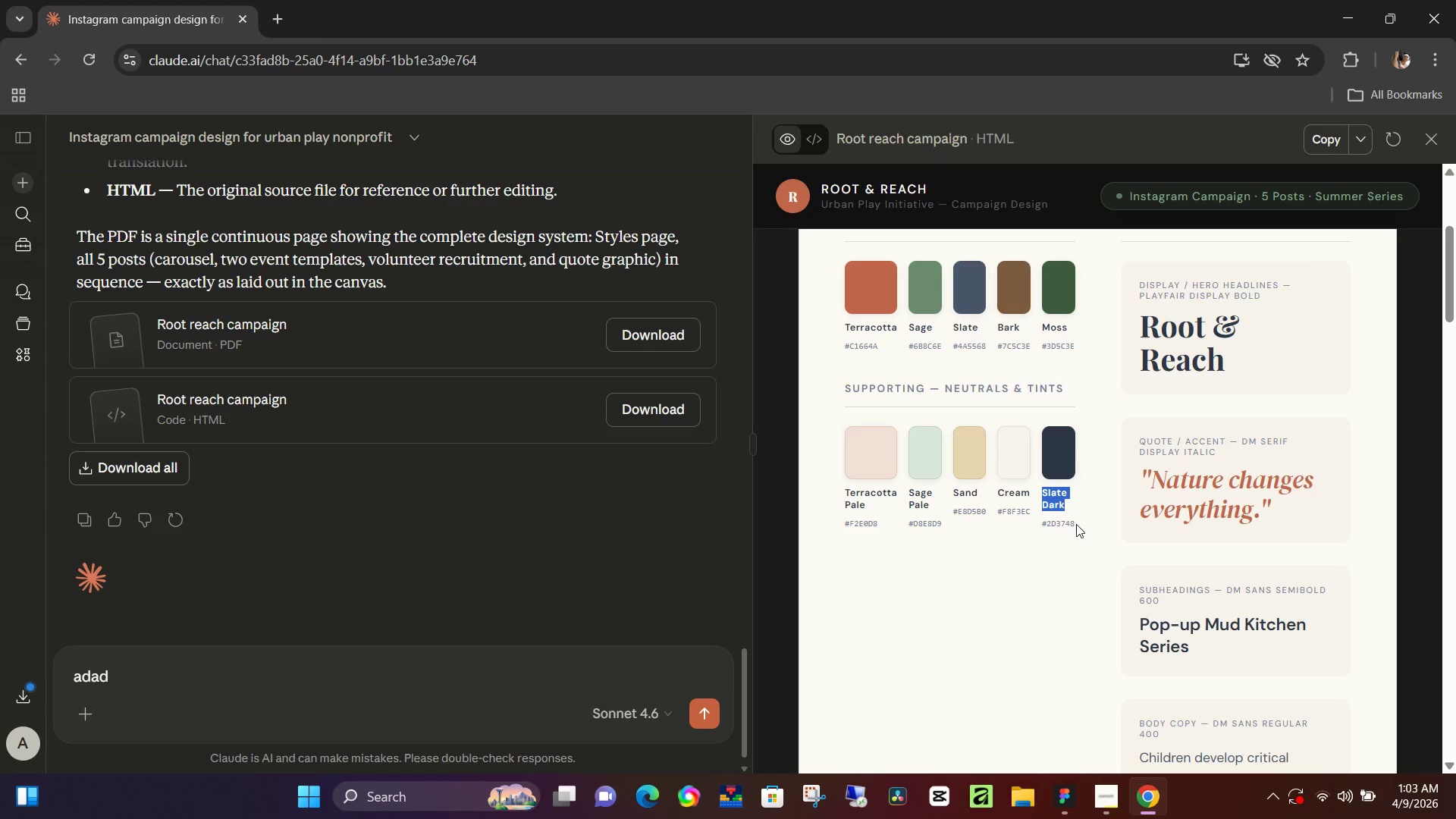 
left_click_drag(start_coordinate=[1078, 524], to_coordinate=[1036, 532])
 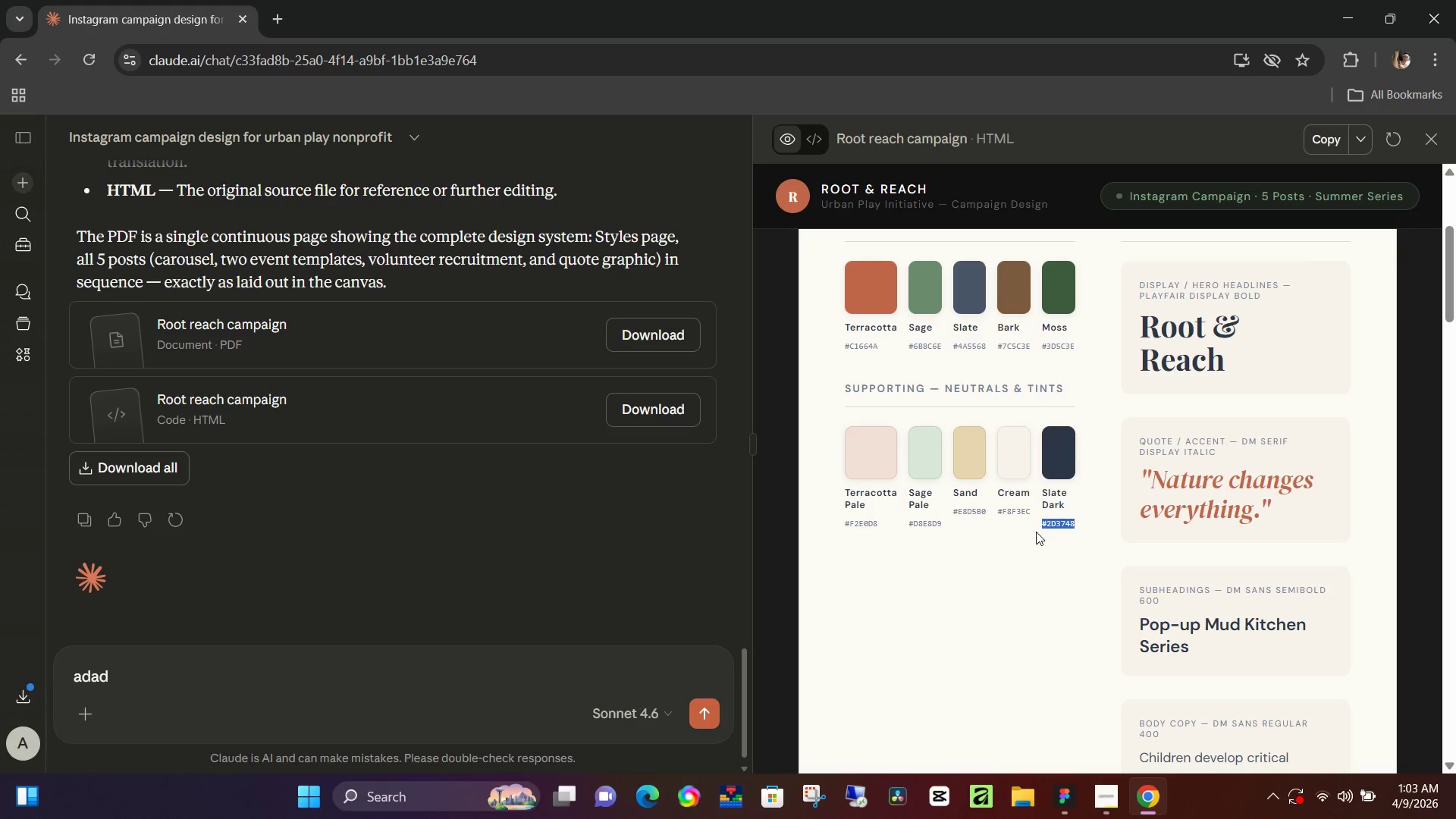 
key(Control+C)
 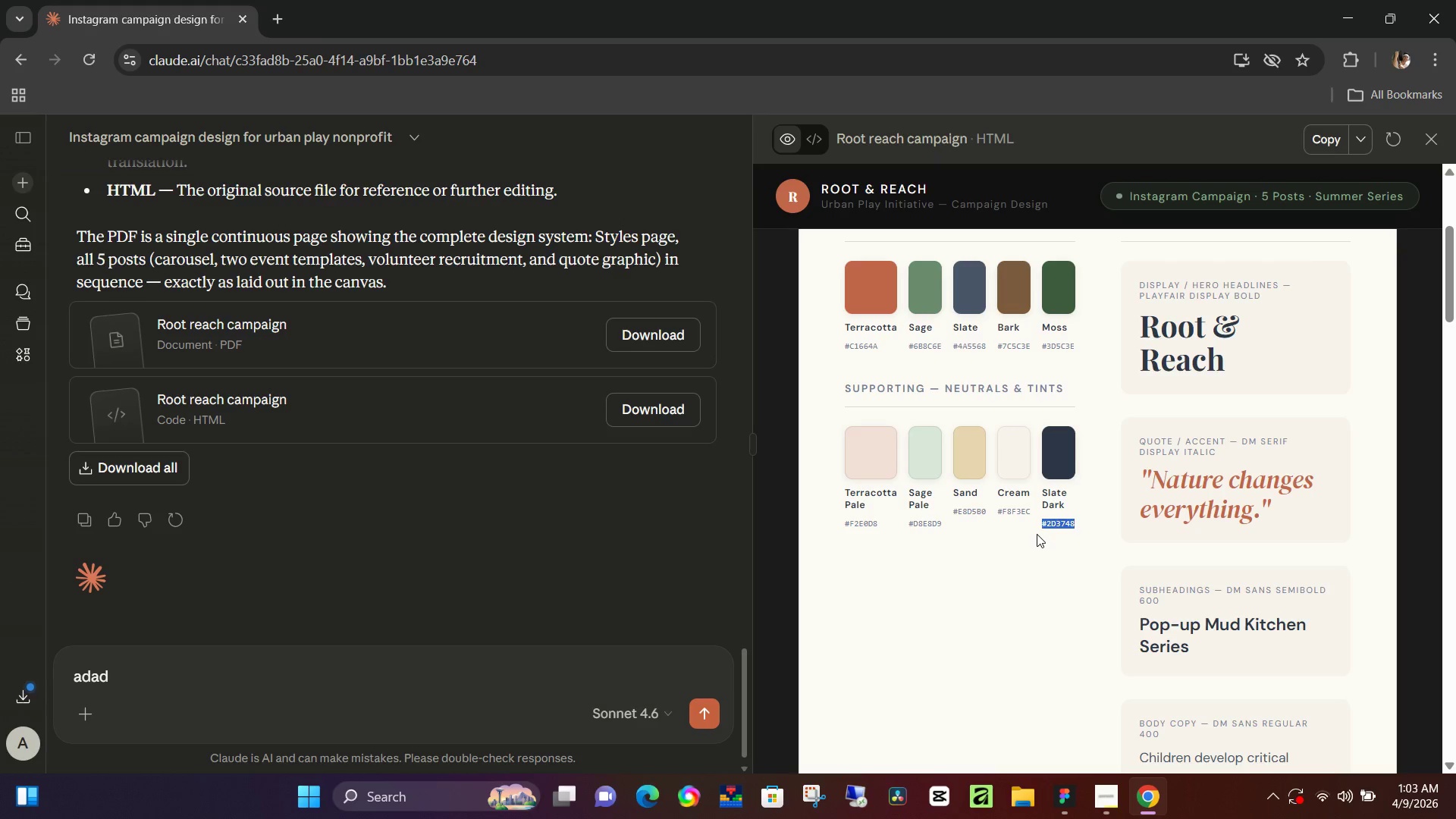 
key(Alt+AltLeft)
 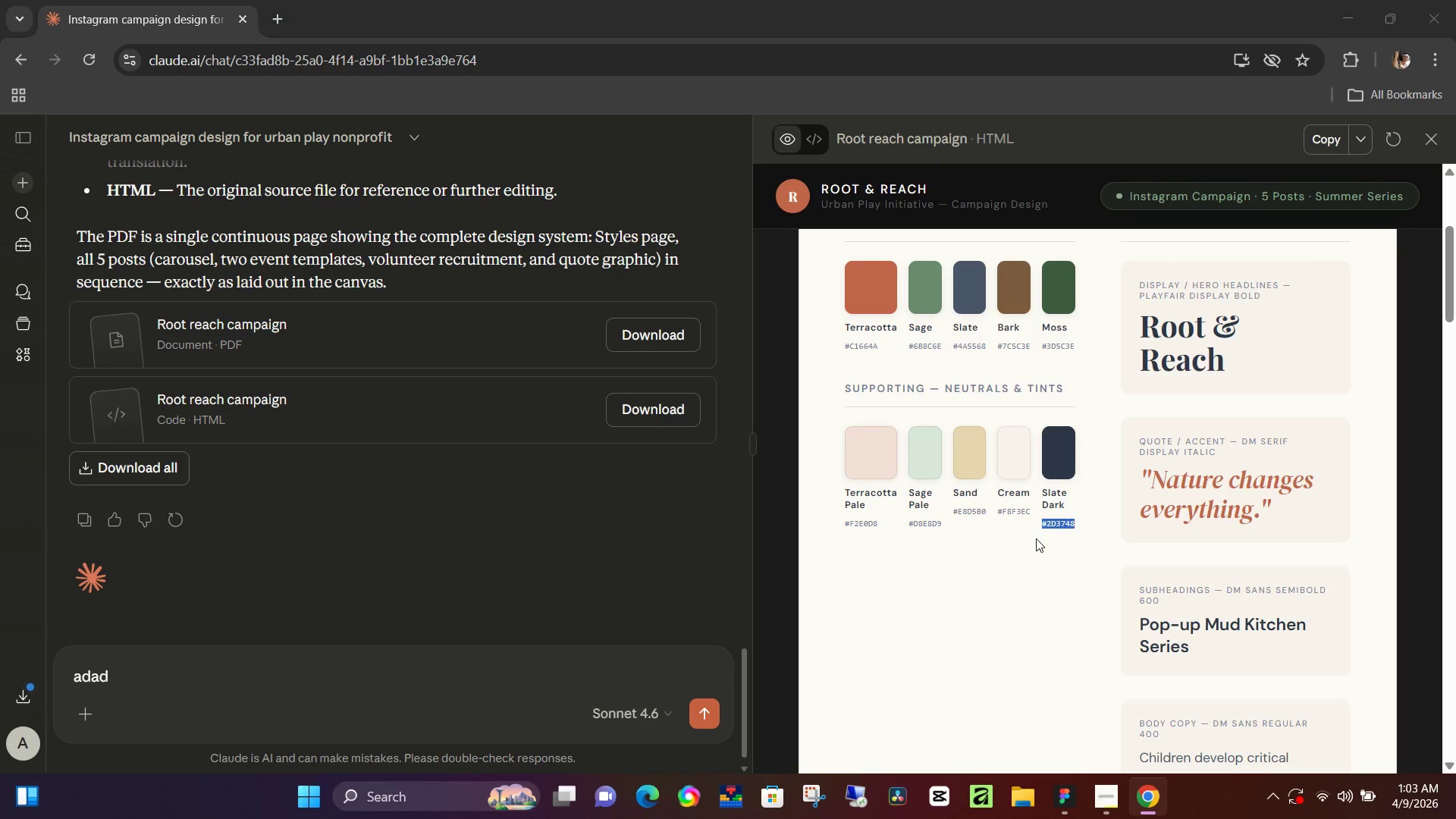 
key(Alt+Tab)
 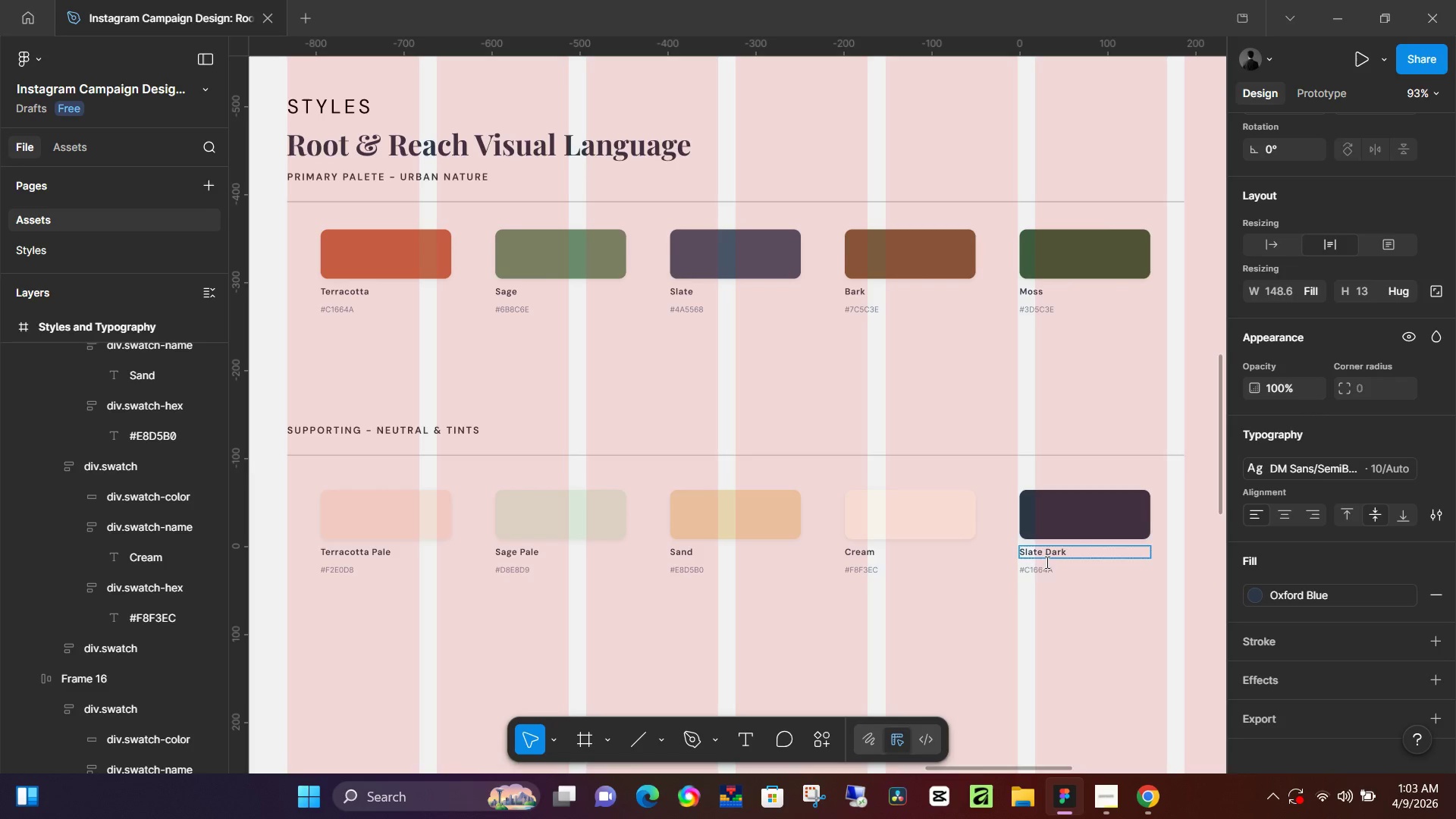 
left_click([1042, 569])
 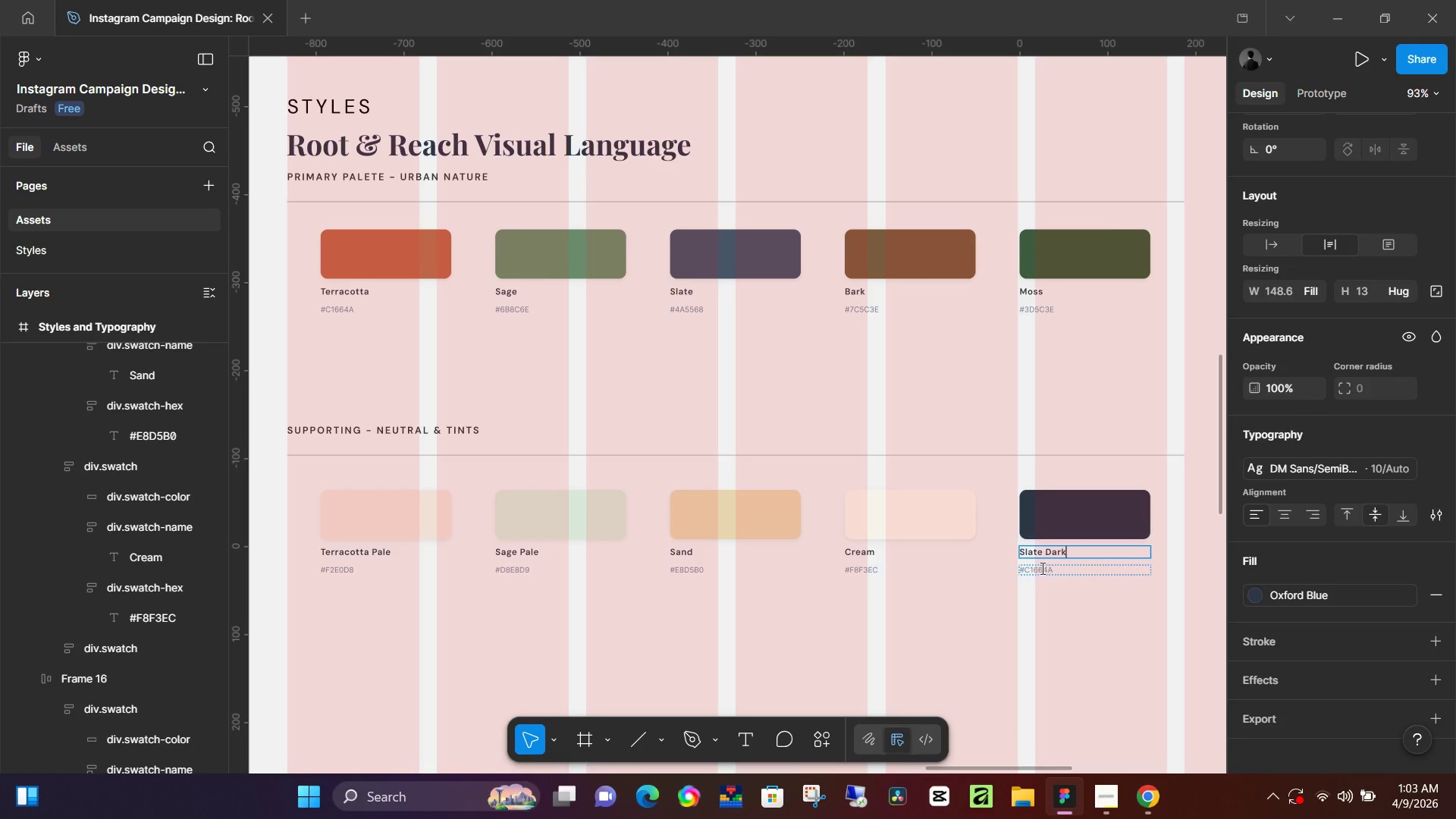 
key(Control+A)
 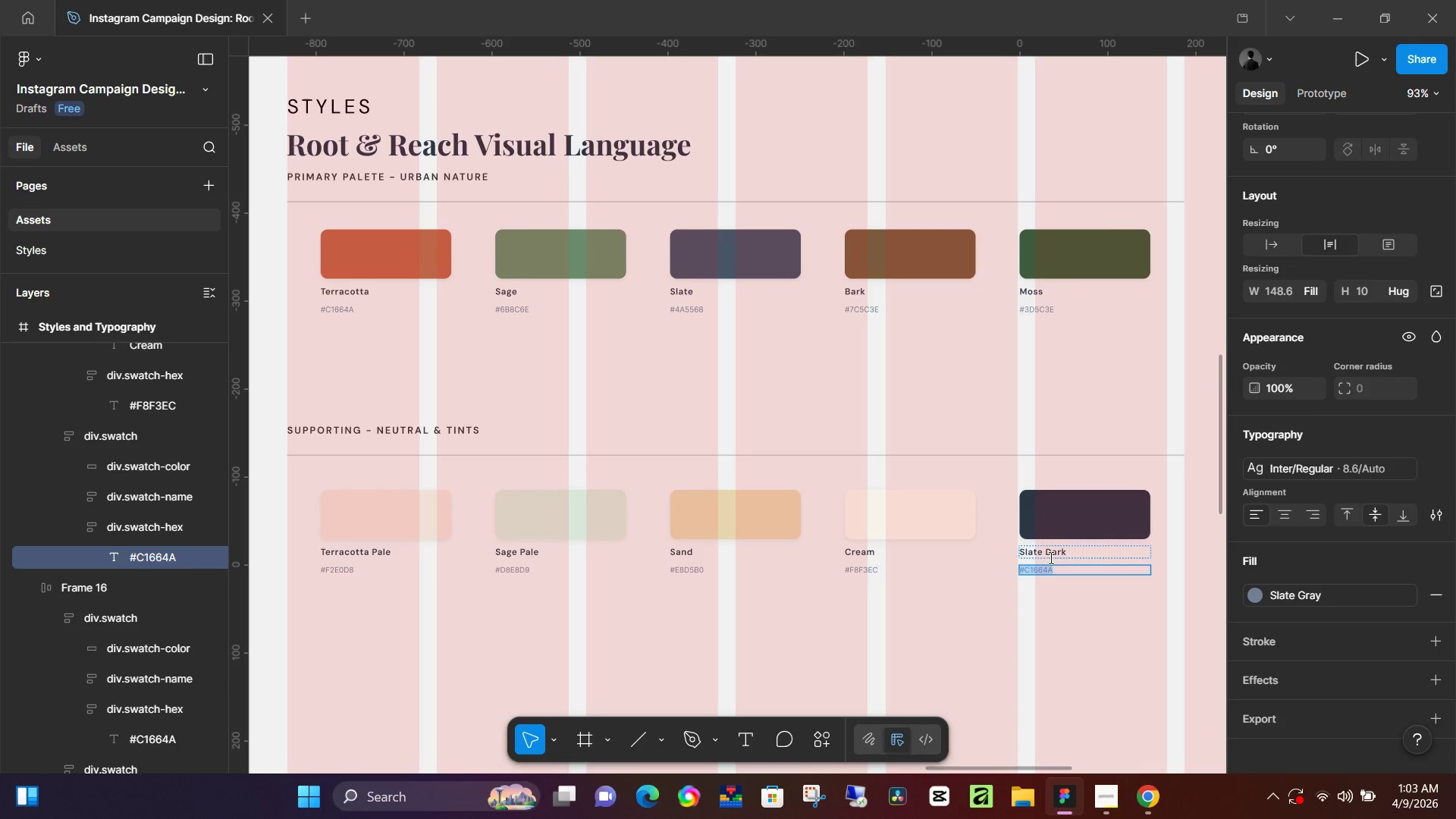 
key(Control+V)
 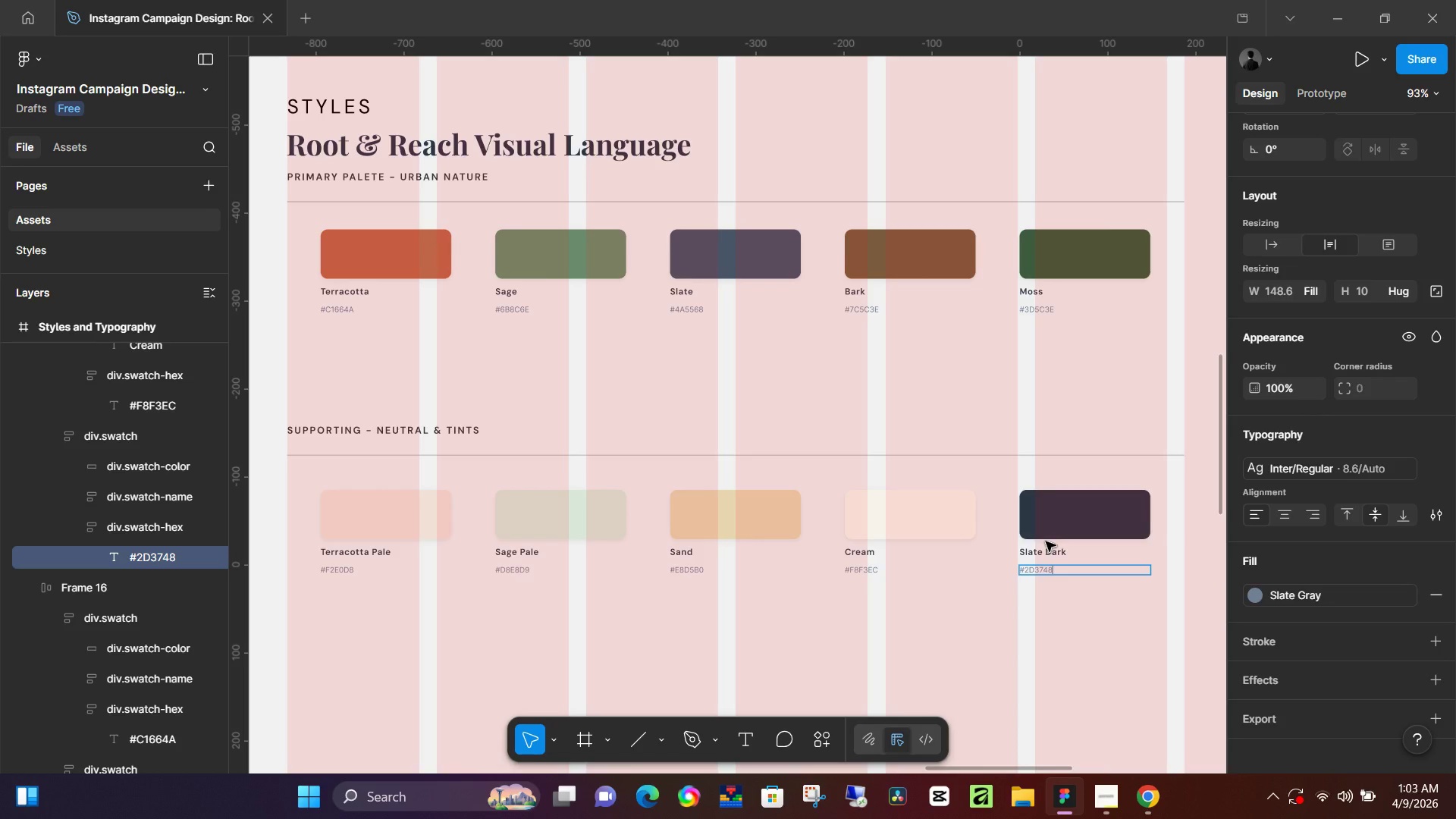 
wait(18.67)
 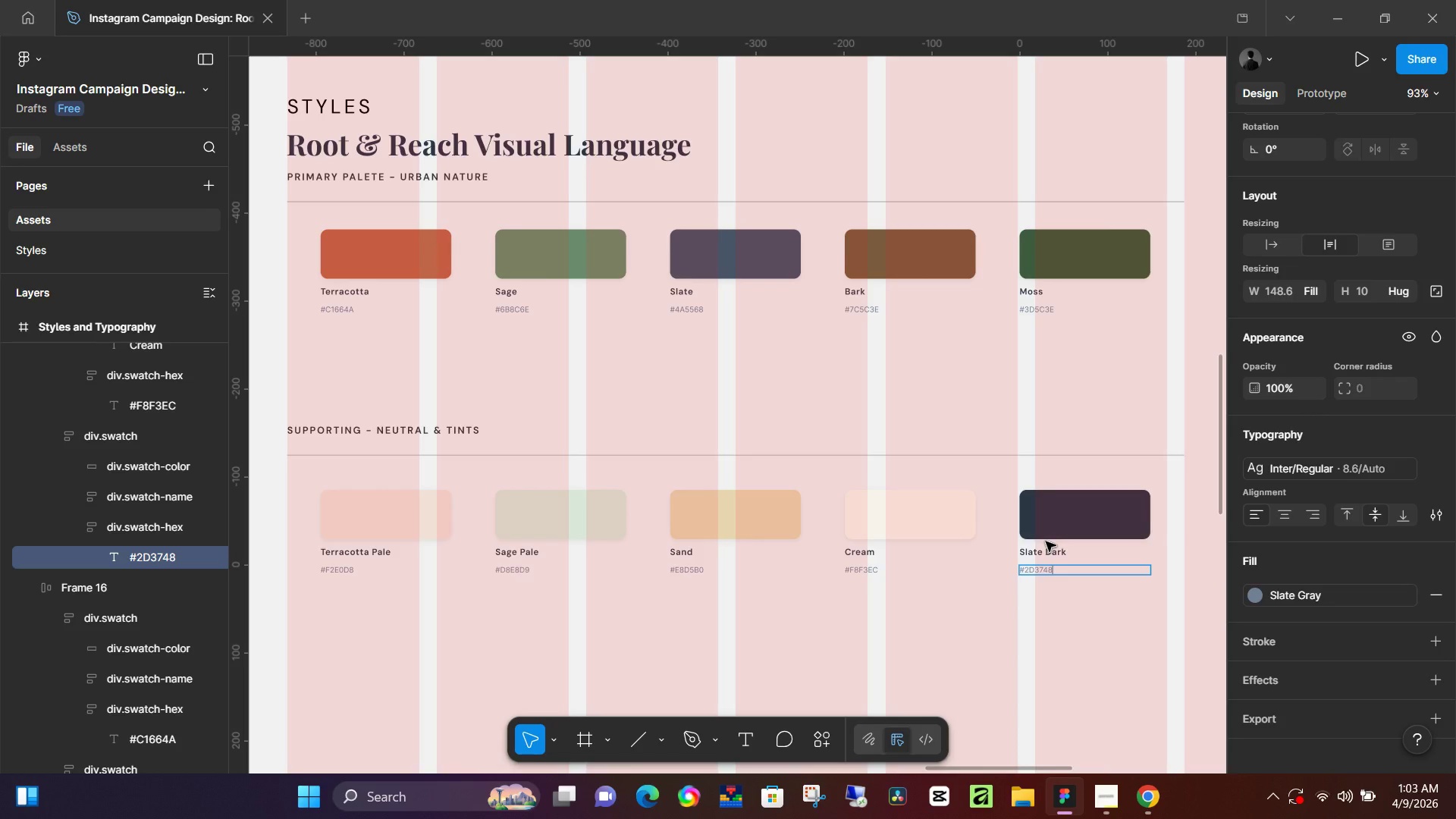 
hold_key(key=ControlLeft, duration=0.75)
scroll: coordinate [876, 324], scroll_direction: down, amount: 11.0
 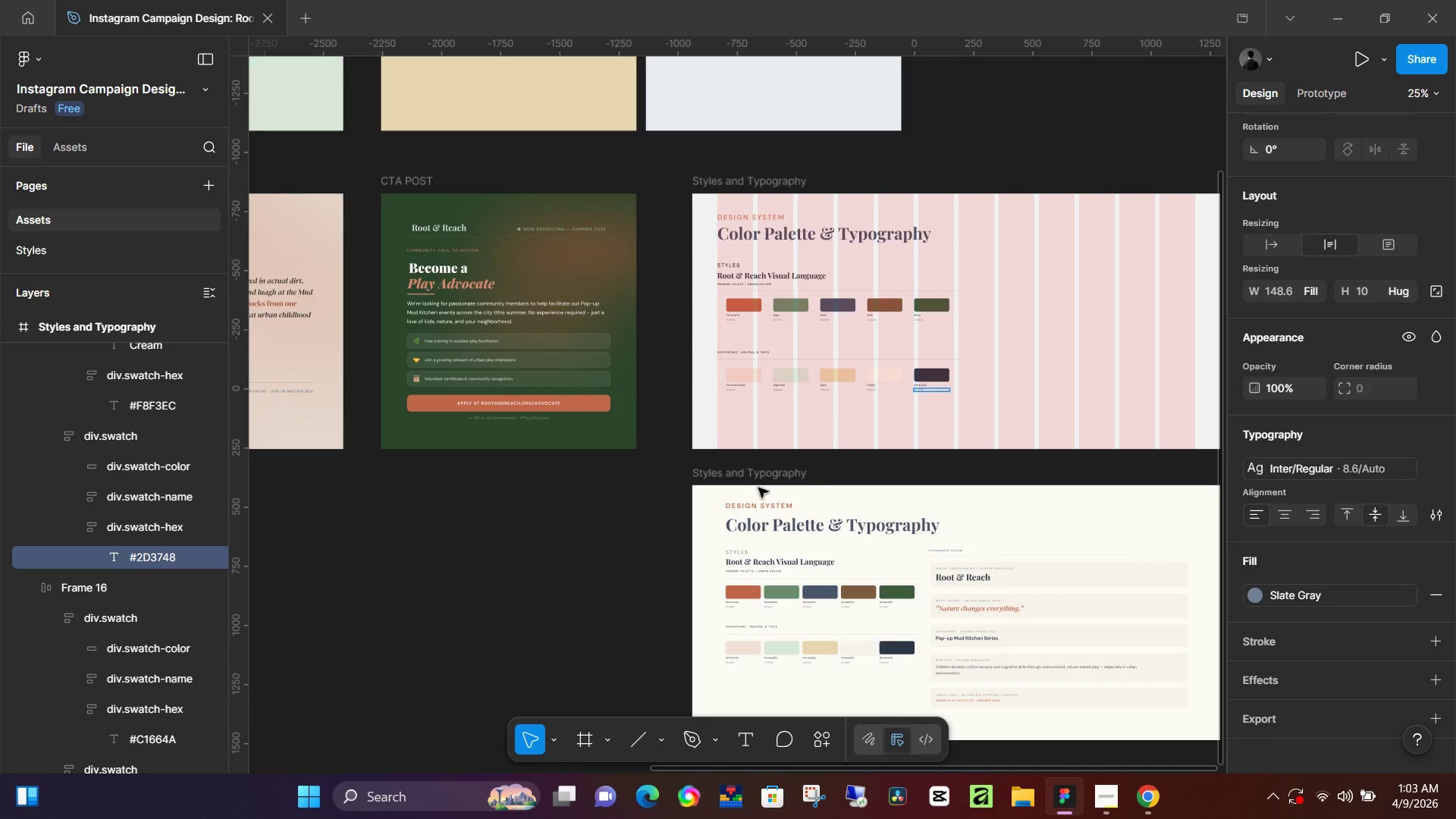 
left_click([603, 530])
 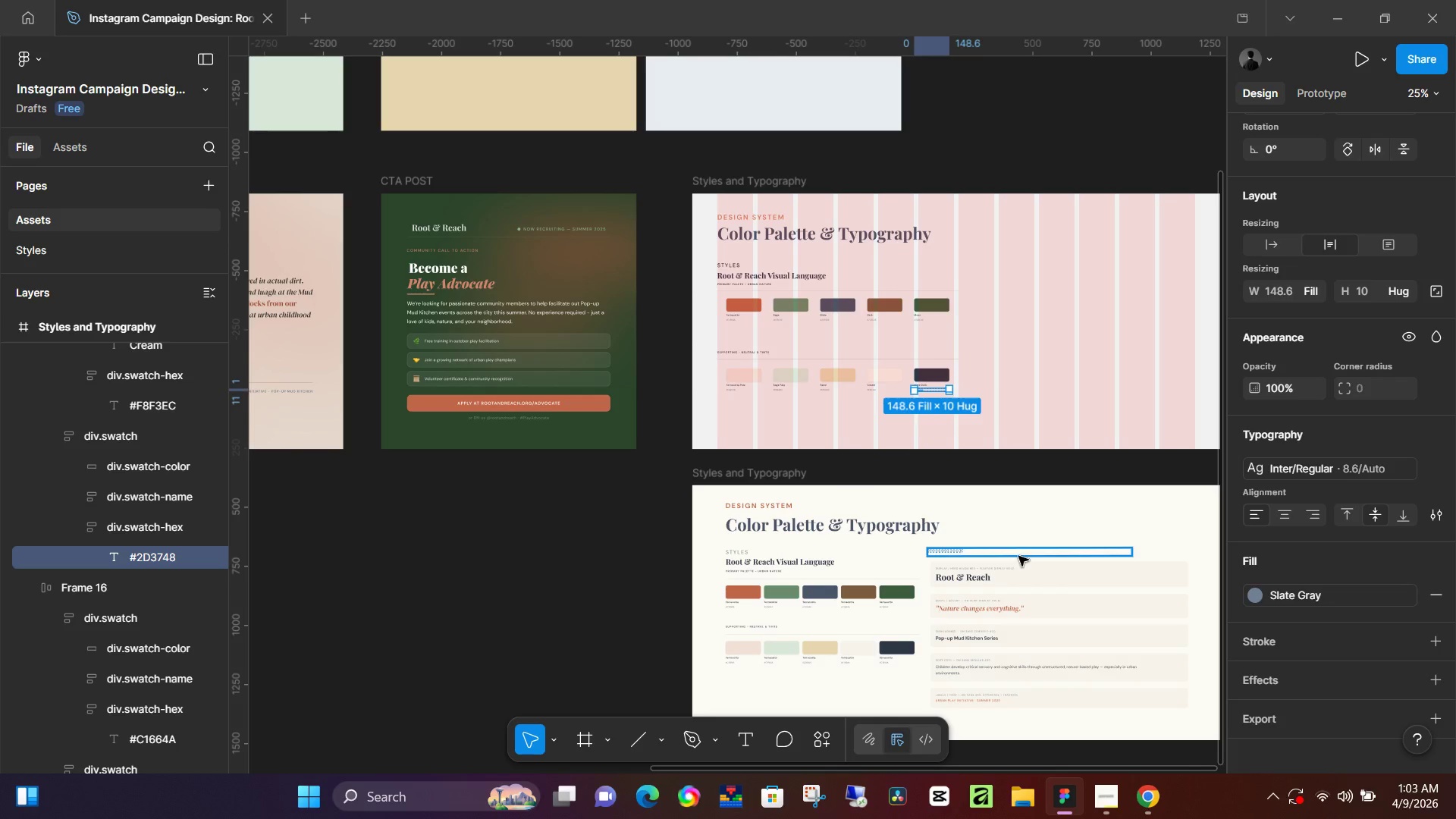 
hold_key(key=Space, duration=0.83)
 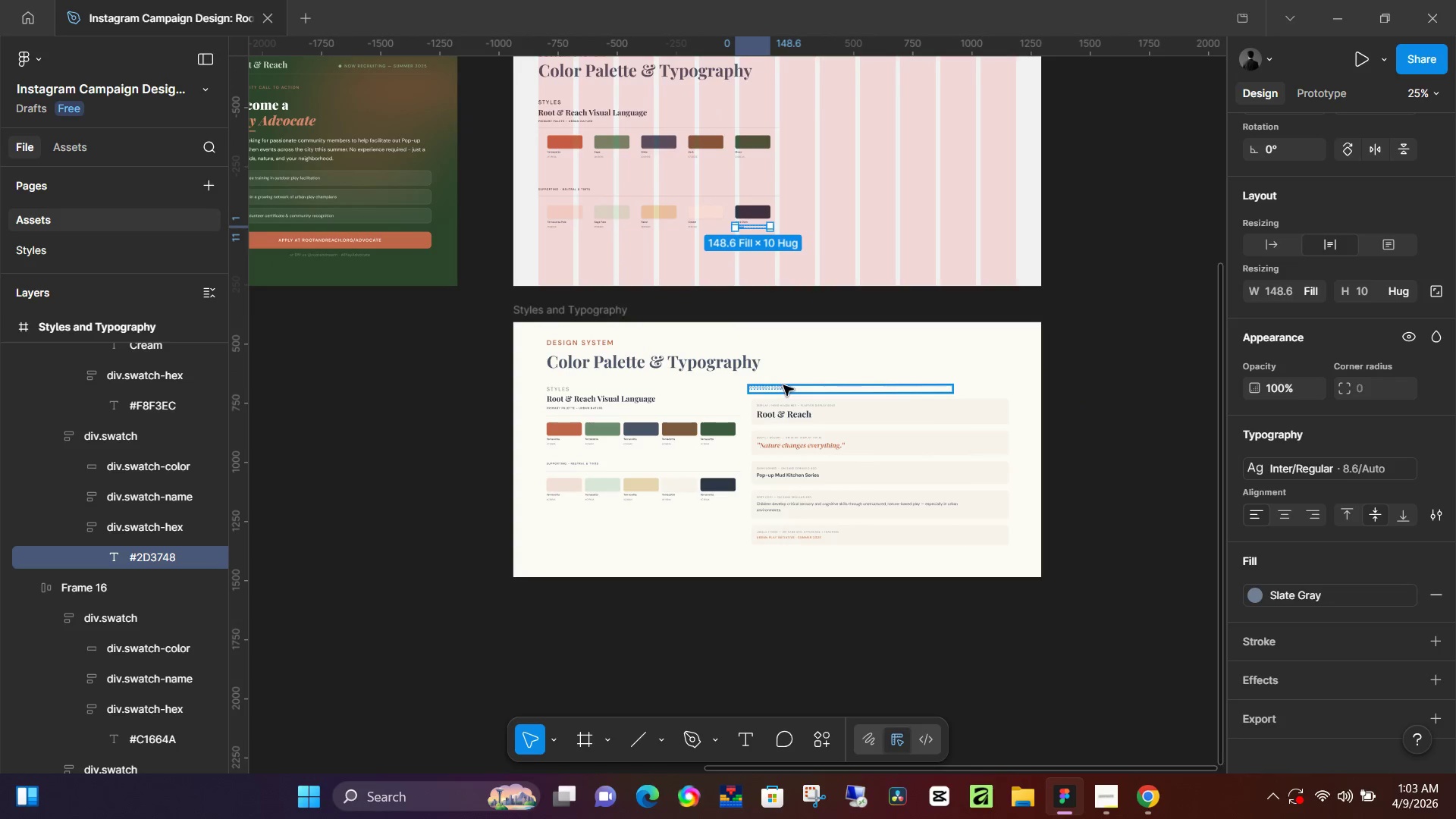 
left_click_drag(start_coordinate=[1041, 514], to_coordinate=[861, 350])
 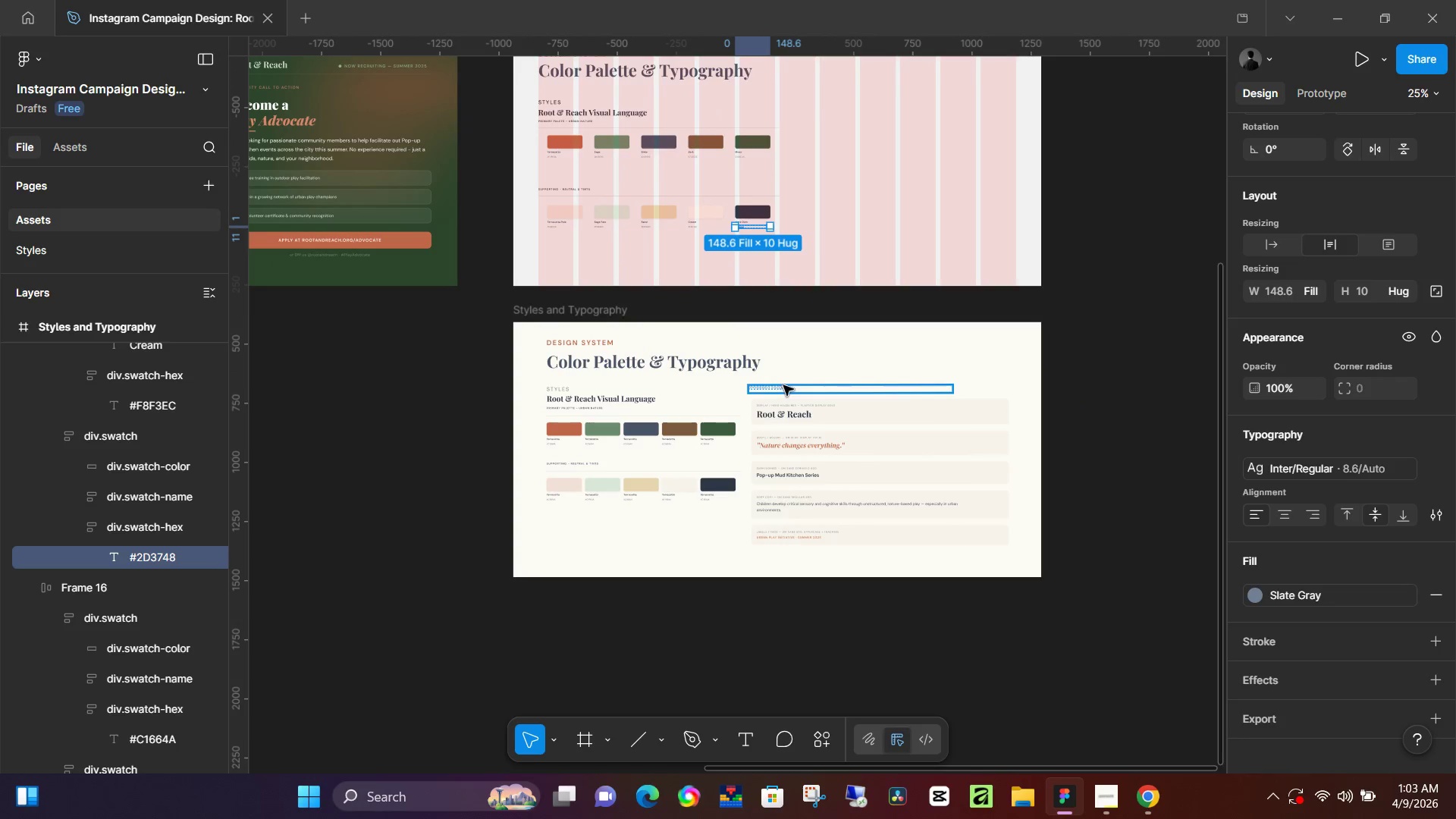 
left_click([783, 385])
 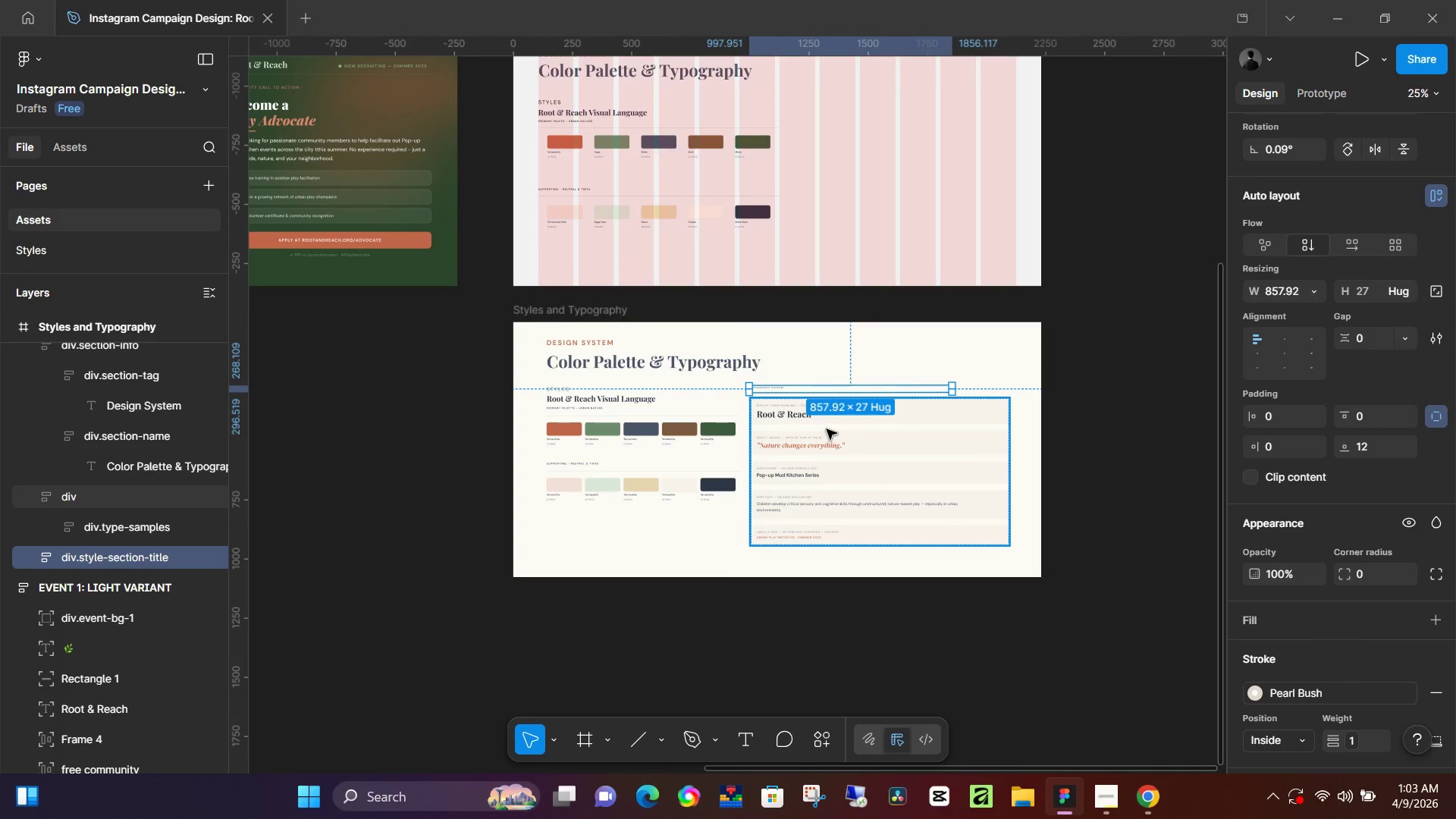 
hold_key(key=ShiftLeft, duration=0.33)
left_click([805, 419])
 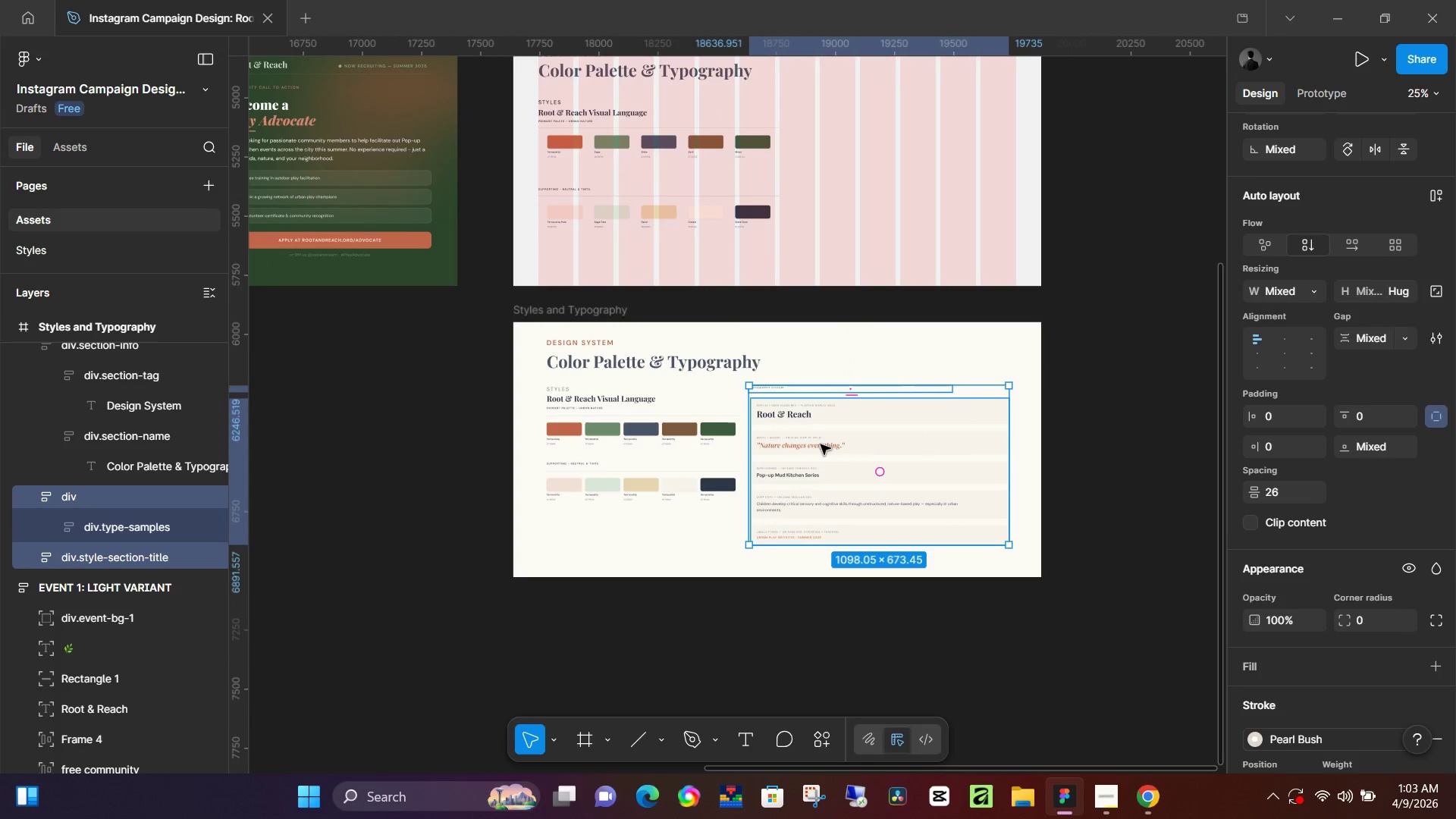 
hold_key(key=AltLeft, duration=1.52)
left_click_drag(start_coordinate=[824, 482], to_coordinate=[863, 171])
 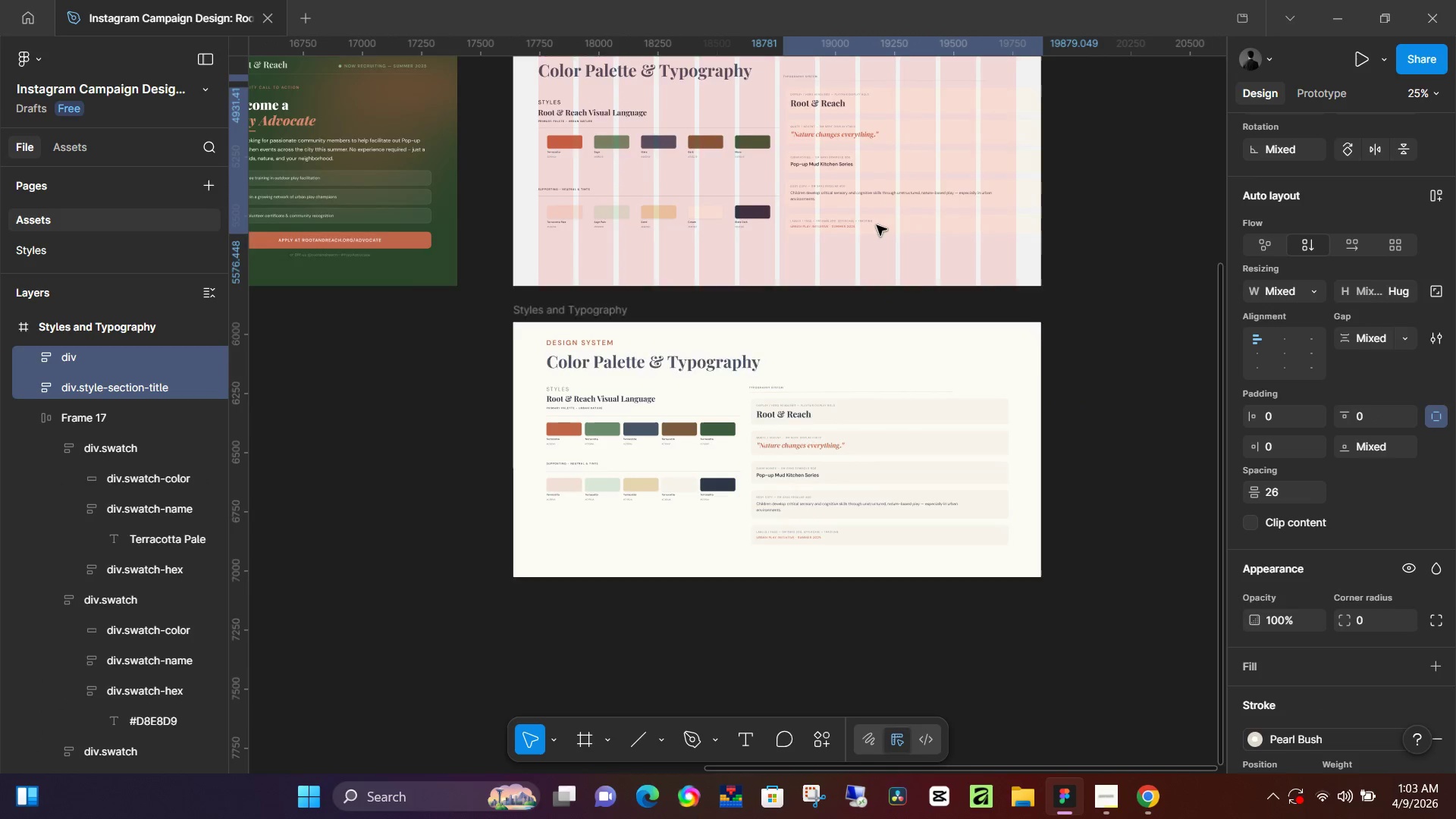 
hold_key(key=AltLeft, duration=0.56)
 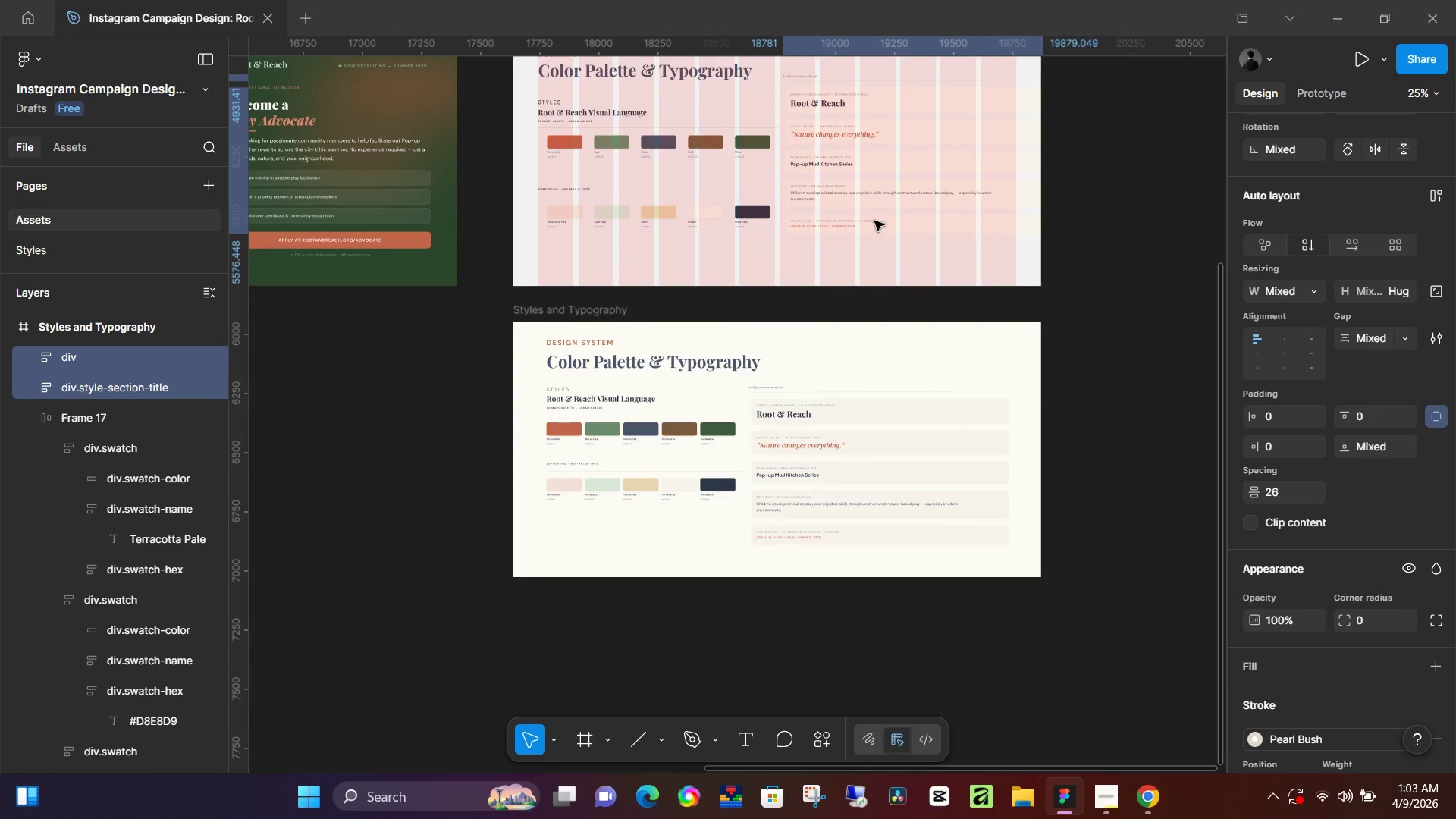 
scroll: coordinate [898, 239], scroll_direction: up, amount: 5.0
 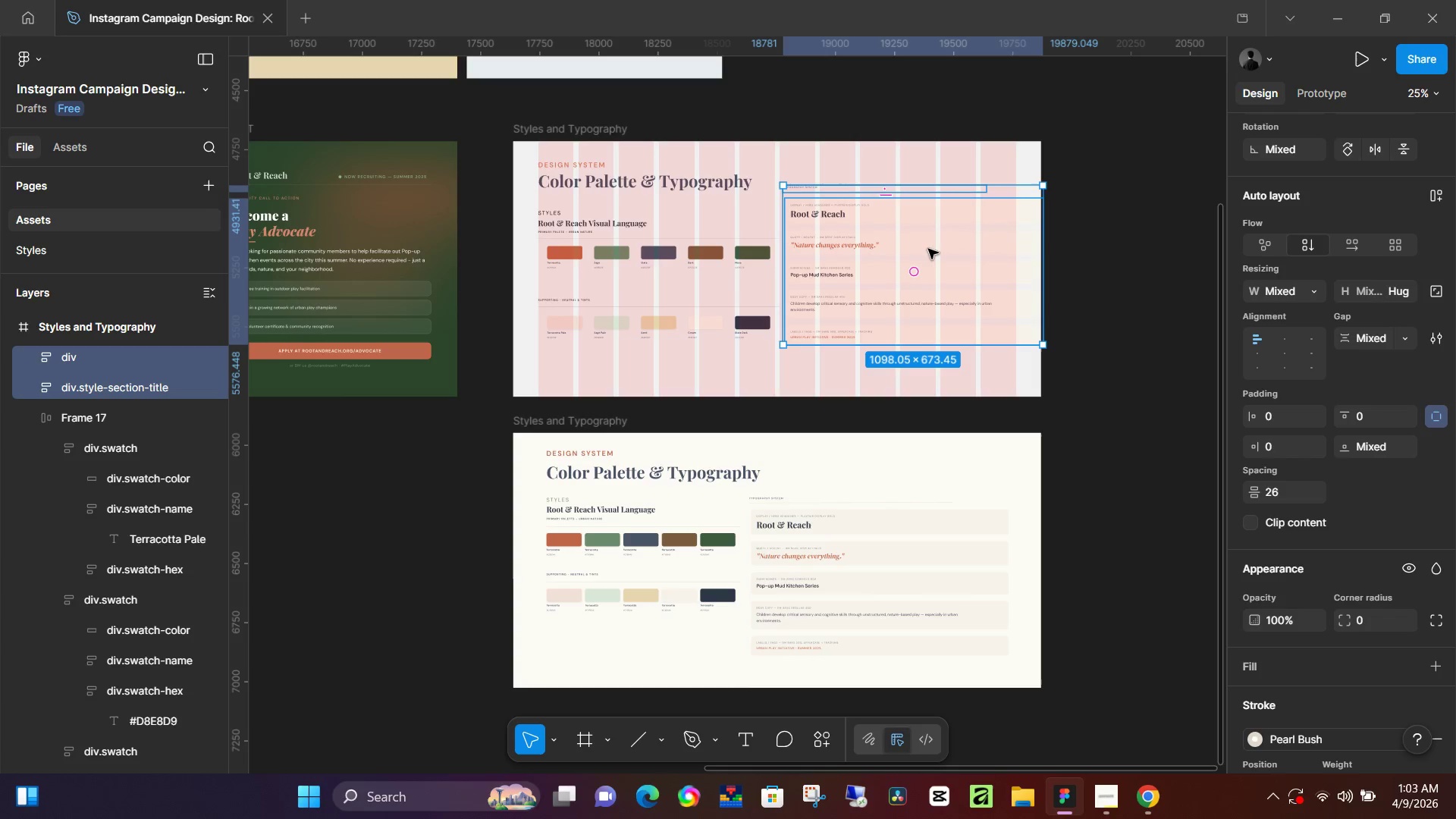 
left_click_drag(start_coordinate=[928, 246], to_coordinate=[927, 272])
 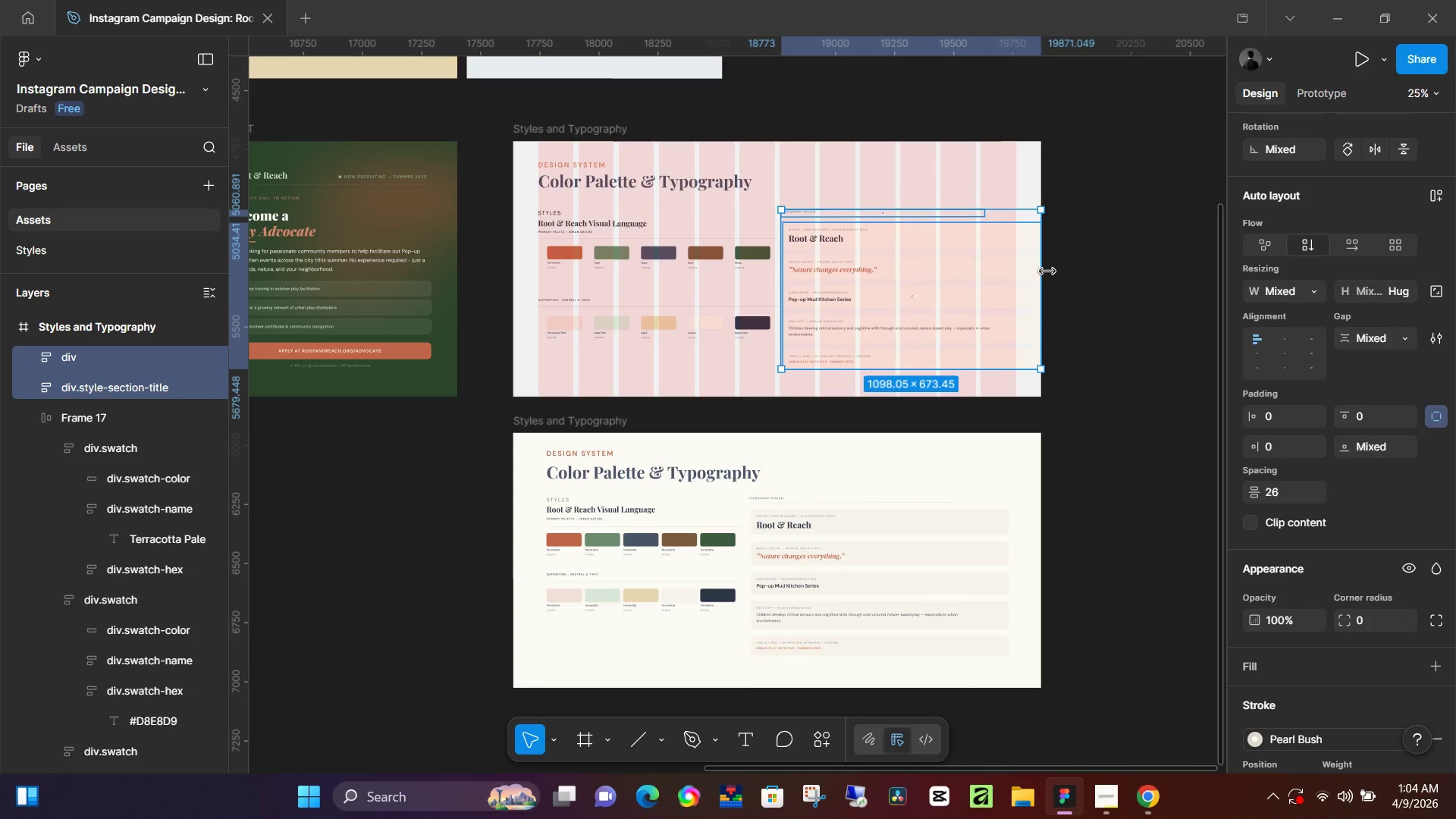 
left_click_drag(start_coordinate=[1047, 271], to_coordinate=[1015, 271])
 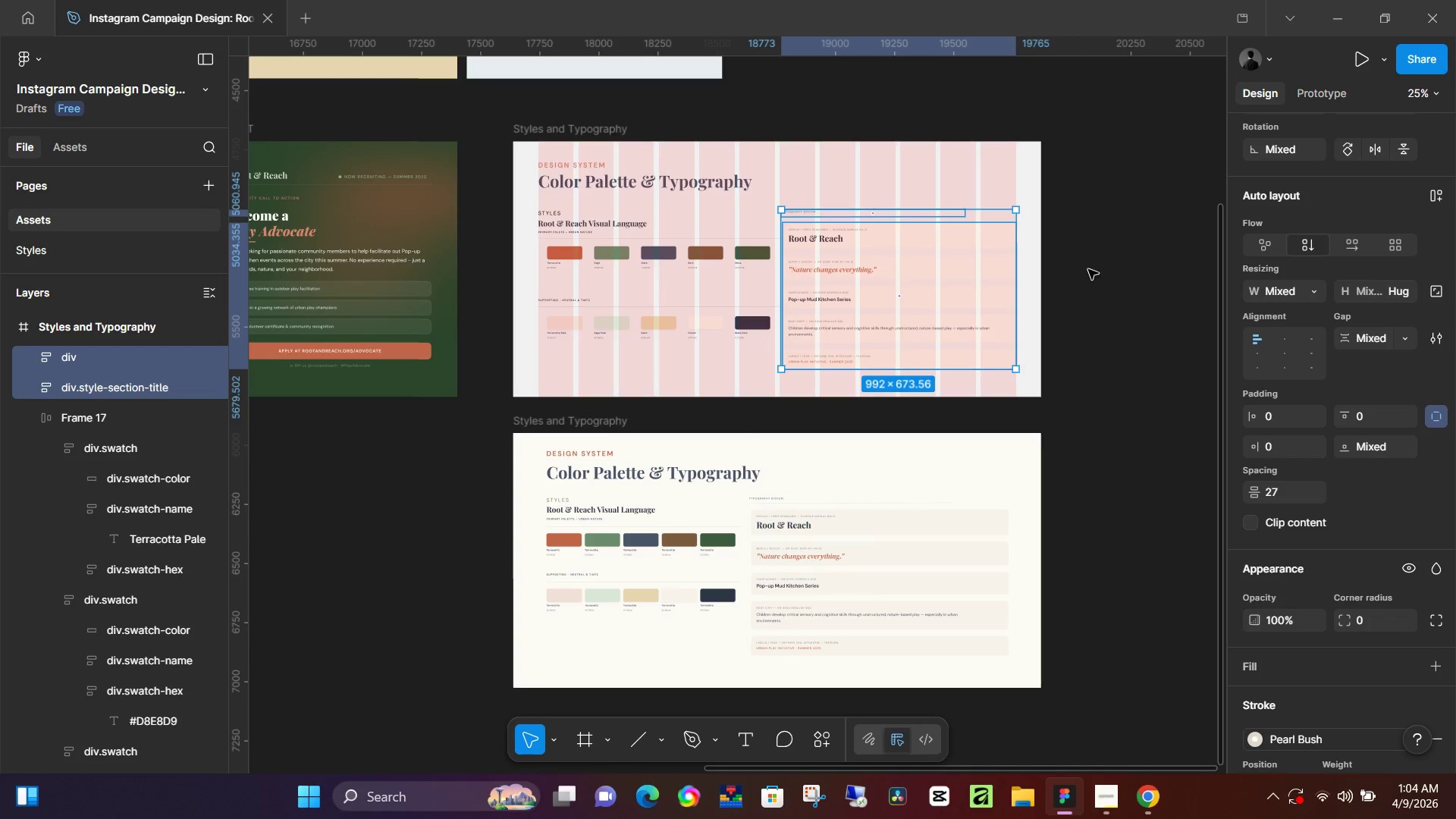 
left_click([1088, 269])
 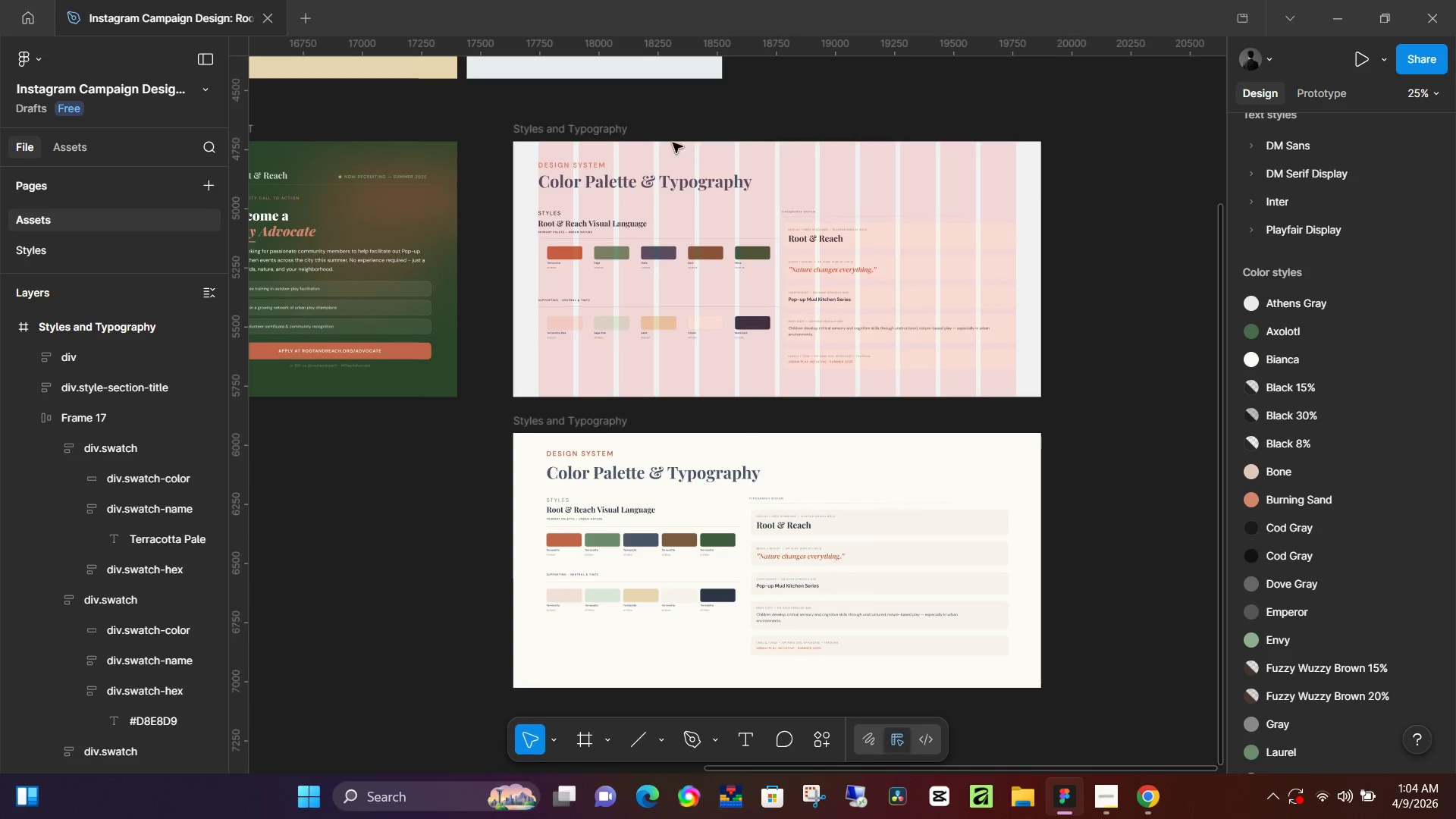 
left_click([598, 131])
 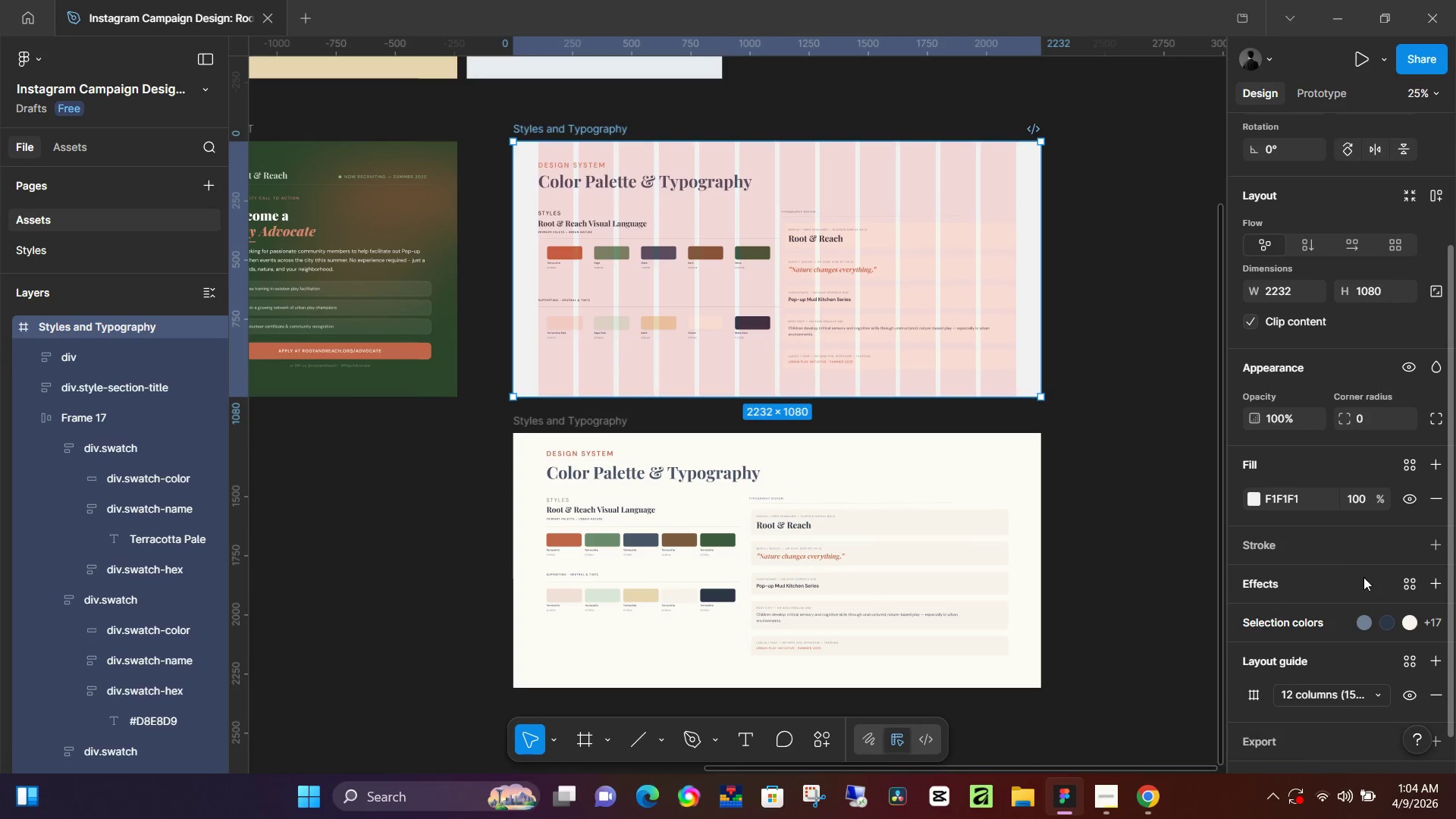 
scroll: coordinate [1367, 606], scroll_direction: down, amount: 4.0
 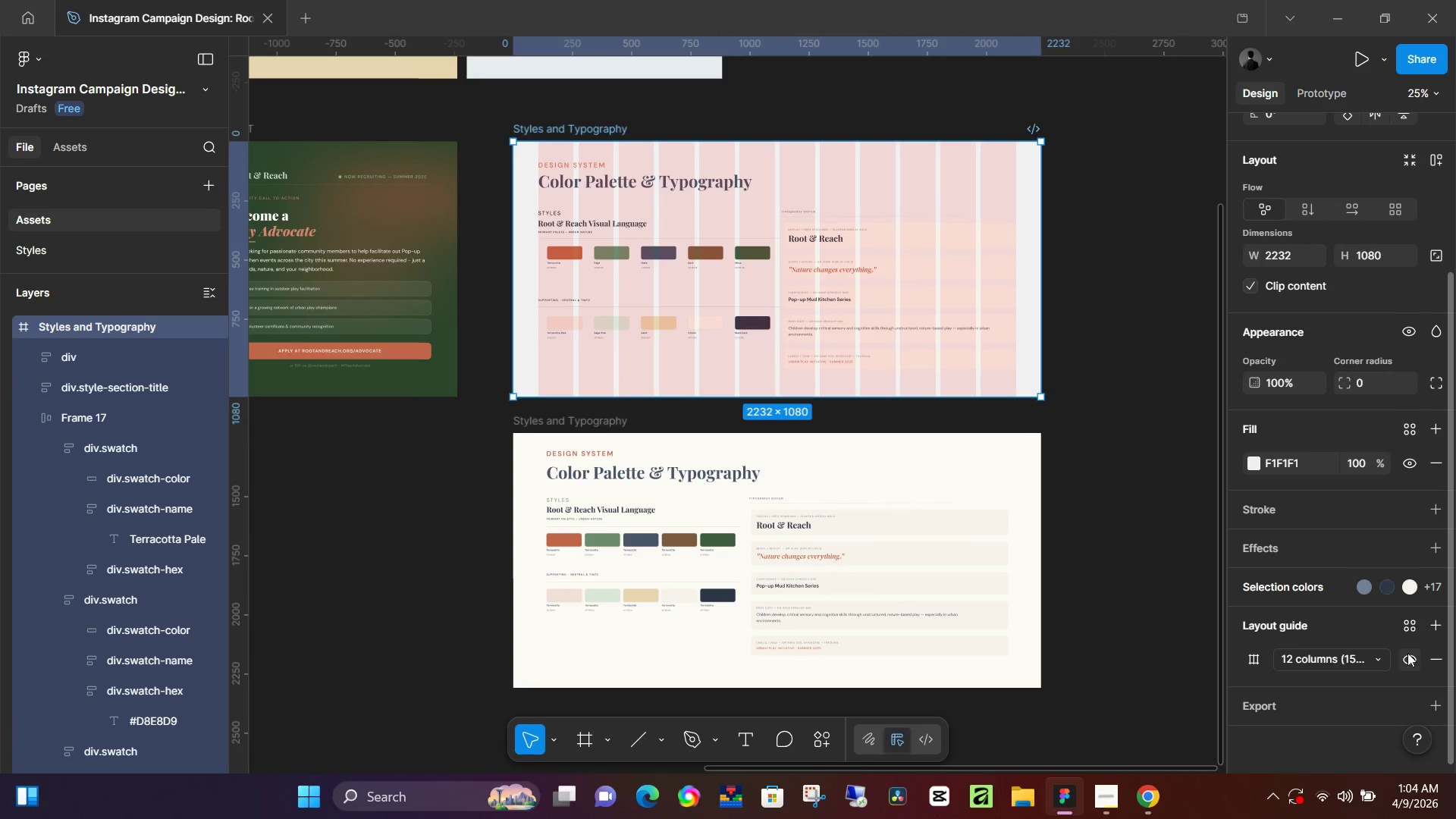 
left_click([1408, 654])
 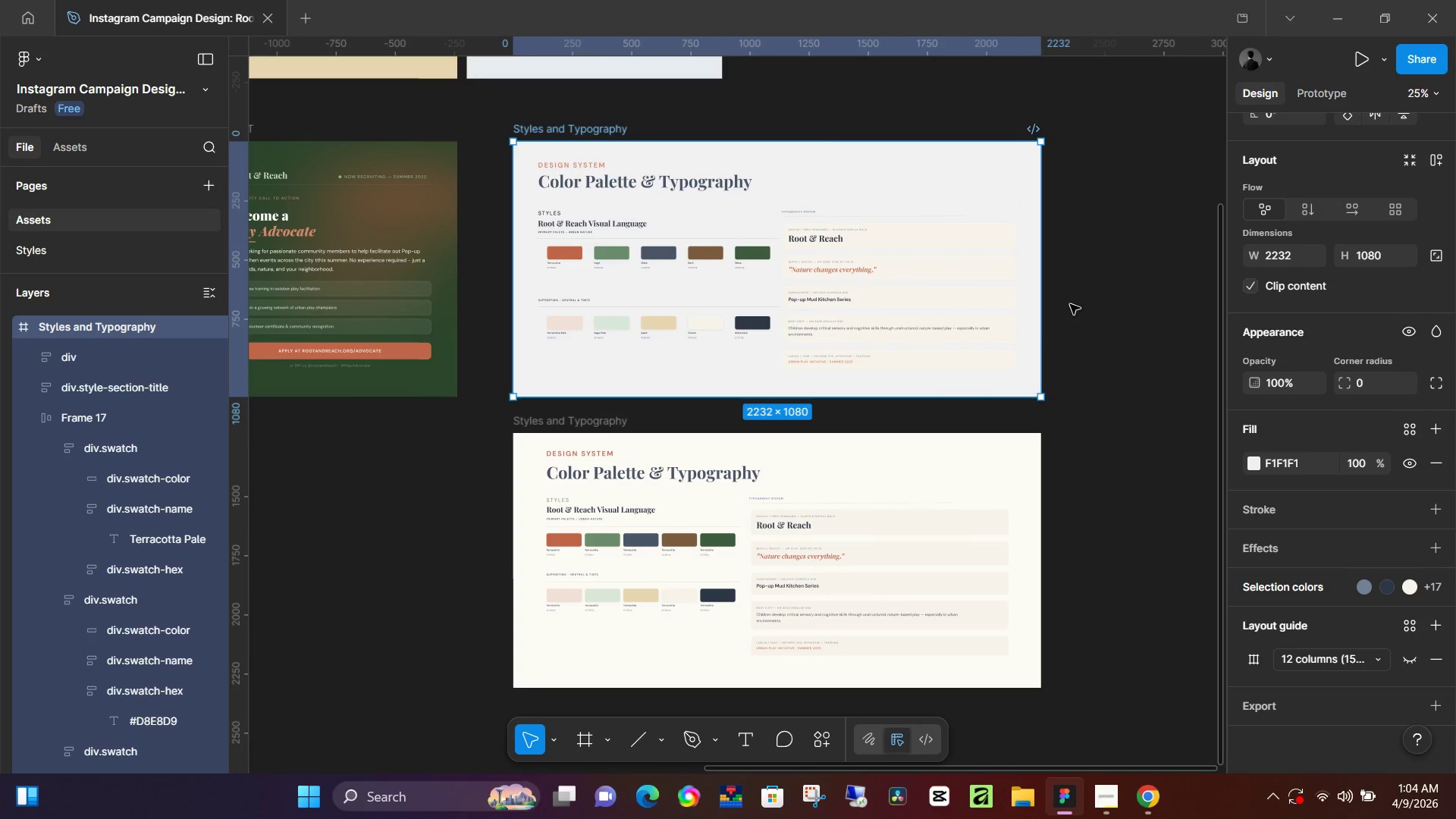 
left_click([1109, 296])
 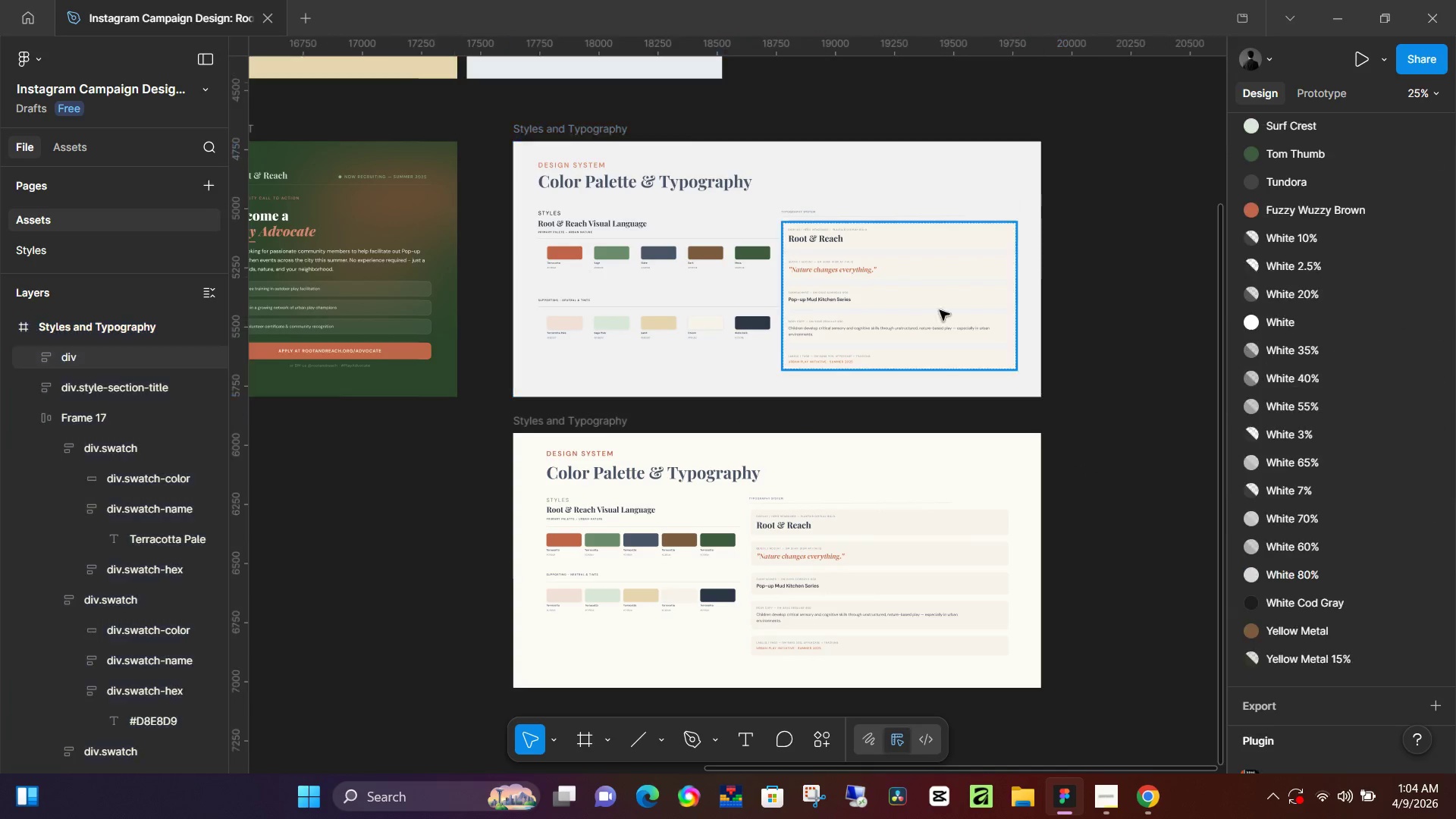 
hold_key(key=ControlLeft, duration=0.75)
 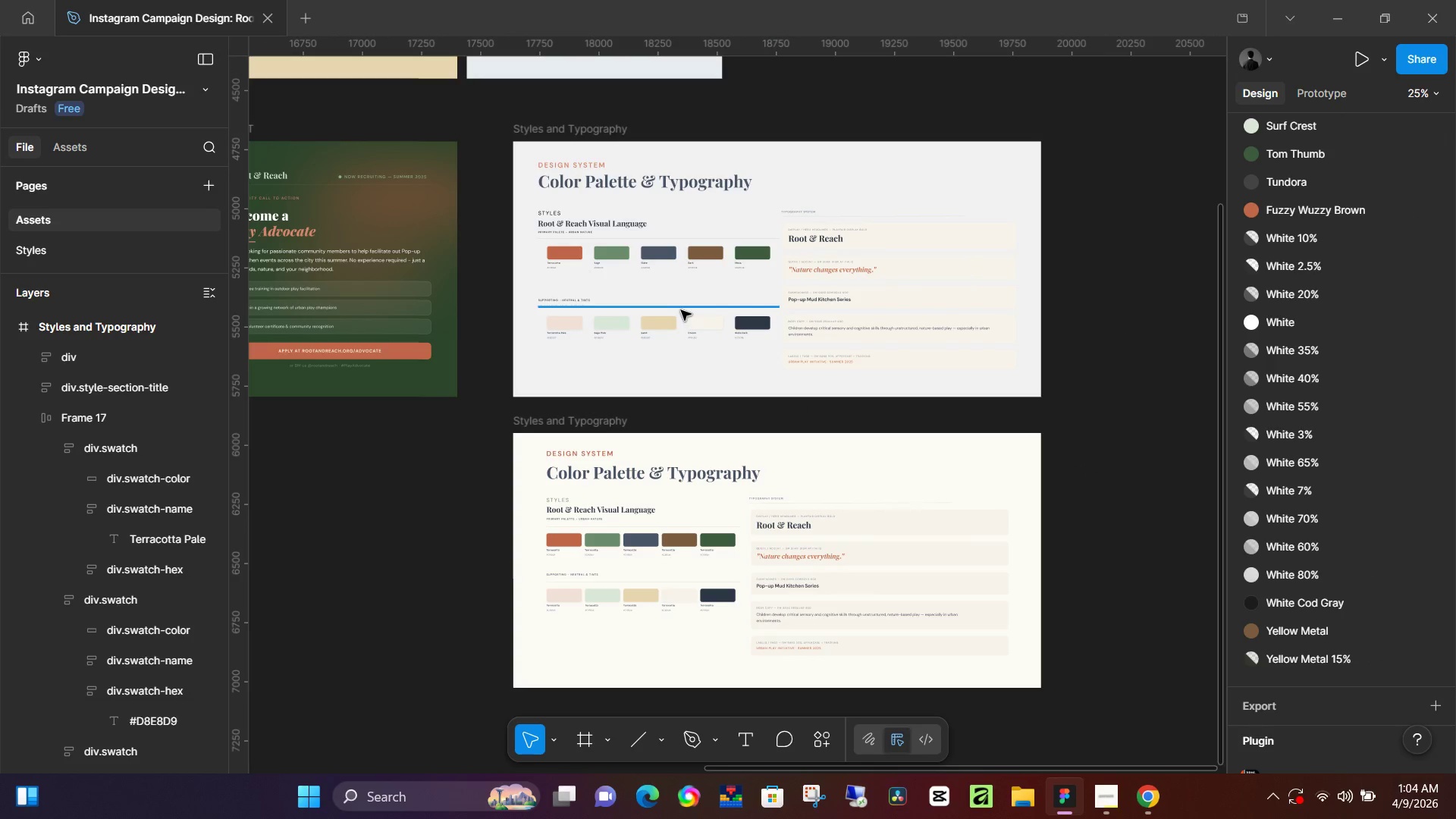 
hold_key(key=ControlLeft, duration=1.53)
scroll: coordinate [780, 270], scroll_direction: up, amount: 6.0
 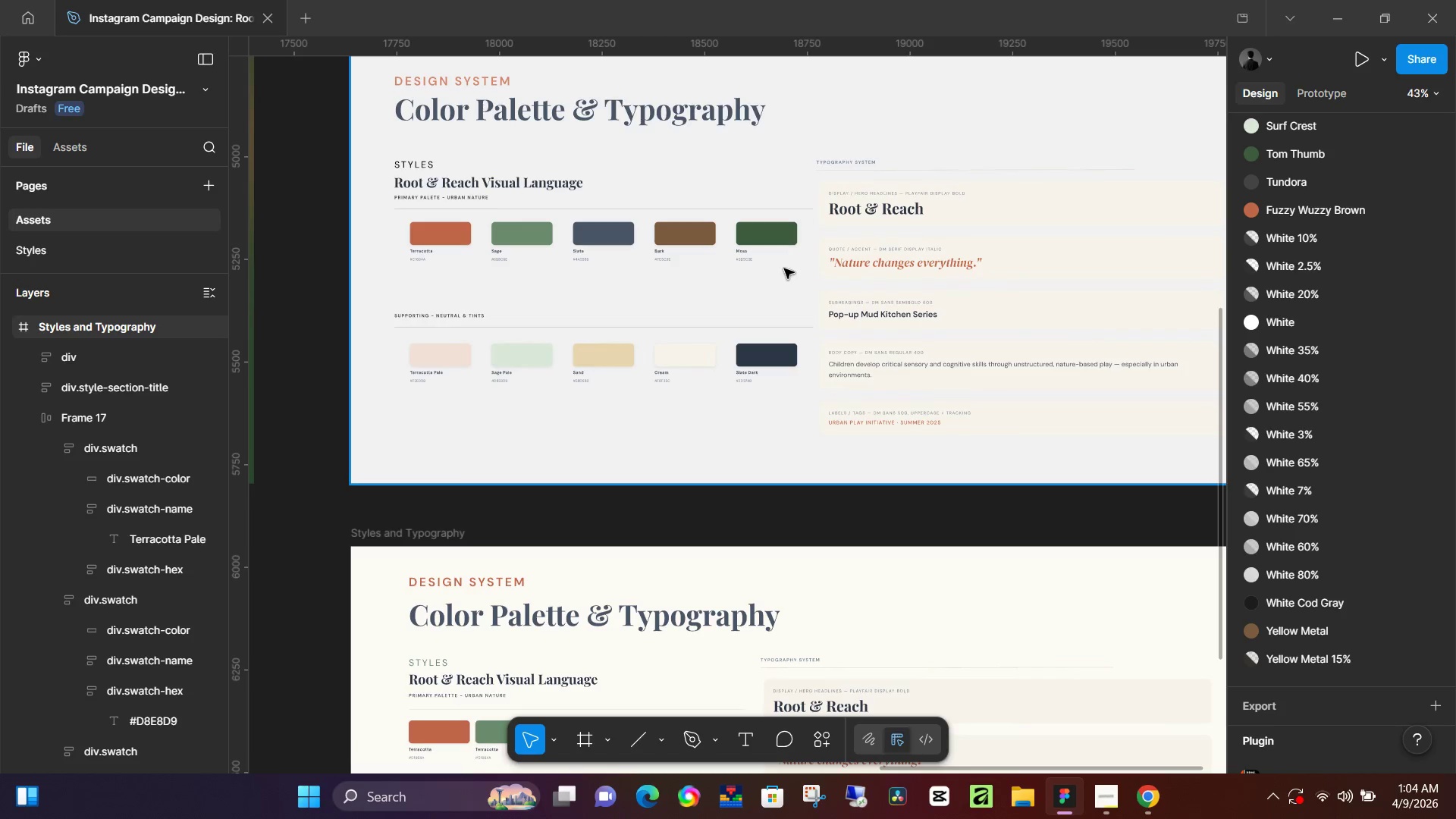 
hold_key(key=ControlLeft, duration=1.5)
 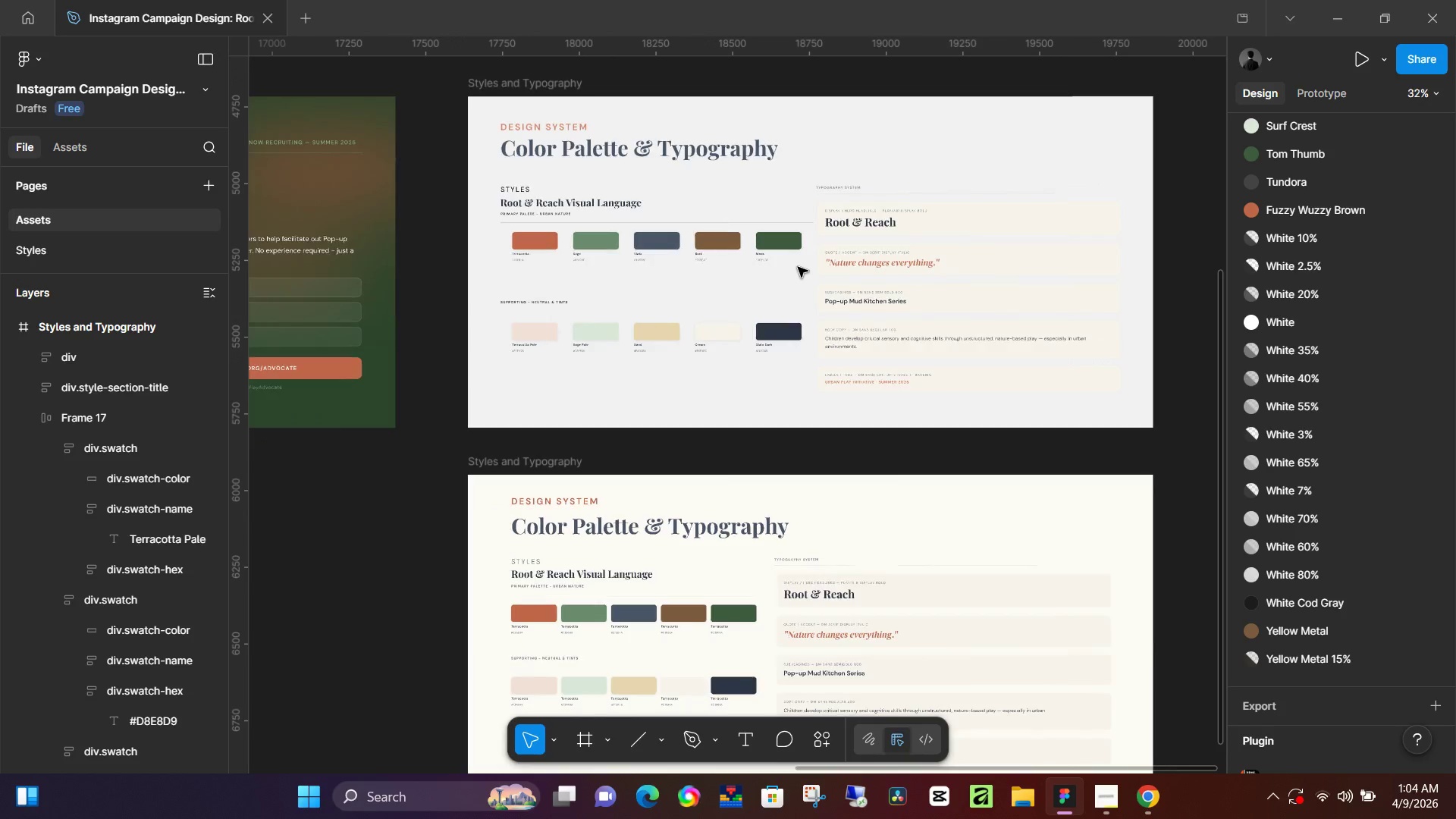 
scroll: coordinate [795, 267], scroll_direction: up, amount: 10.0
 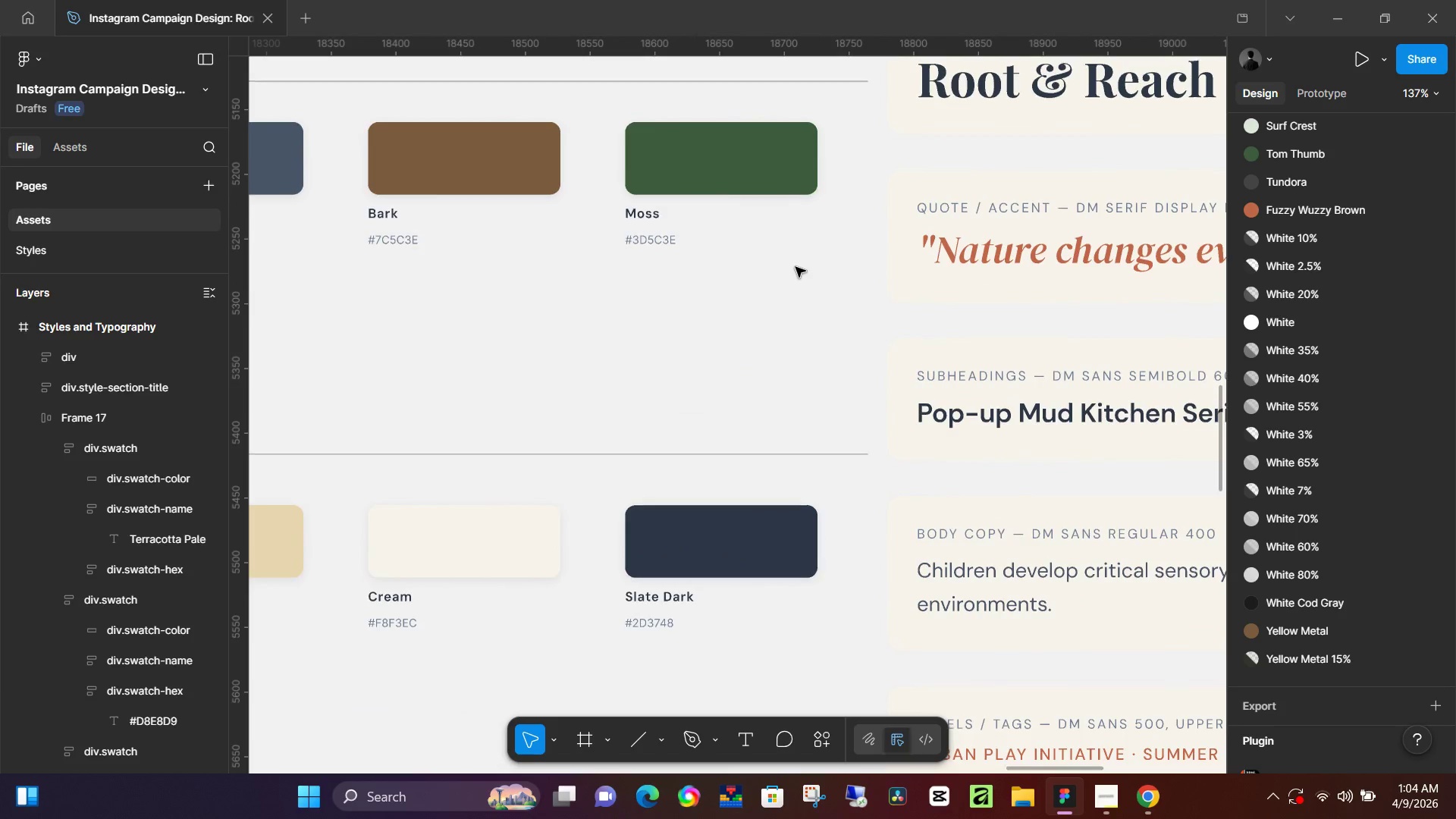 
hold_key(key=ControlLeft, duration=1.11)
scroll: coordinate [798, 267], scroll_direction: down, amount: 11.0
 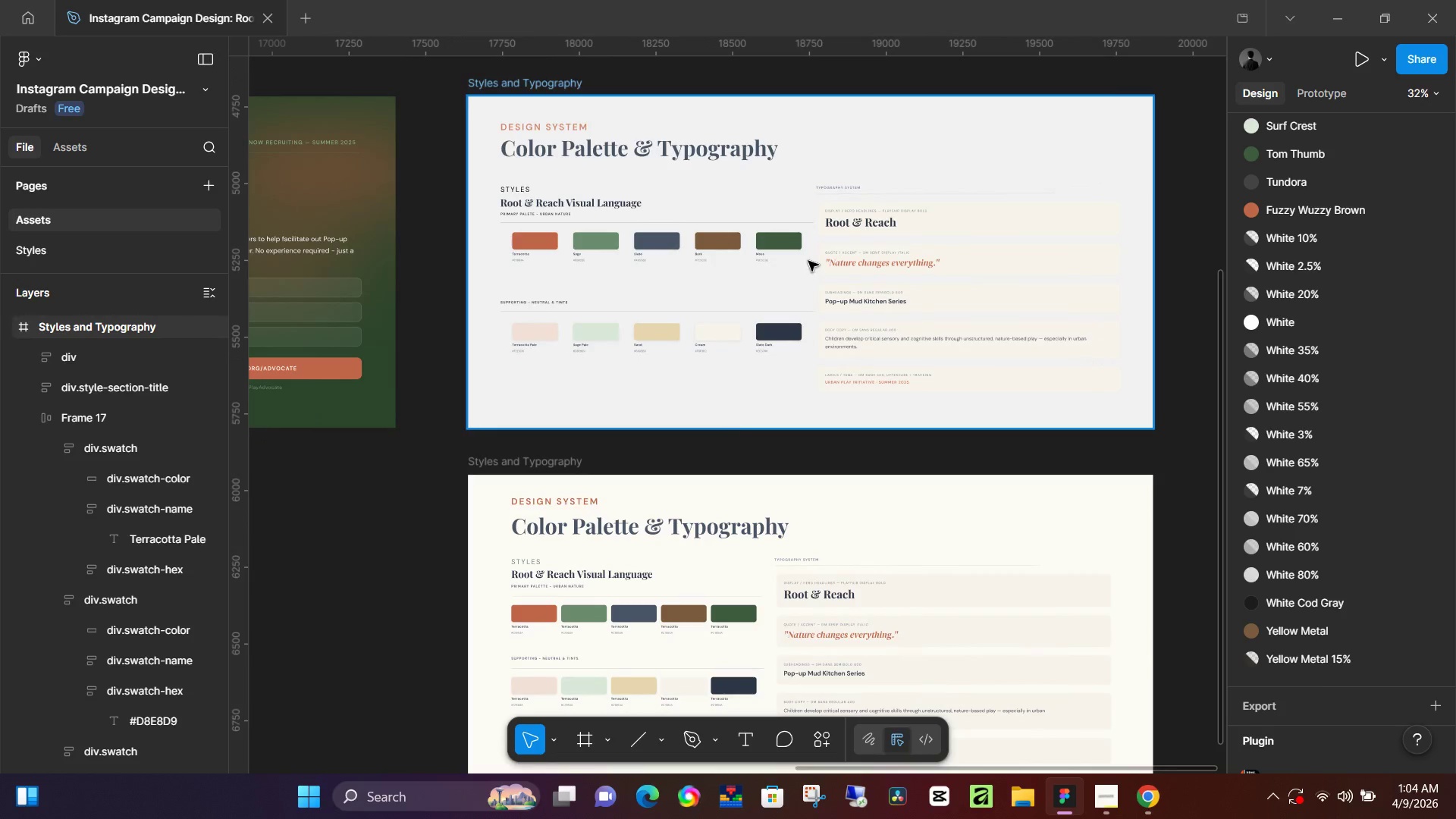 
left_click([520, 84])
 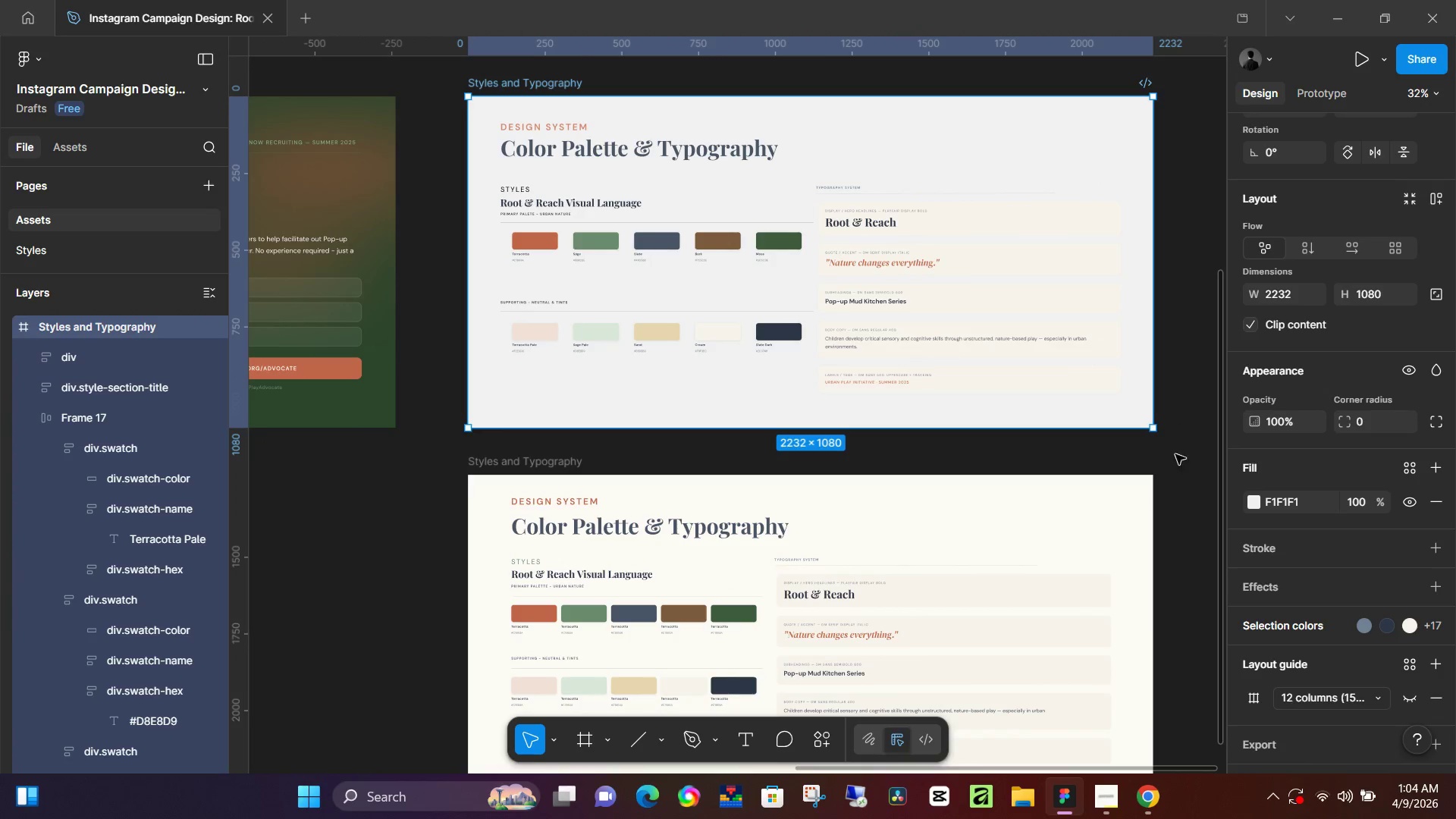 
scroll: coordinate [1192, 494], scroll_direction: down, amount: 1.0
 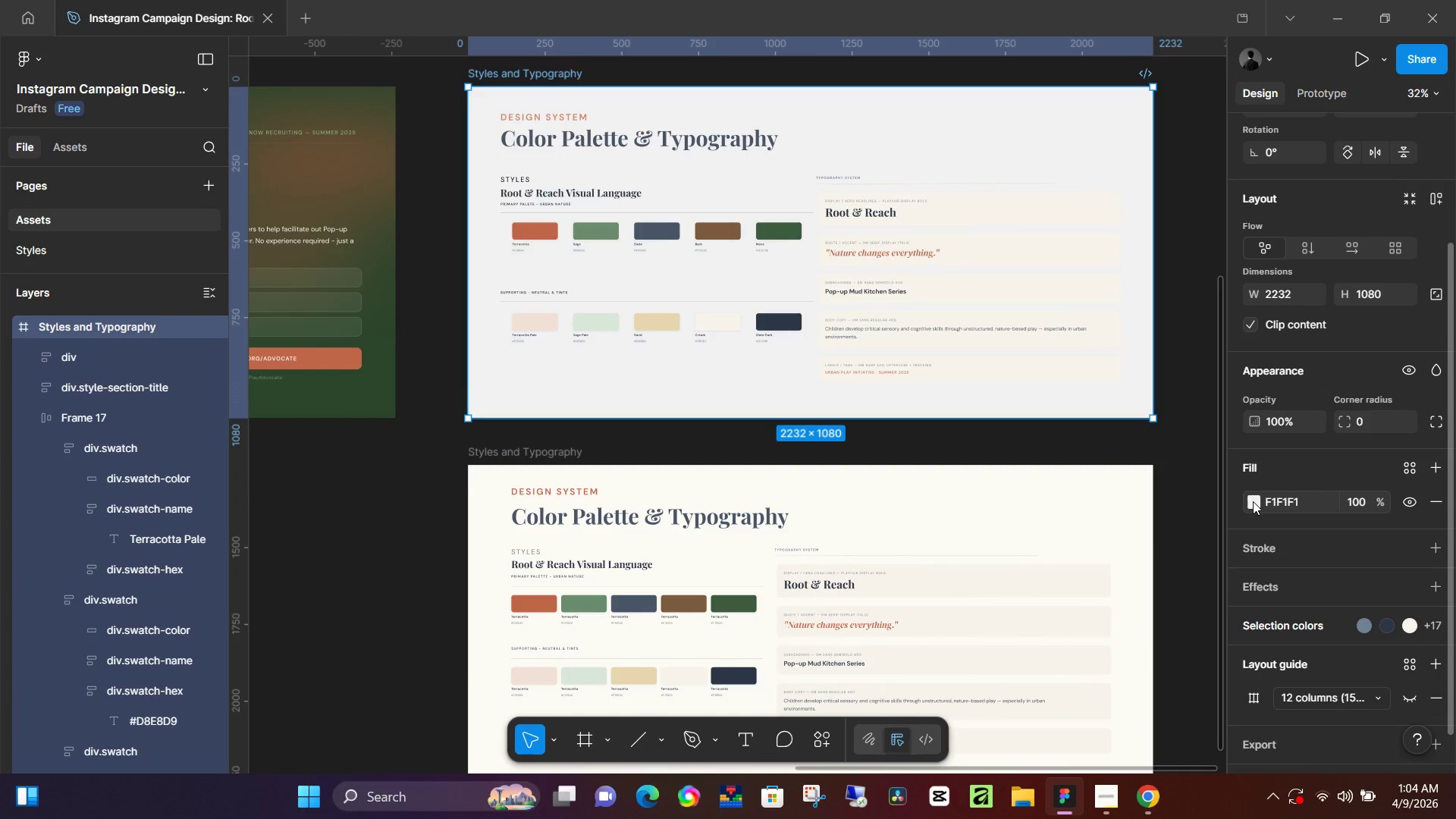 
double_click([1254, 502])
 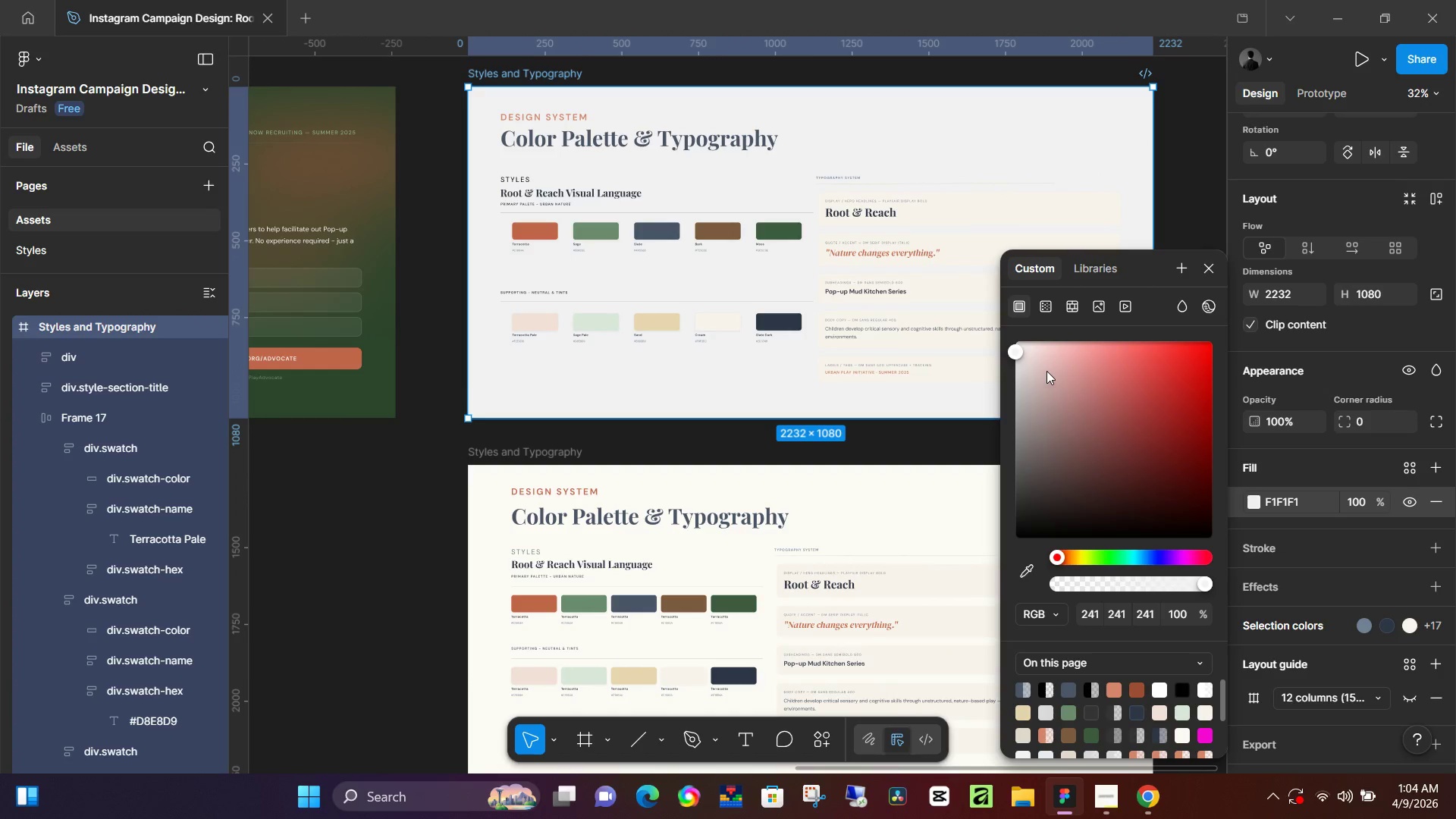 
left_click_drag(start_coordinate=[1044, 363], to_coordinate=[1026, 369])
 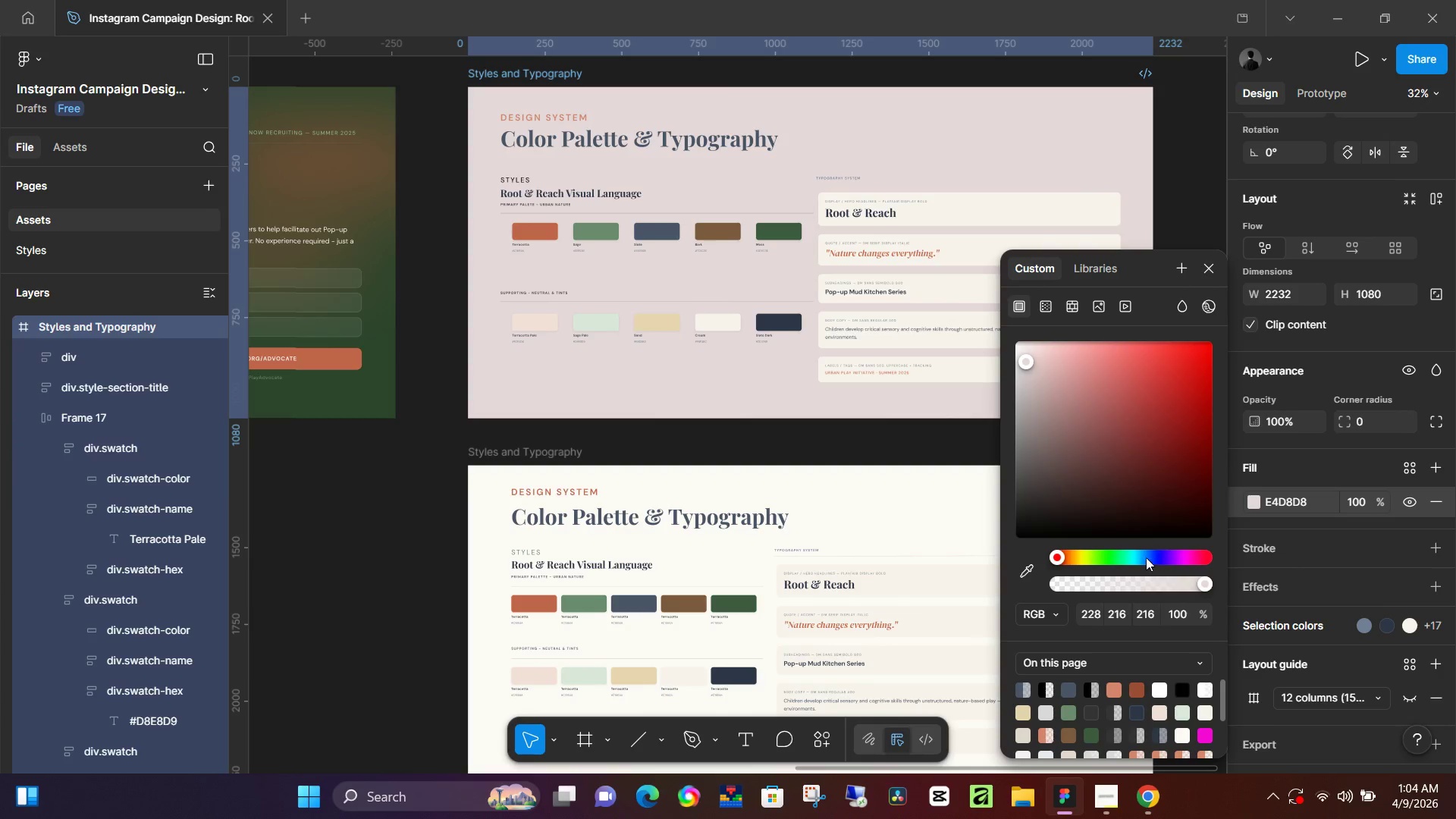 
left_click([1146, 557])
 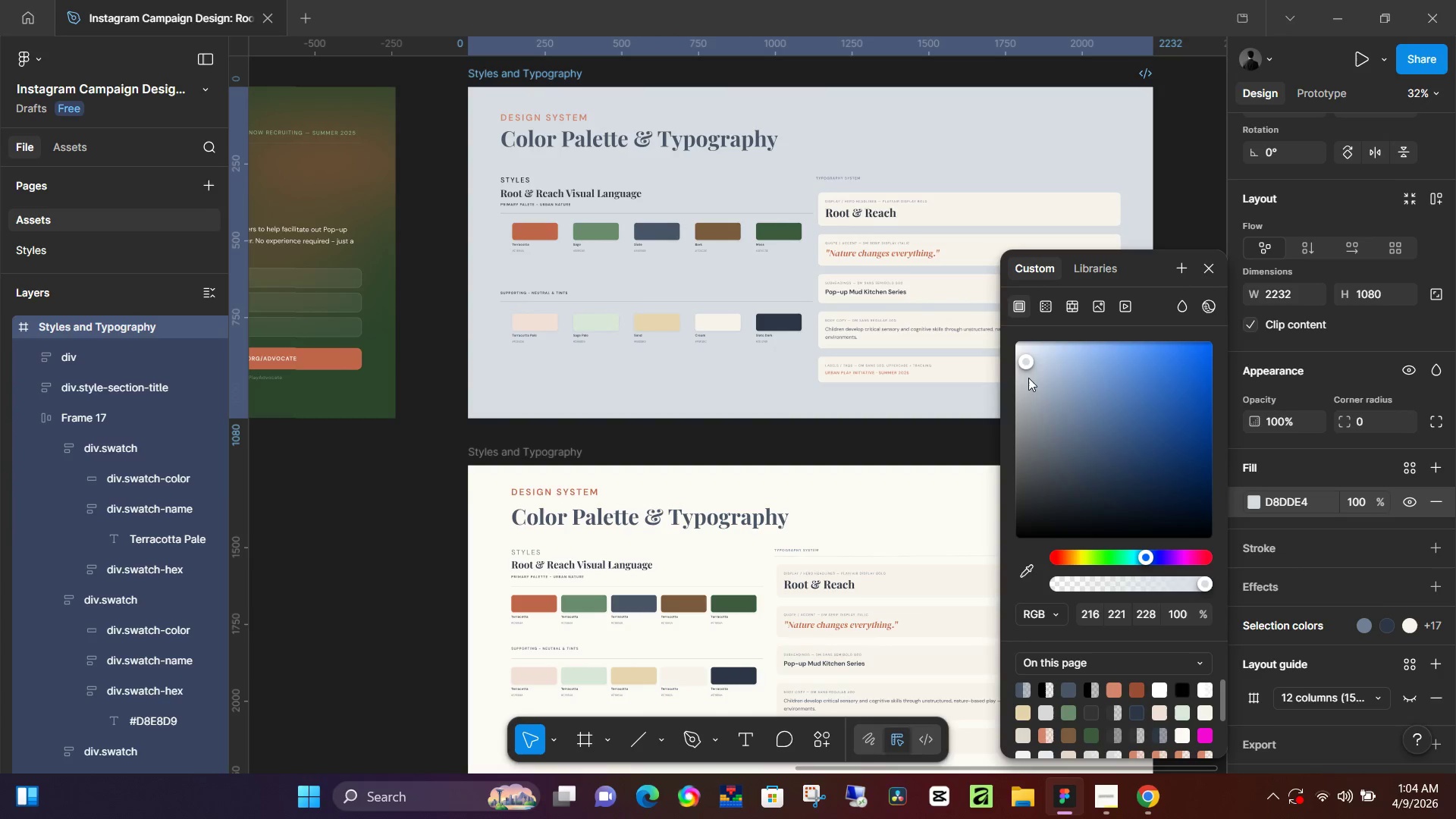 
left_click_drag(start_coordinate=[1028, 373], to_coordinate=[1019, 381])
 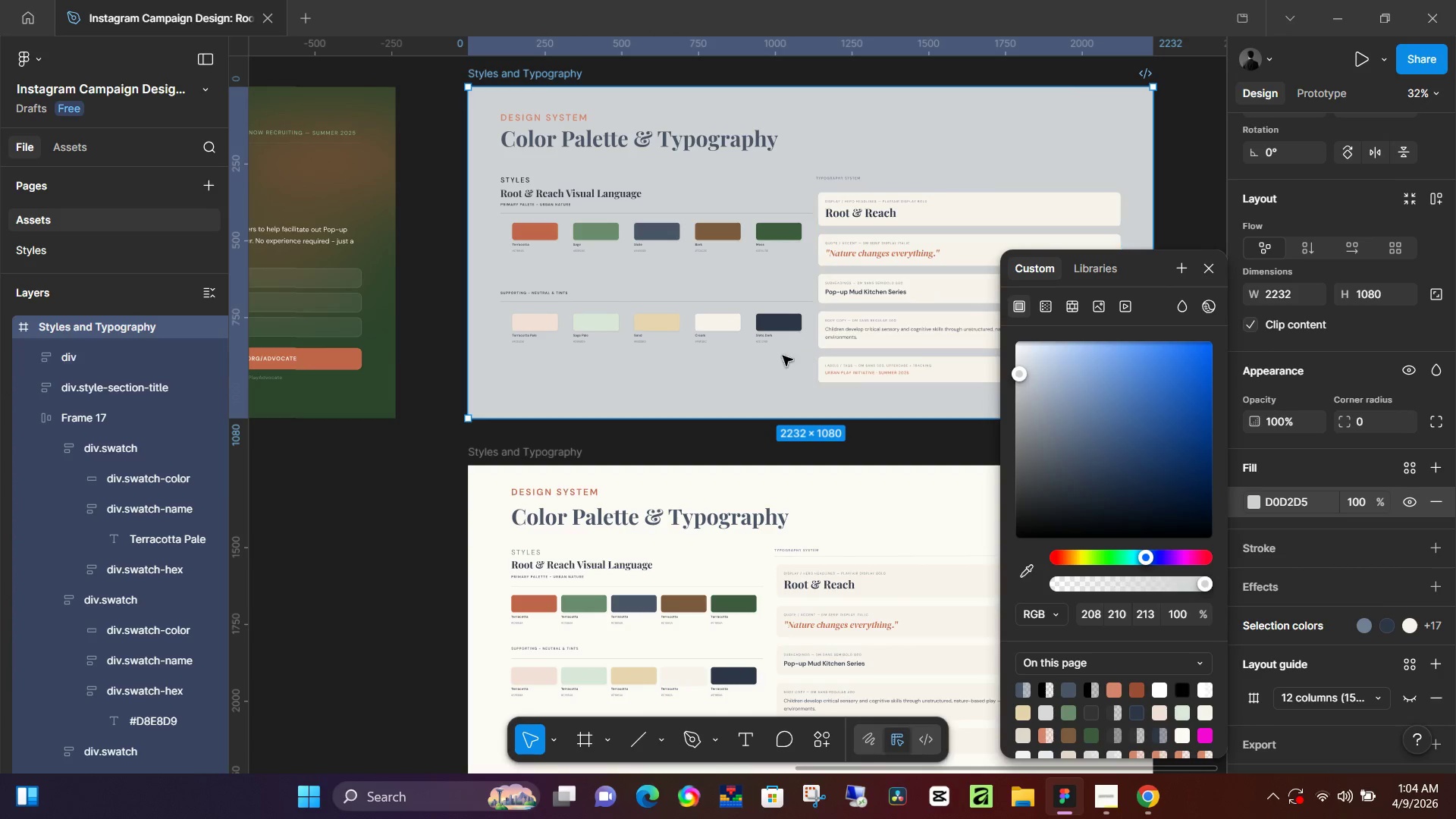 
hold_key(key=ControlLeft, duration=0.52)
 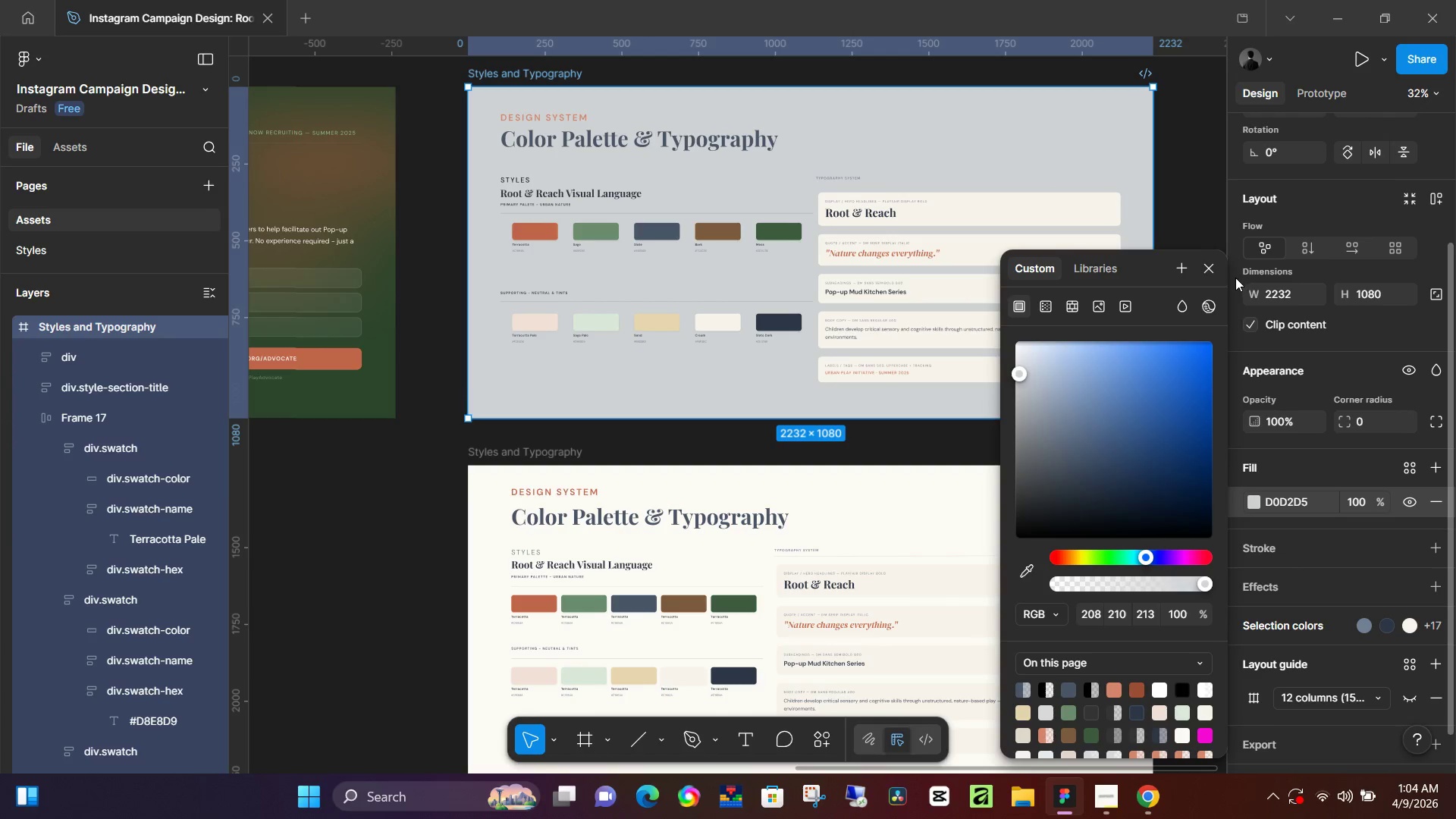 
left_click([1201, 264])
 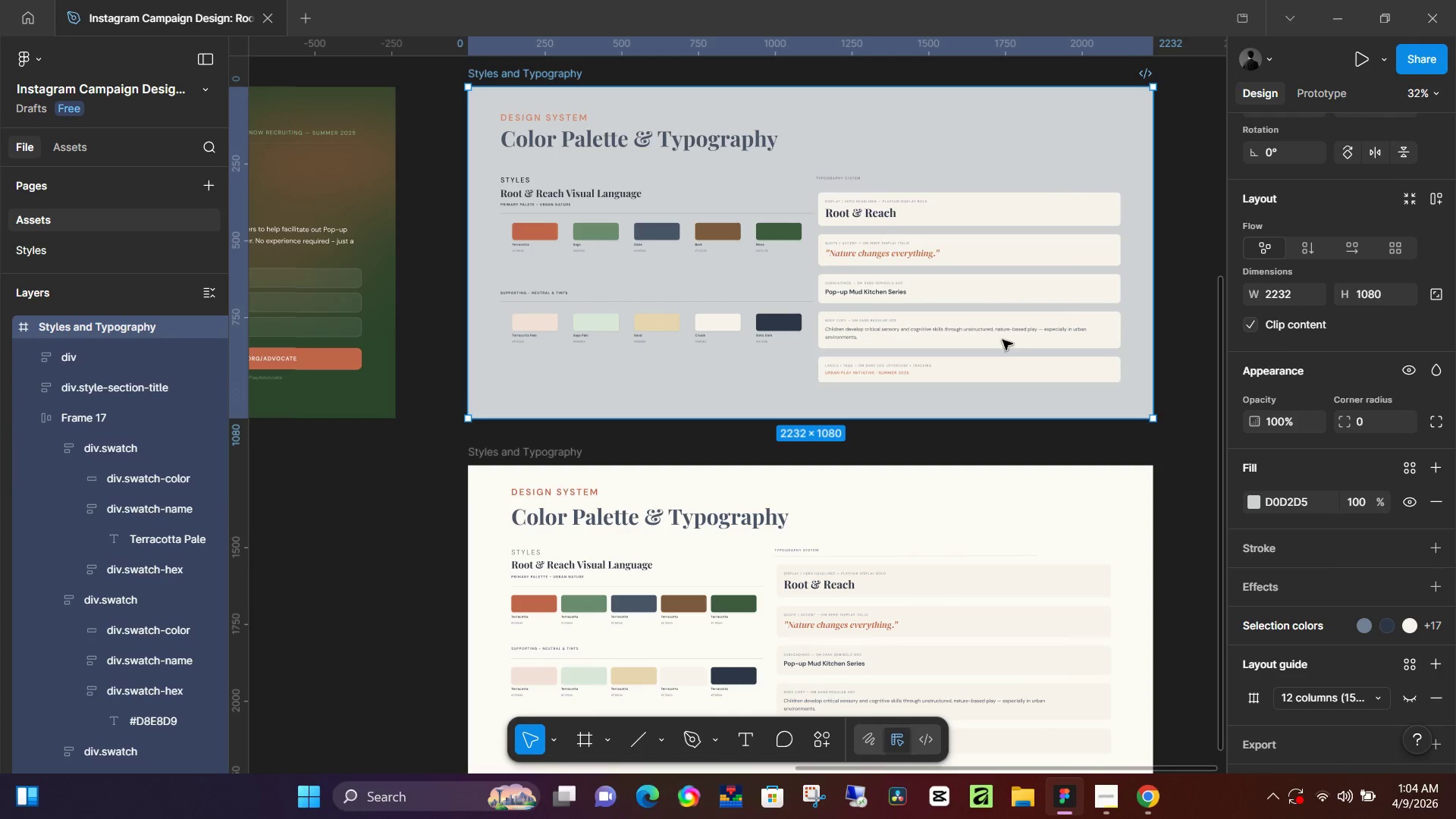 
hold_key(key=ControlLeft, duration=1.5)
scroll: coordinate [748, 311], scroll_direction: up, amount: 7.0
 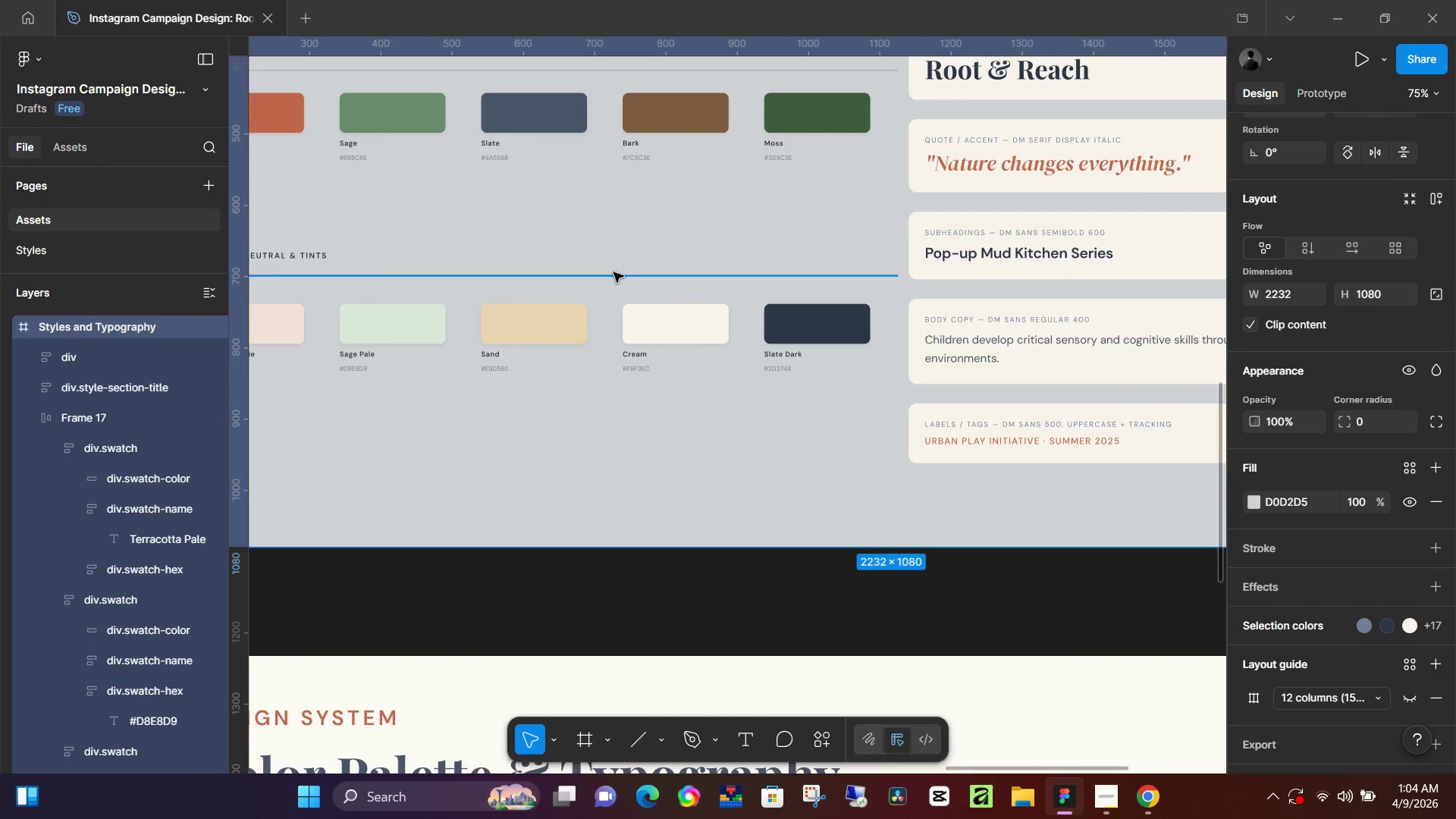 
hold_key(key=ControlLeft, duration=0.45)
scroll: coordinate [613, 270], scroll_direction: down, amount: 5.0
 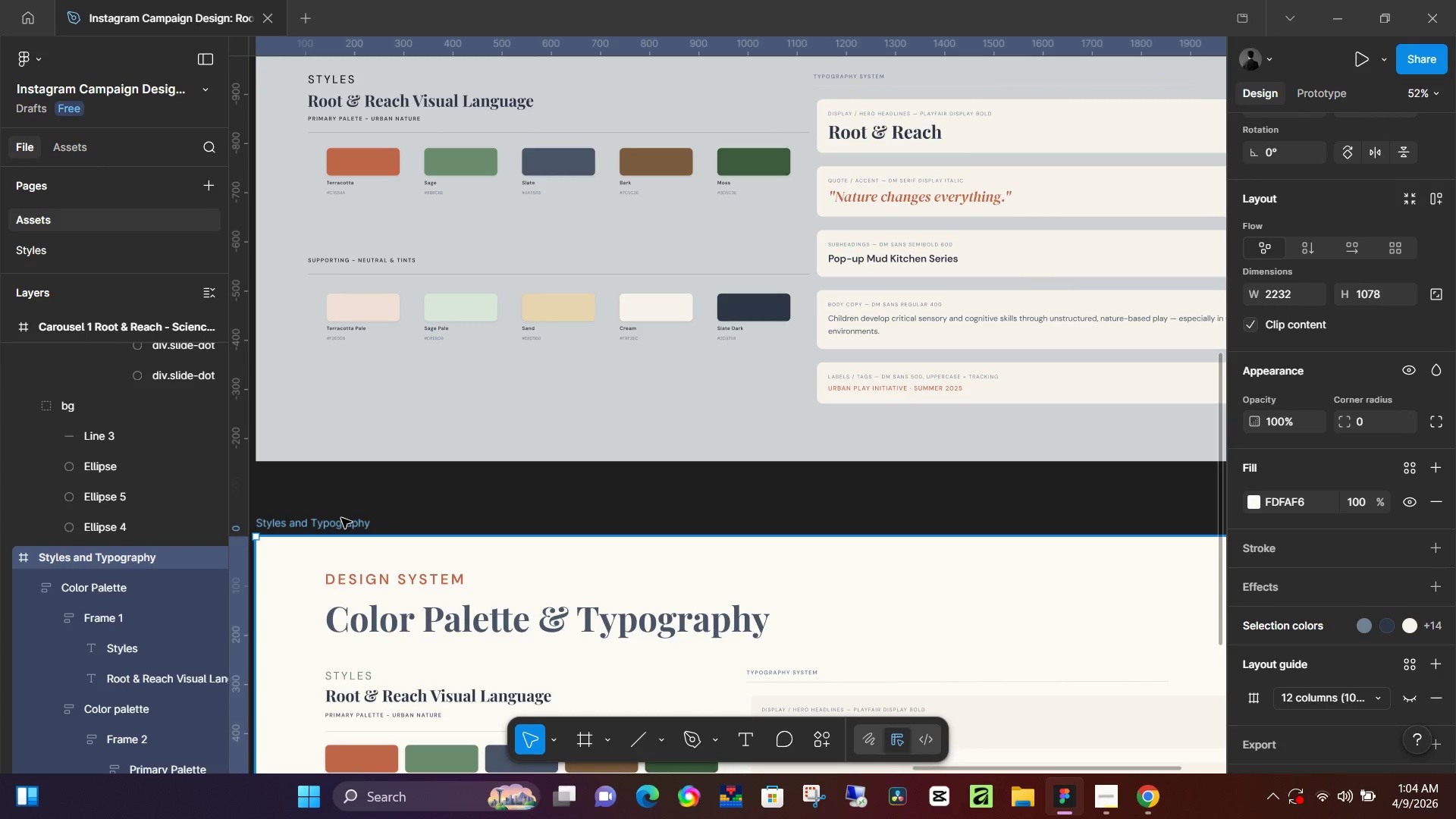 
key(Backspace)
 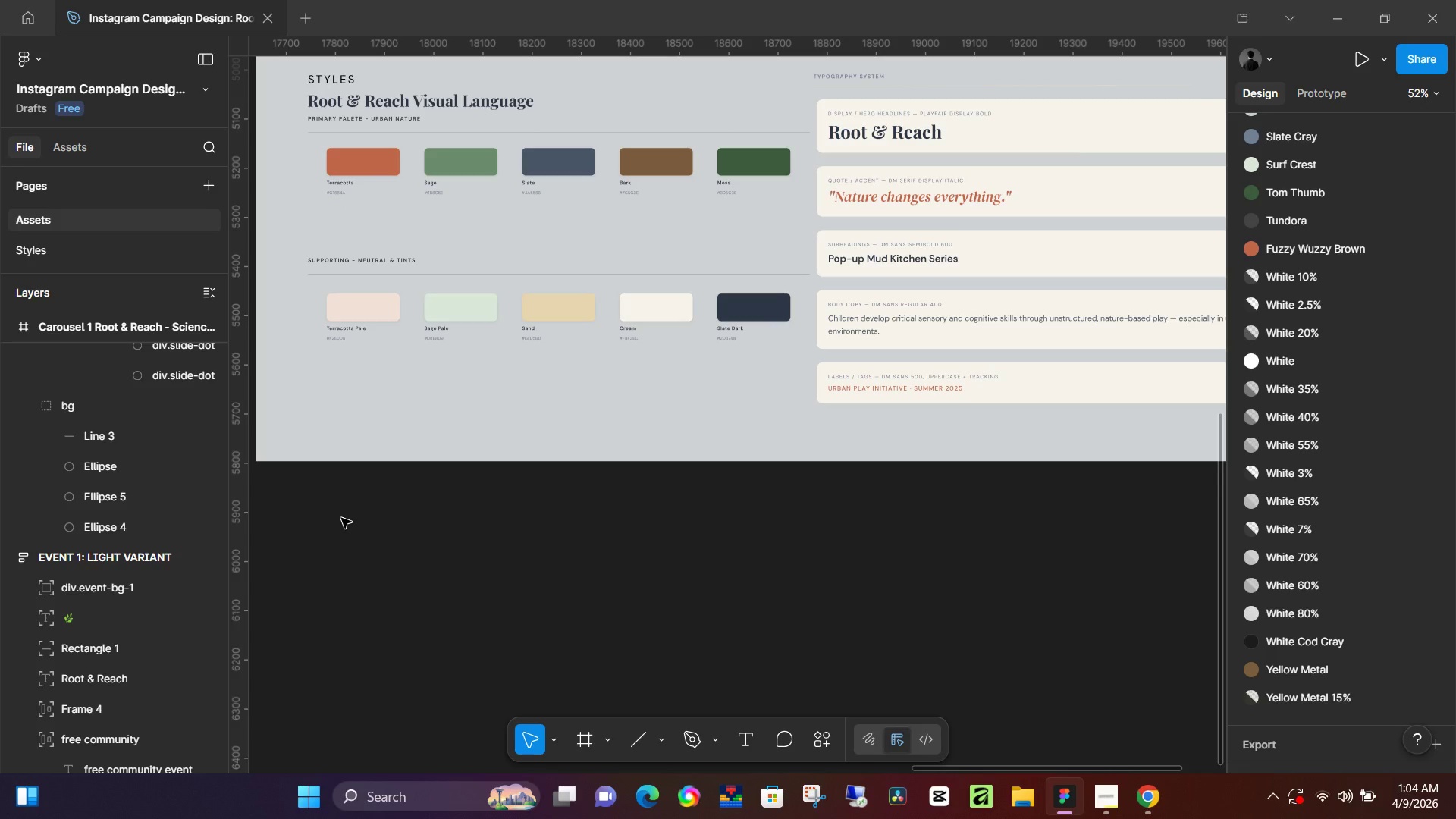 
wait(9.34)
 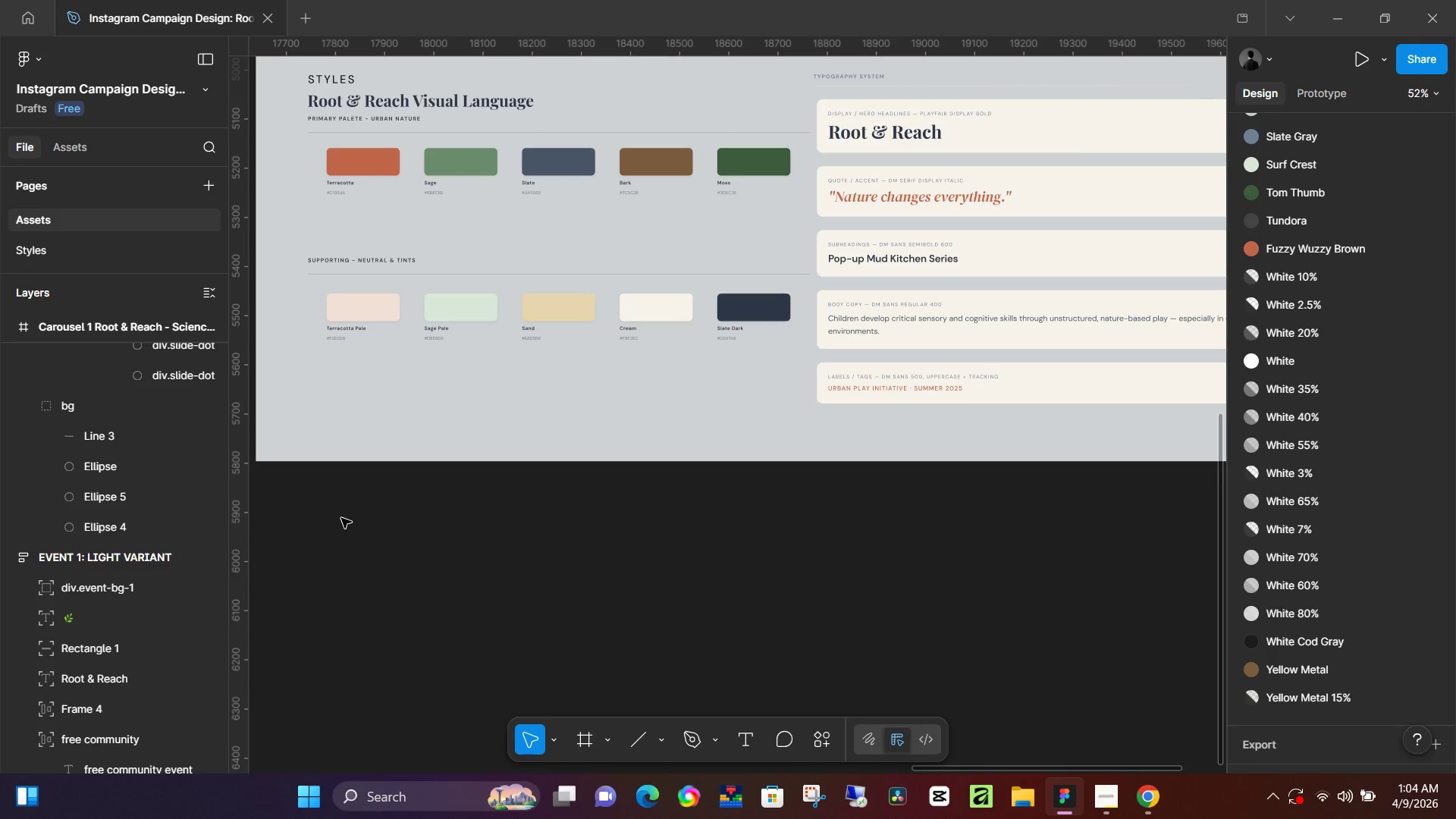 
hold_key(key=ControlLeft, duration=0.97)
scroll: coordinate [637, 354], scroll_direction: down, amount: 8.0
 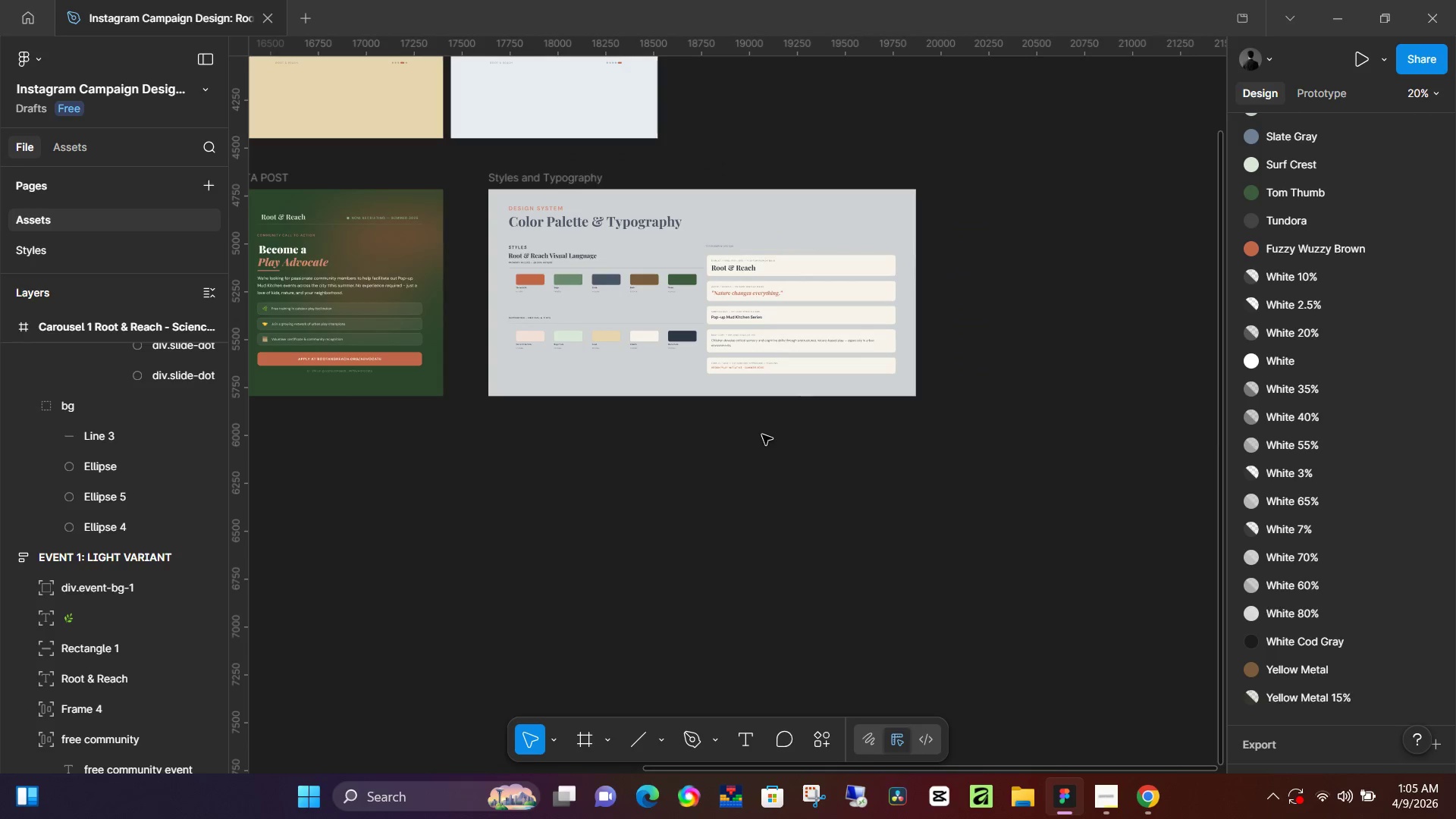 
left_click([762, 435])
 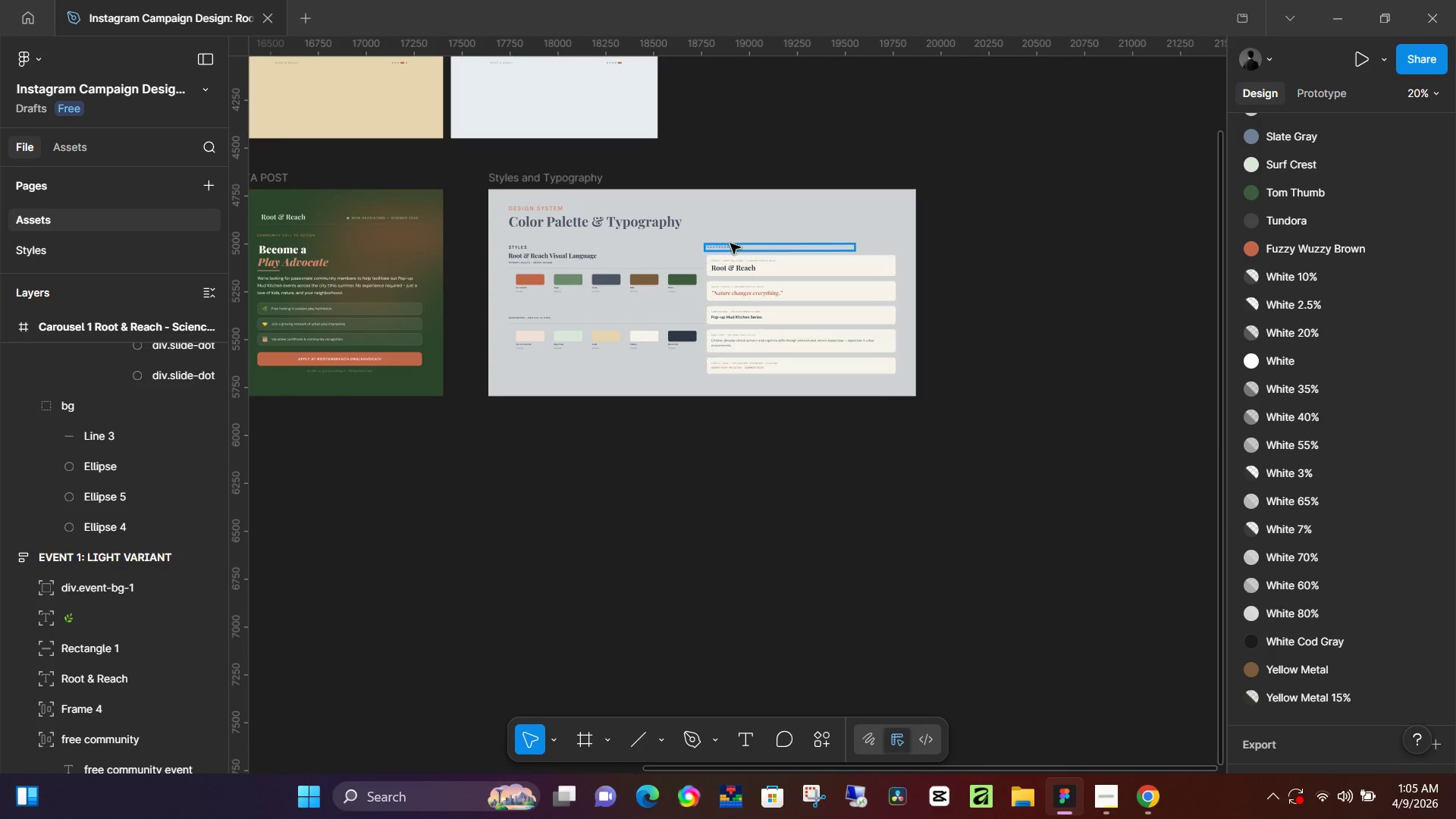 
left_click([732, 249])
 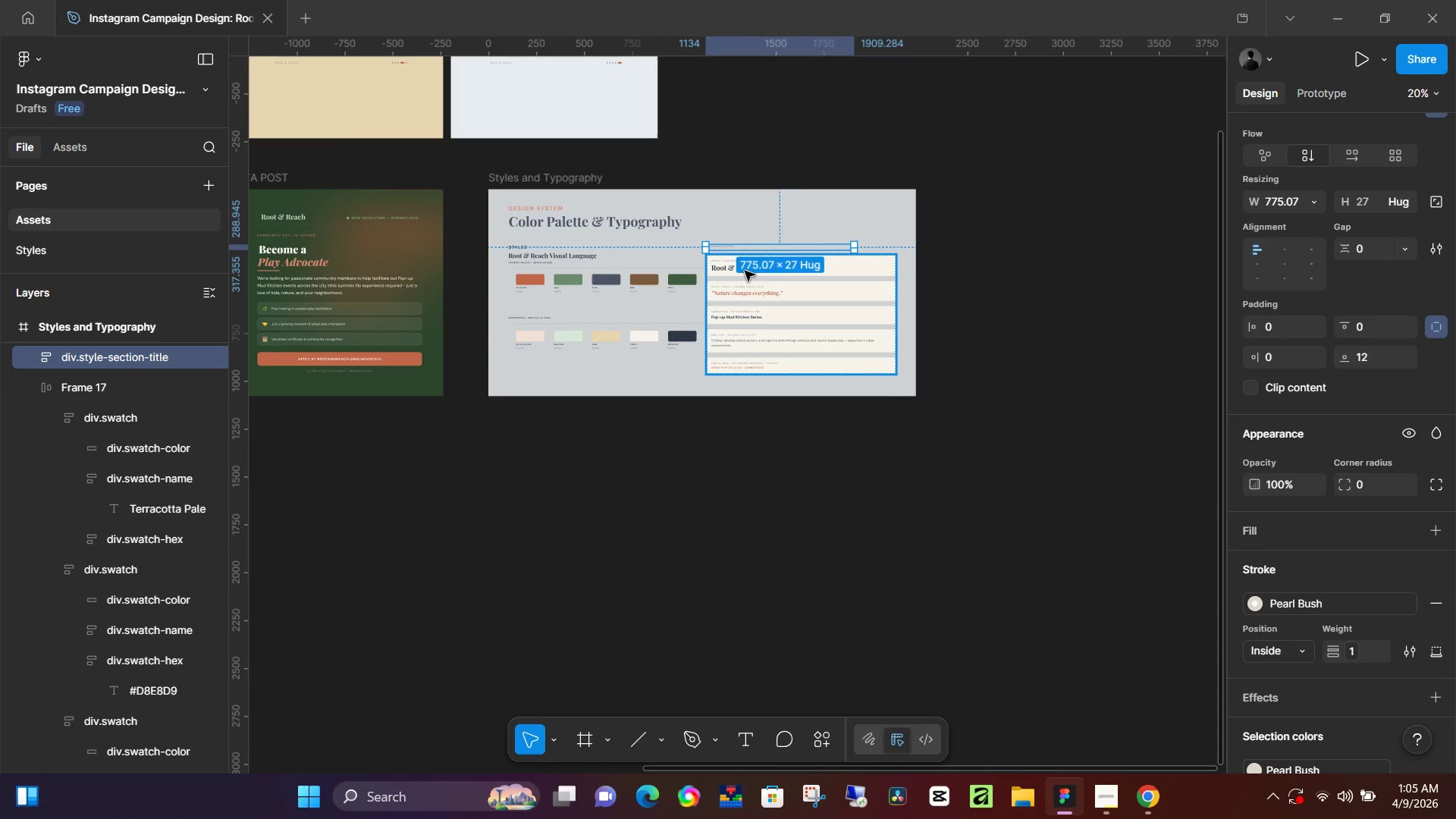 
left_click([745, 271])
 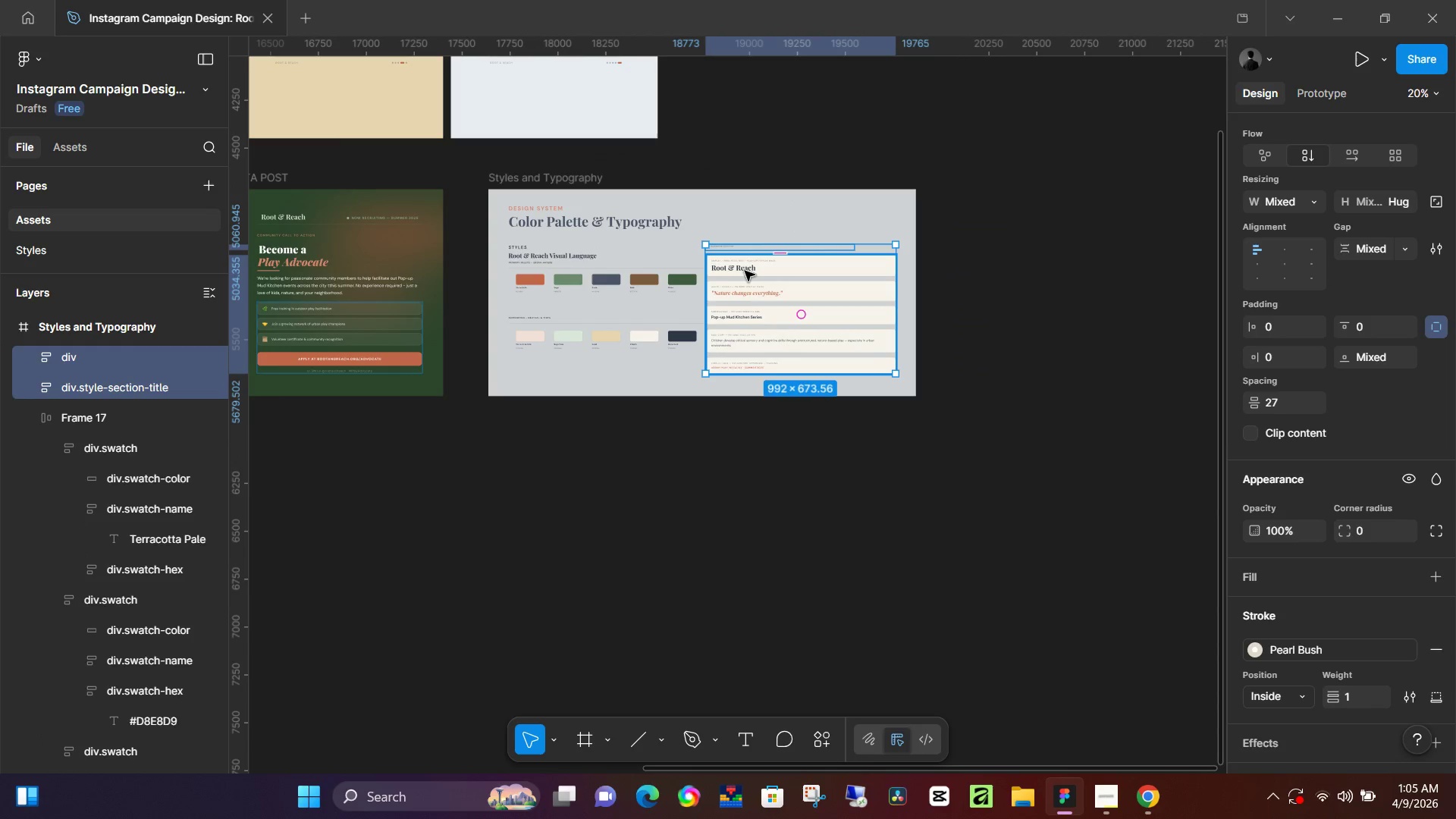 
key(Shift+A)
 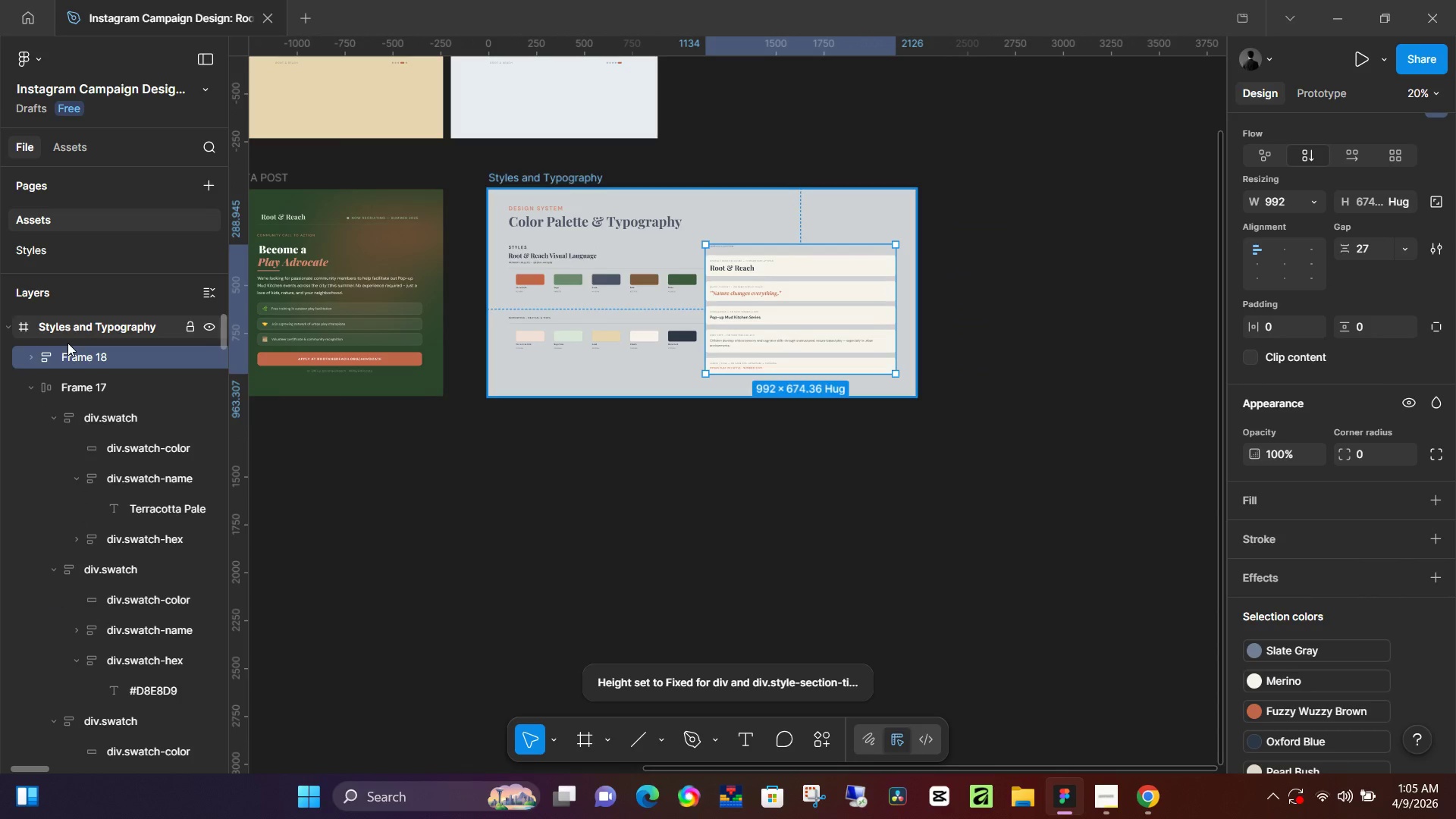 
double_click([80, 359])
 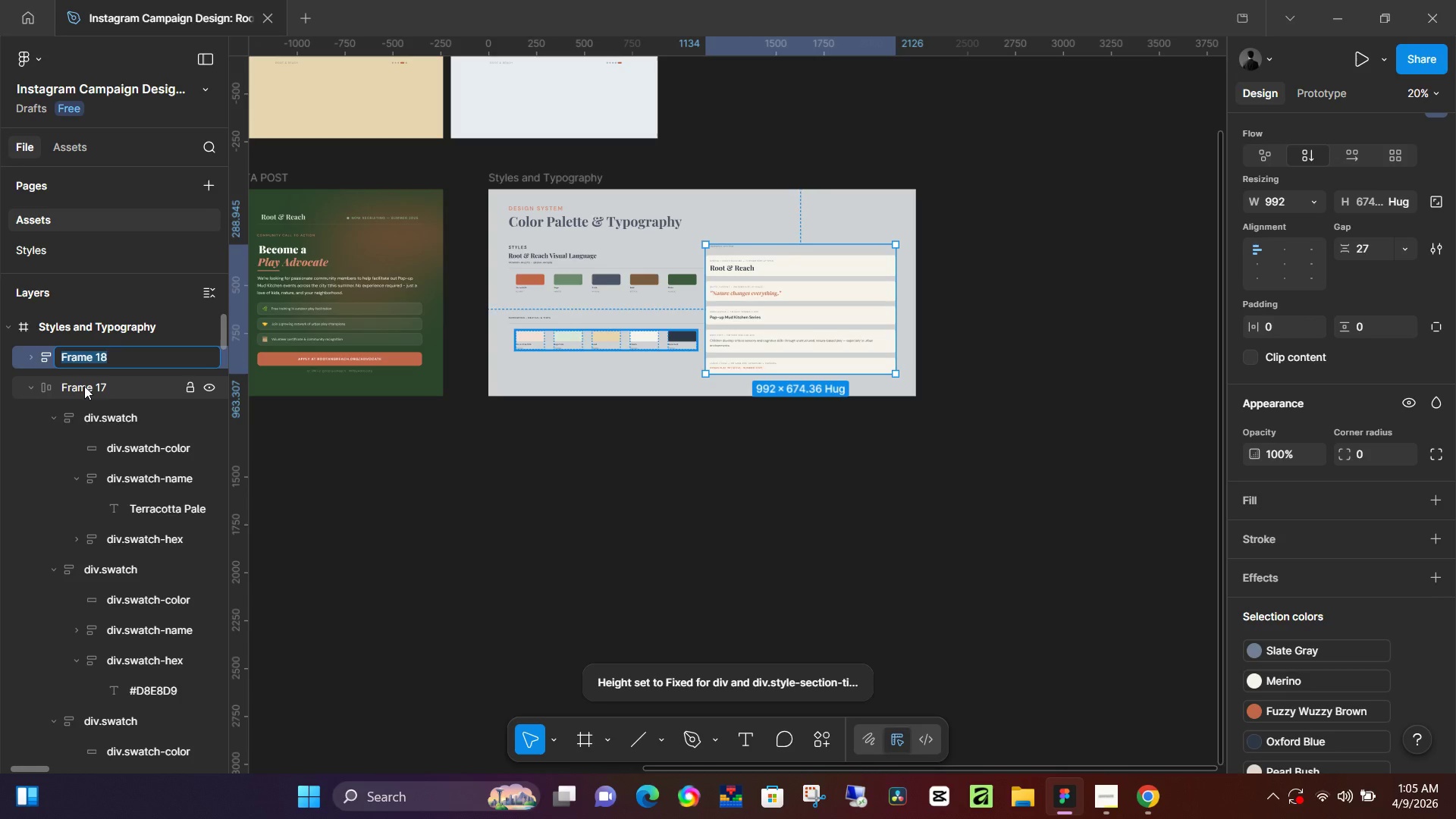 
type(typography)
 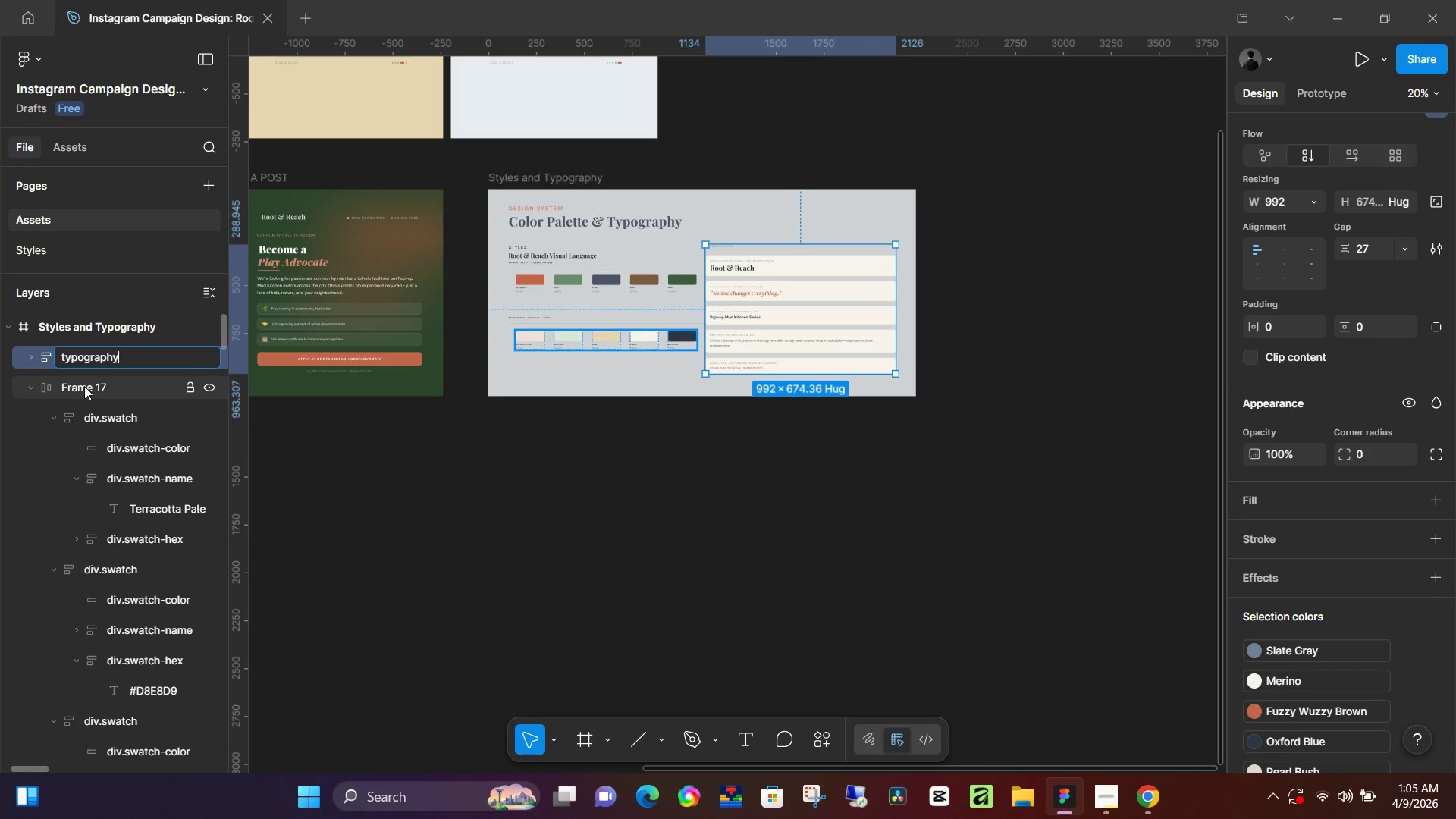 
key(Enter)
 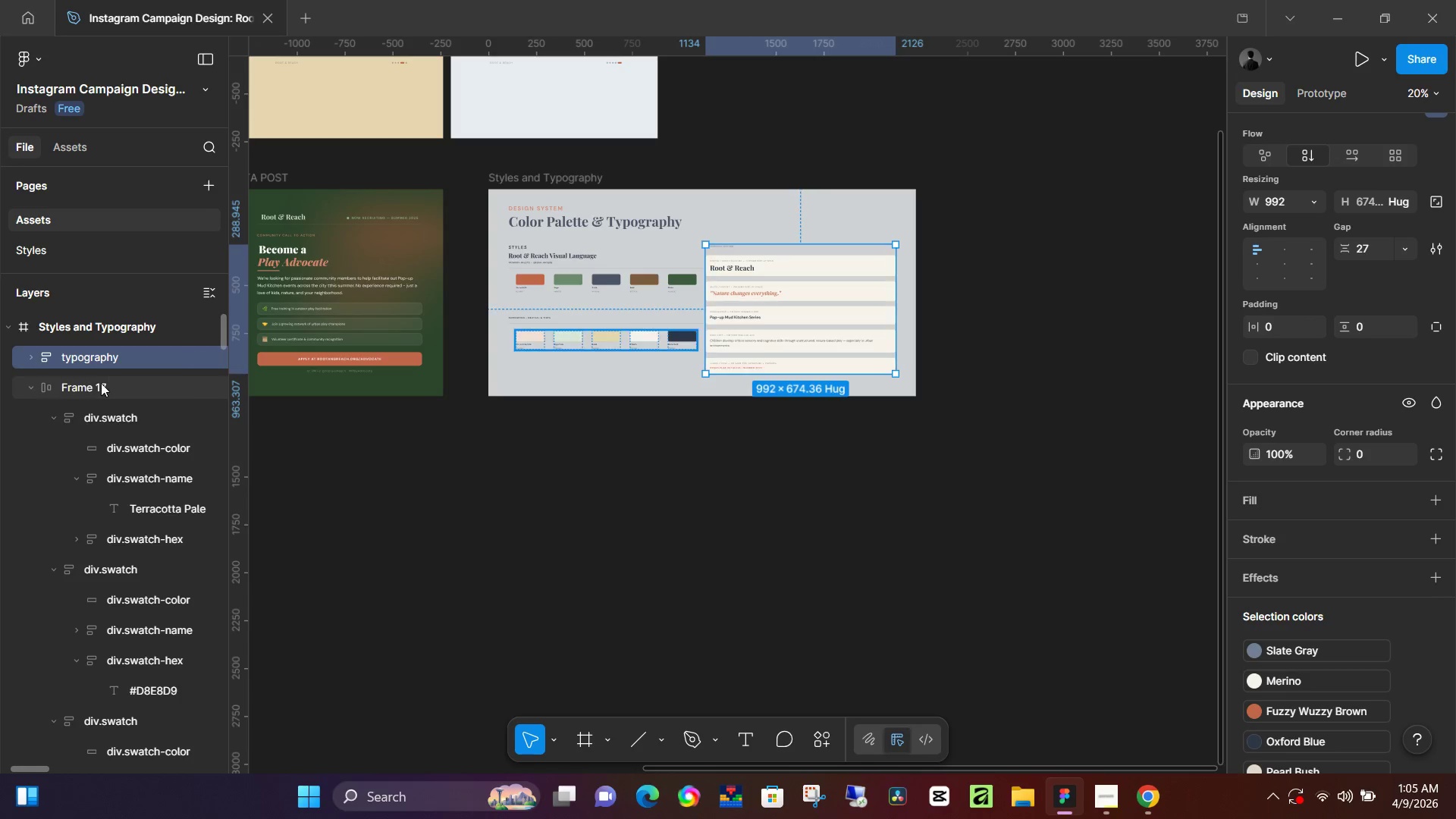 
left_click([101, 383])
 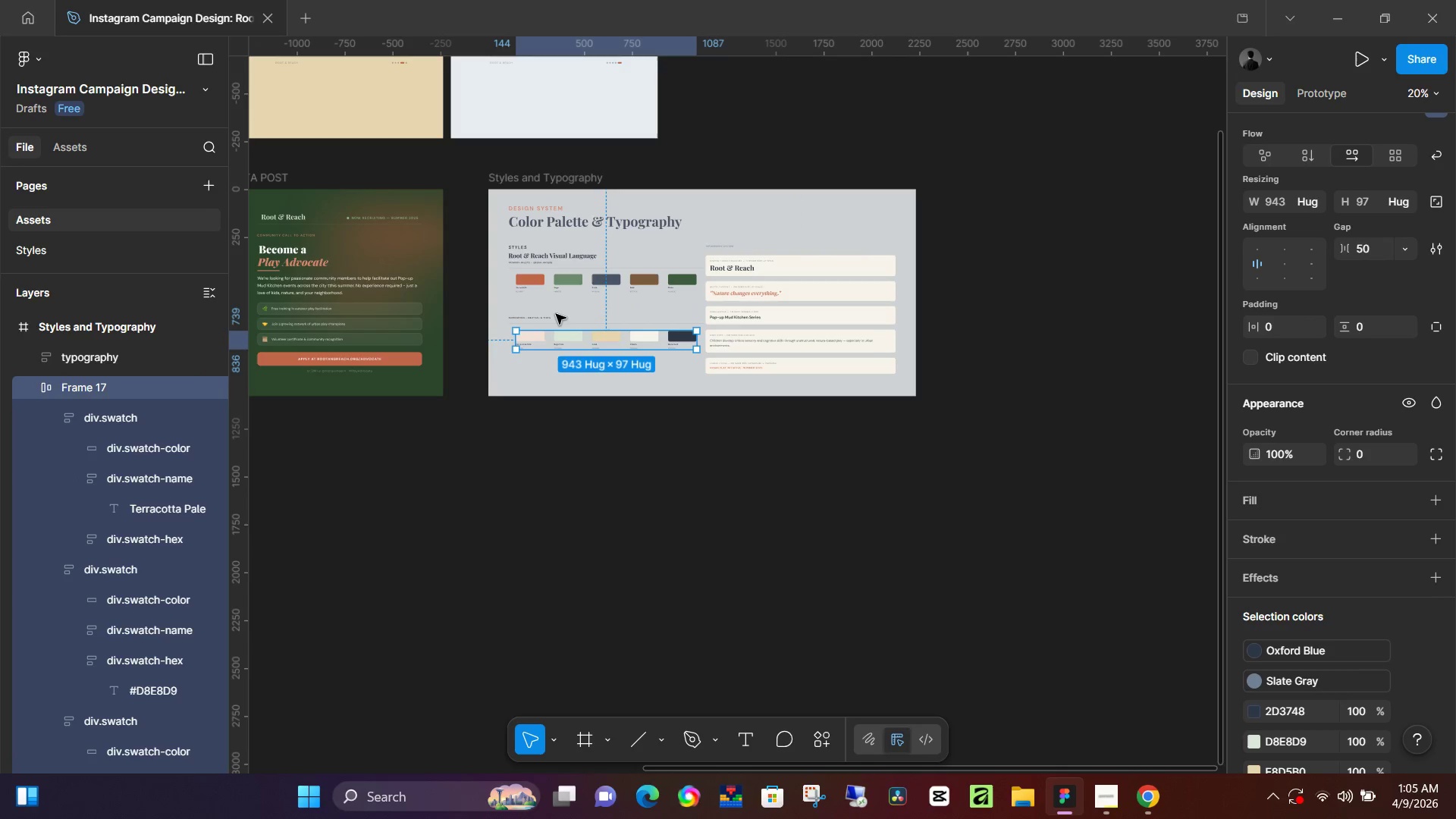 
hold_key(key=ControlLeft, duration=1.0)
 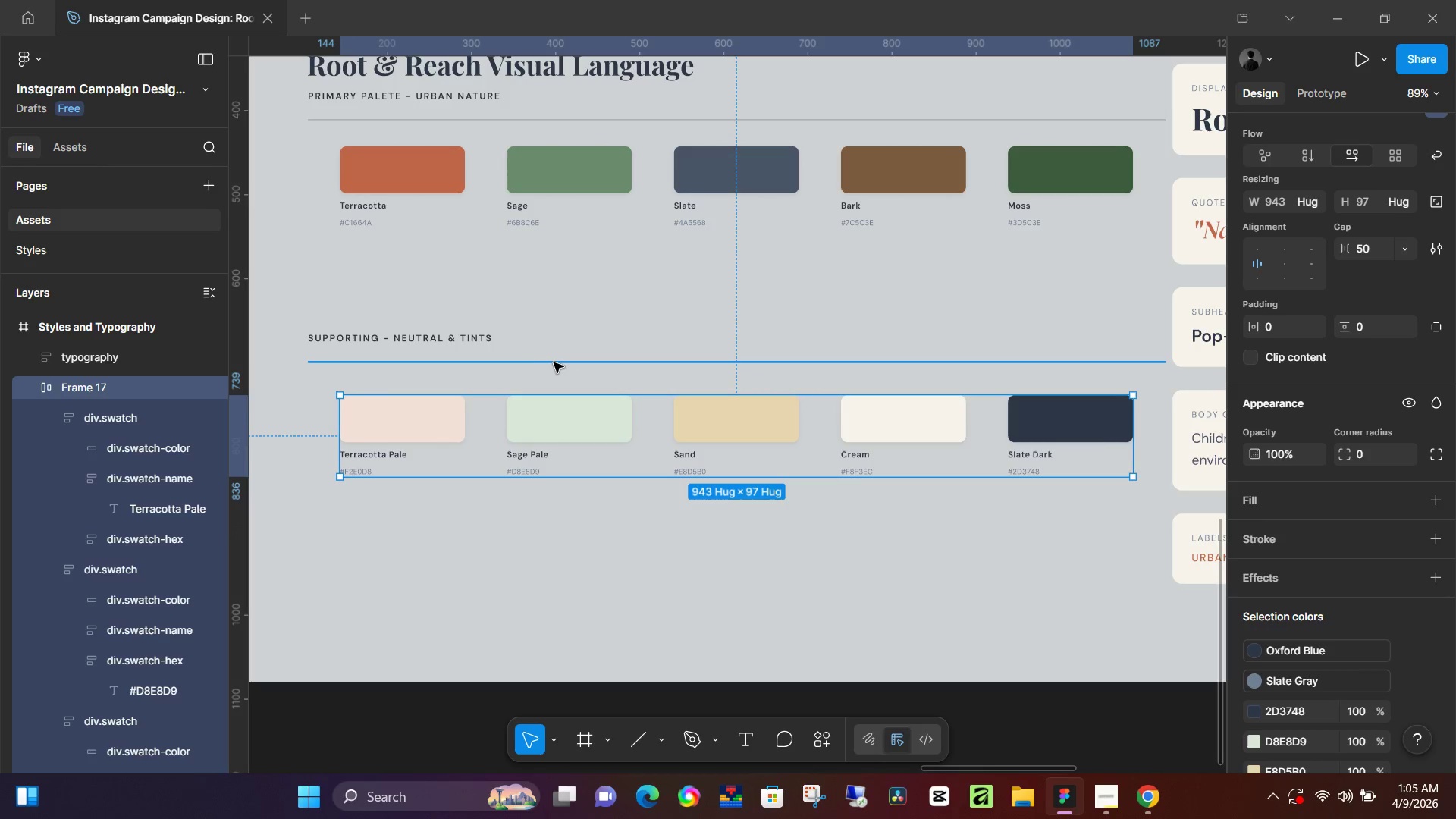 
hold_key(key=ShiftLeft, duration=0.36)
 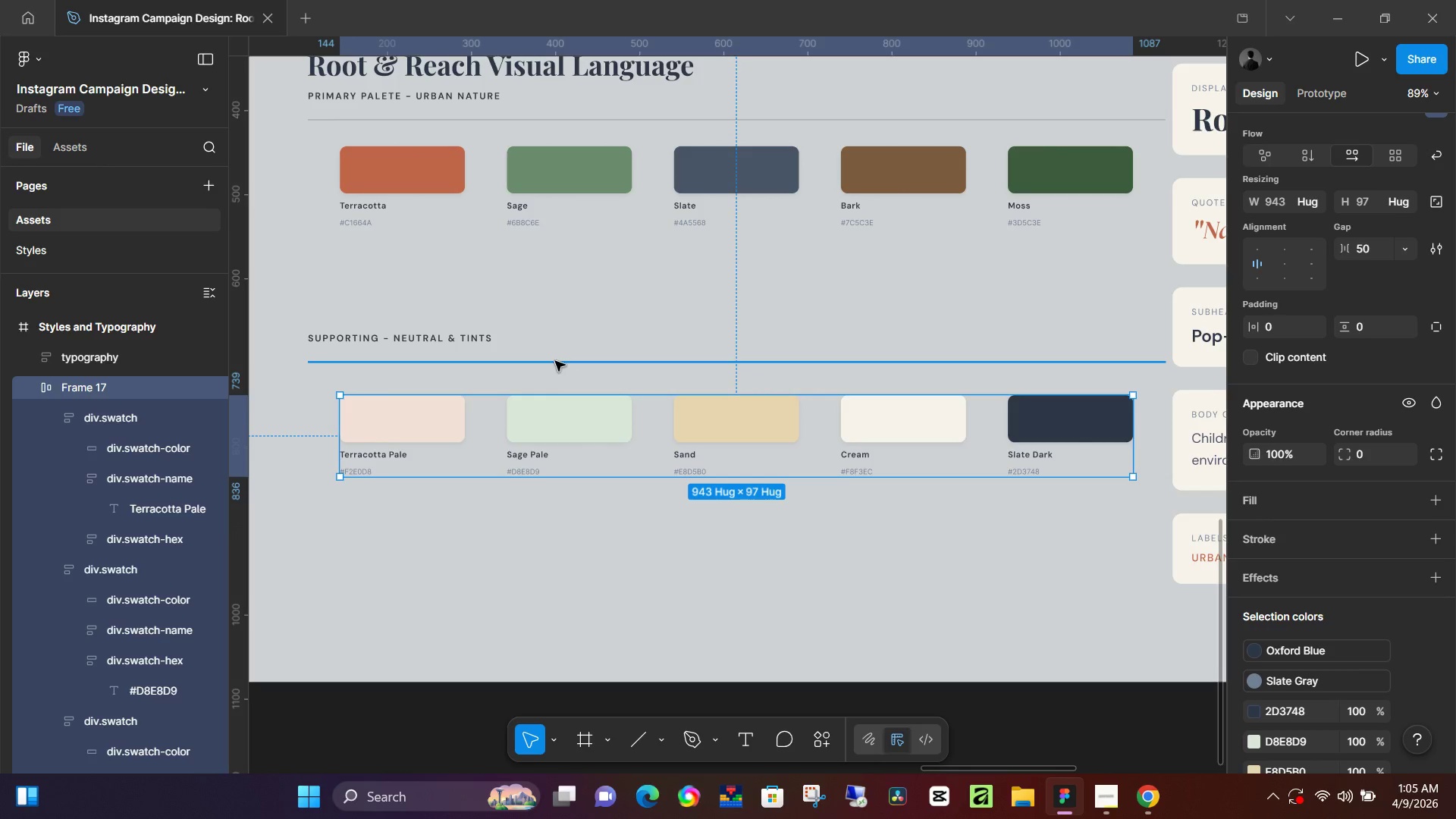 
scroll: coordinate [567, 315], scroll_direction: up, amount: 13.0
 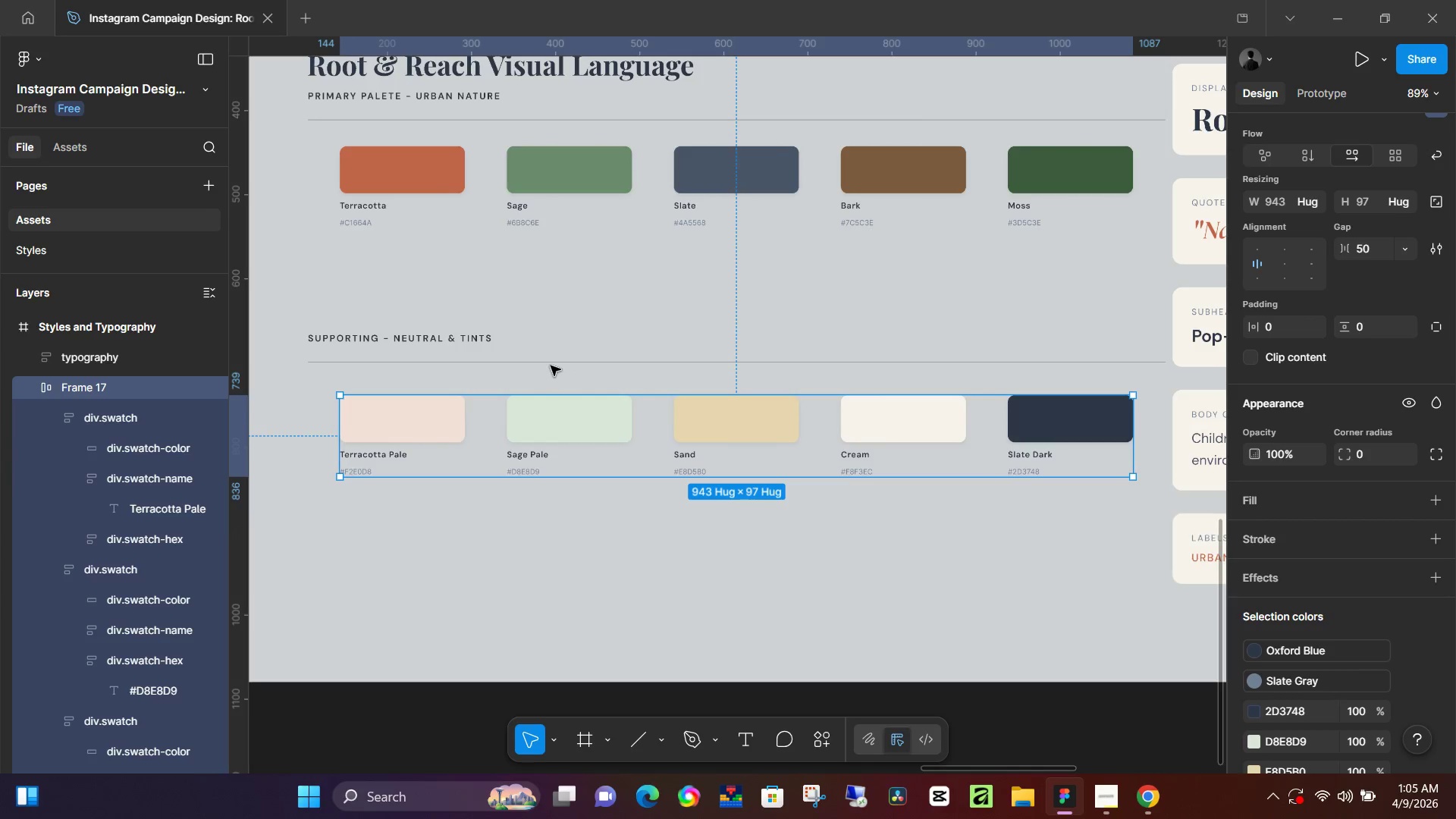 
left_click([555, 361])
 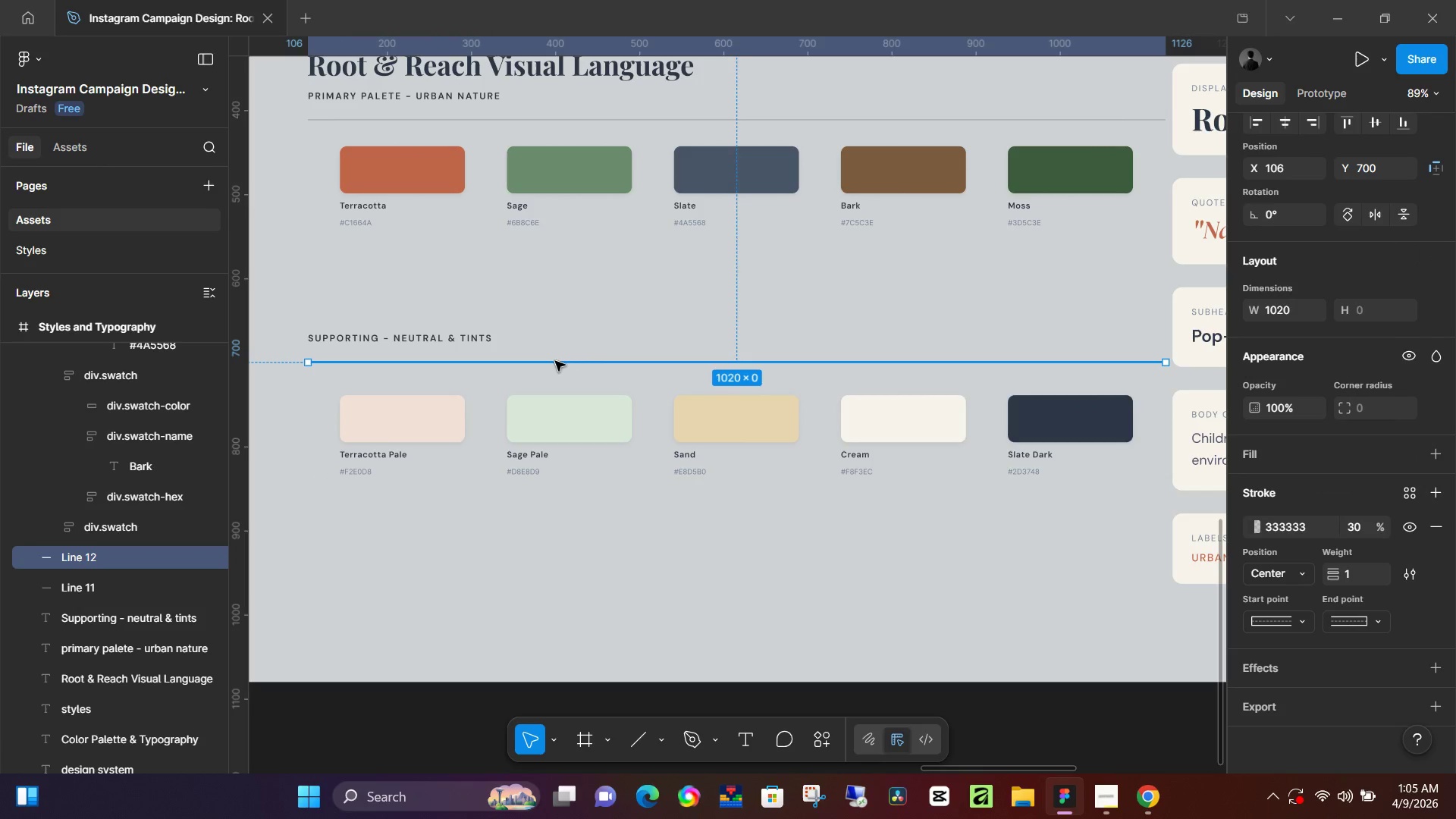 
key(Shift+A)
 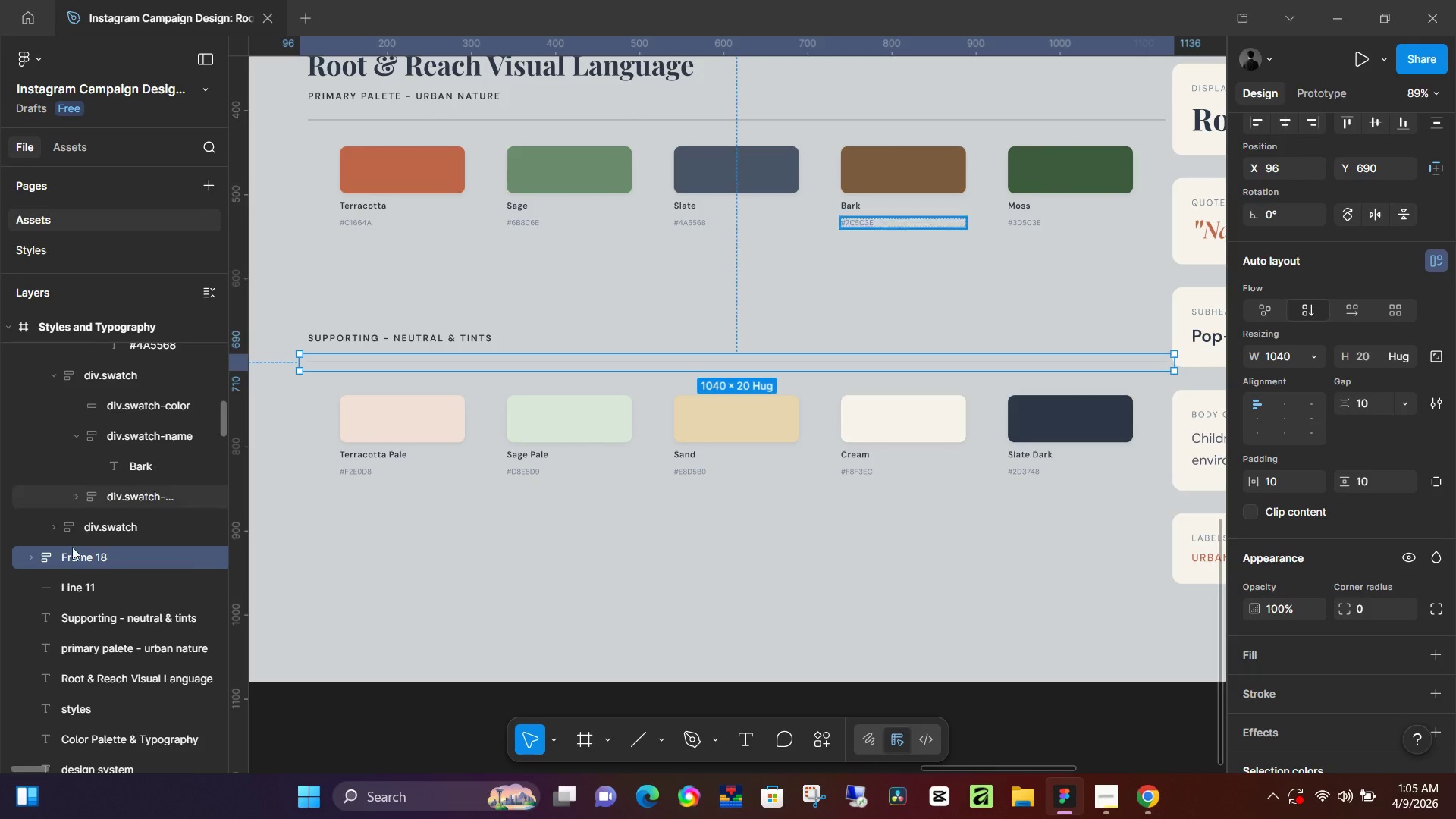 
left_click([78, 554])
 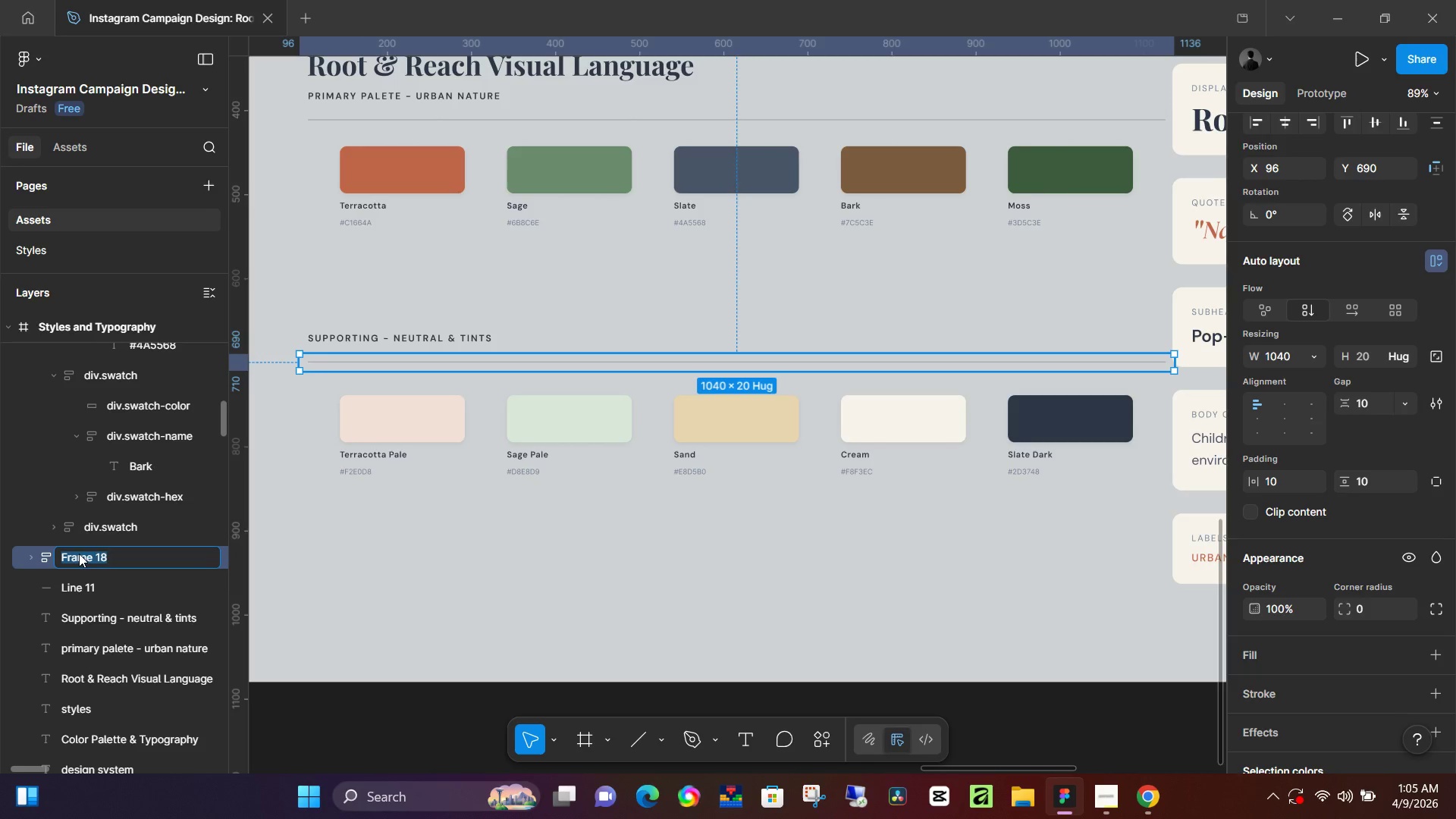 
key(L)
 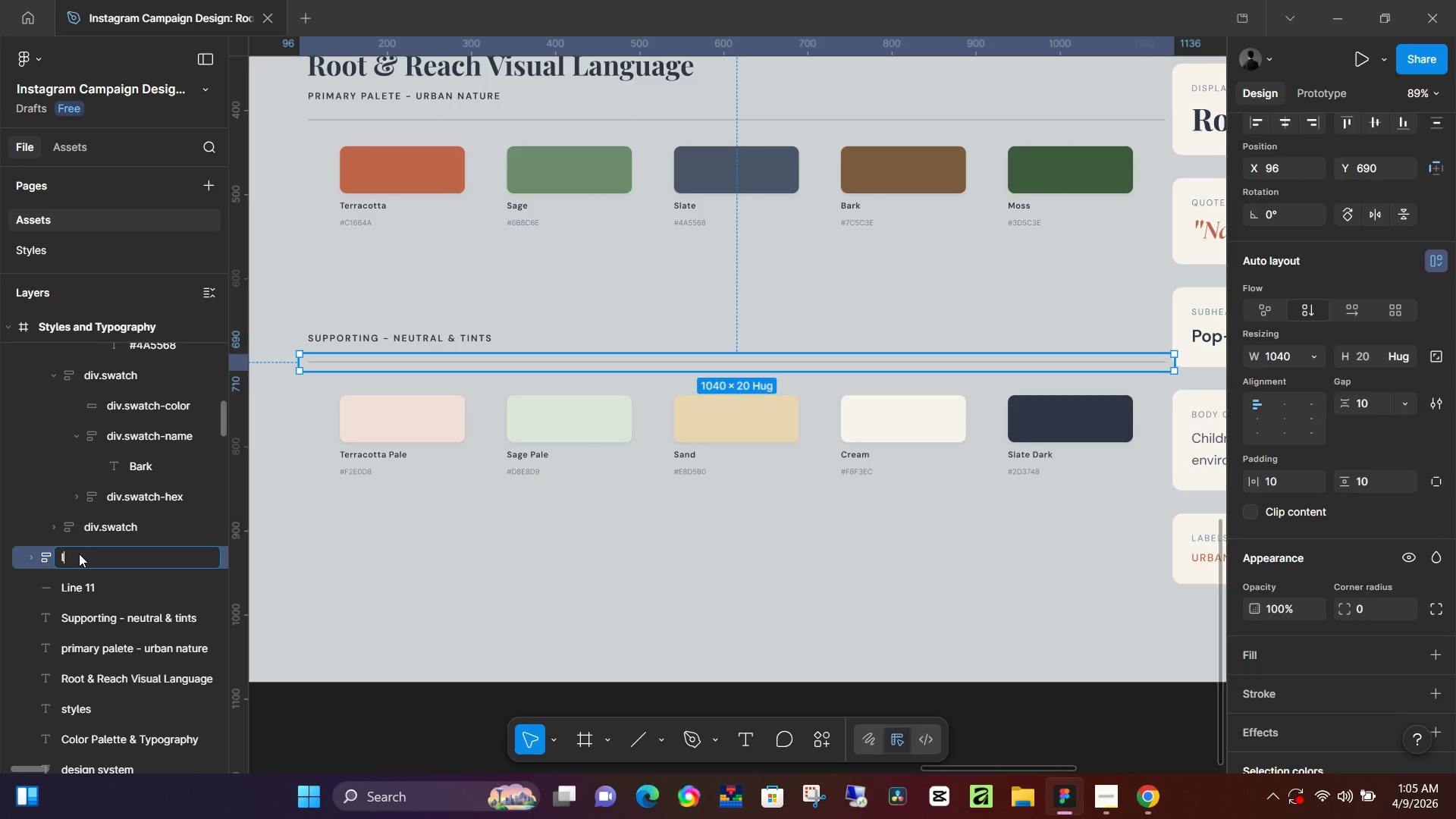 
key(Enter)
 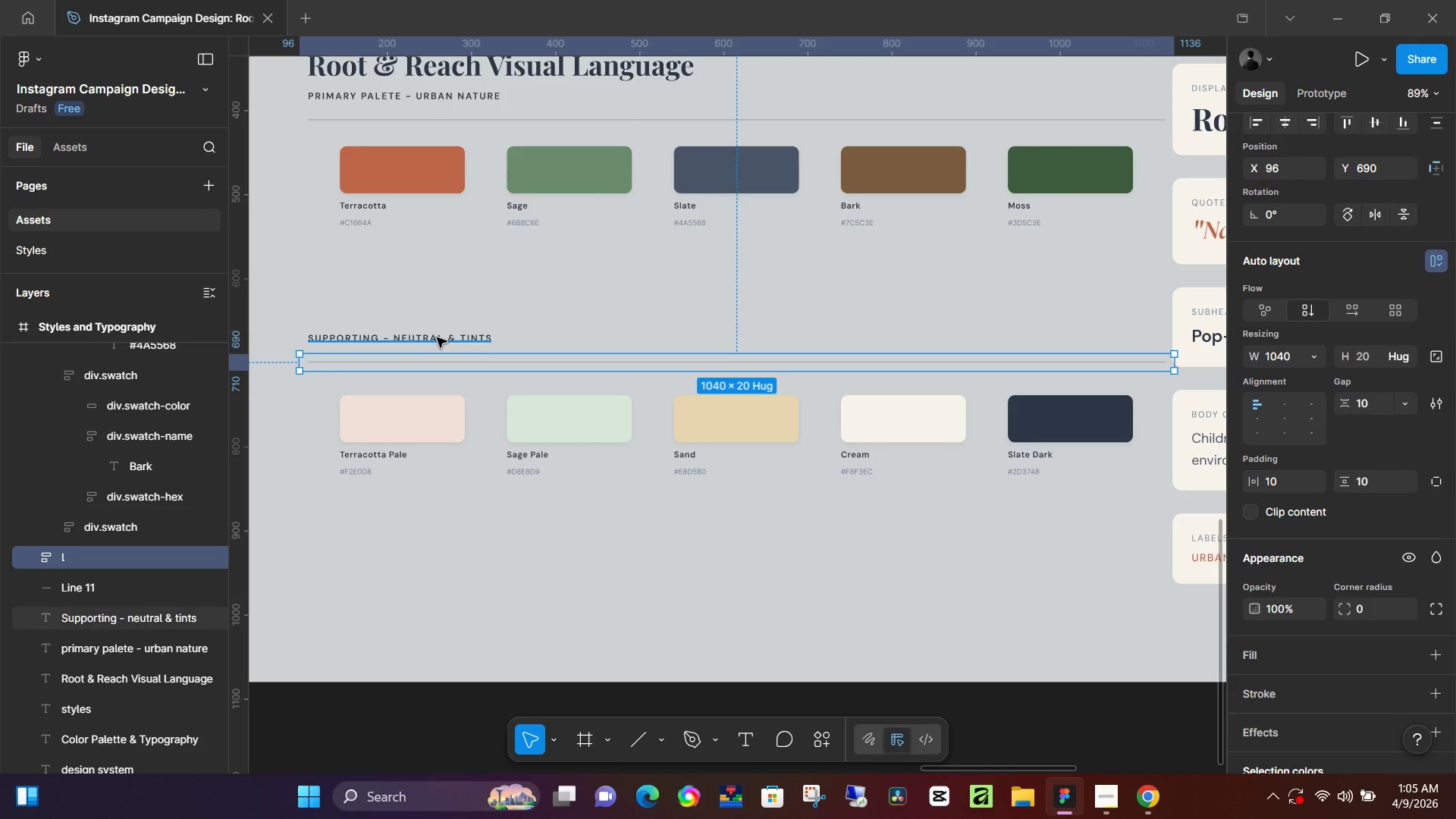 
left_click([437, 337])
 